 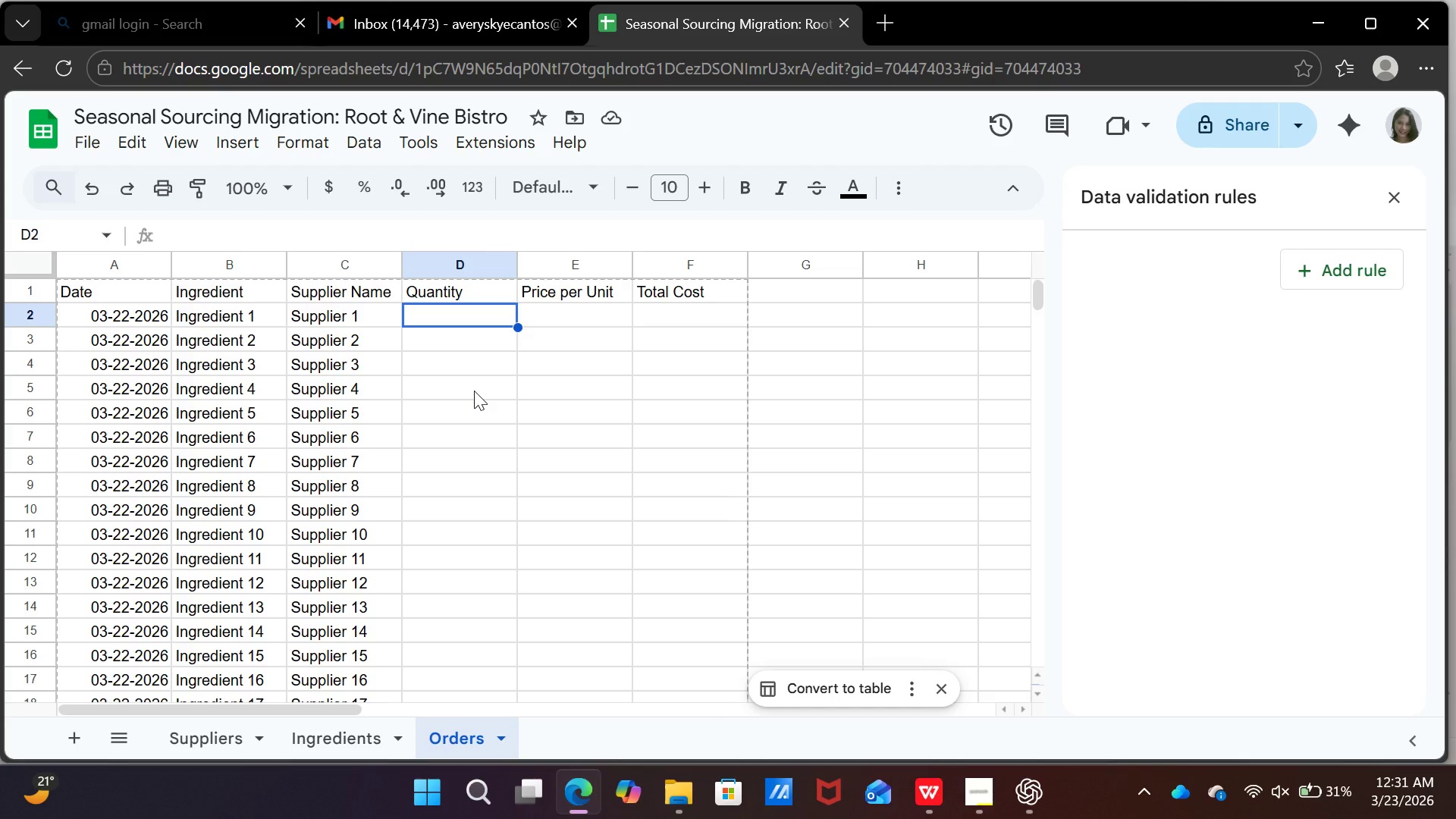 
scroll: coordinate [495, 328], scroll_direction: up, amount: 1.0
 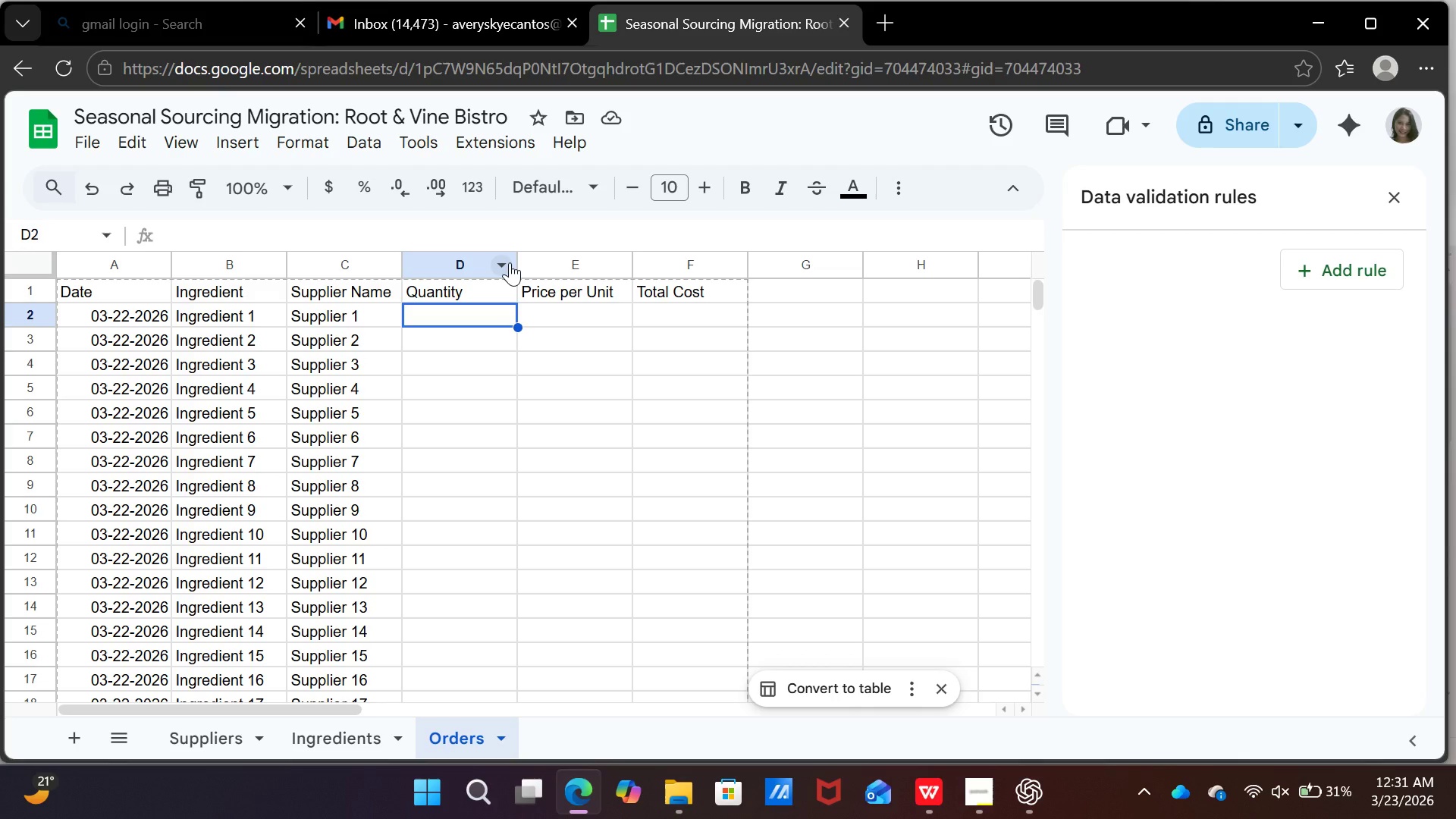 
type(132)
key(Backspace)
key(Backspace)
 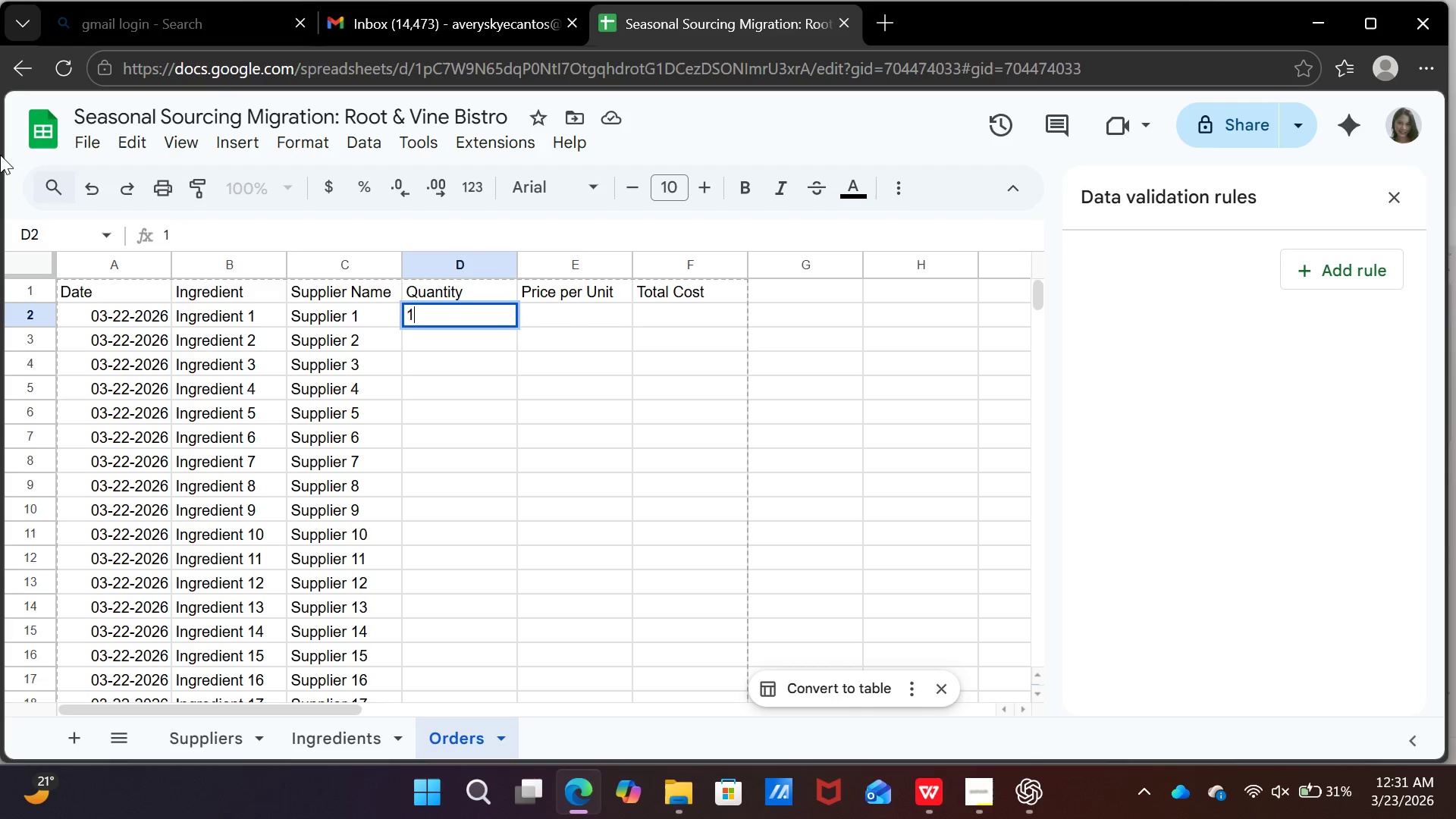 
key(2)
 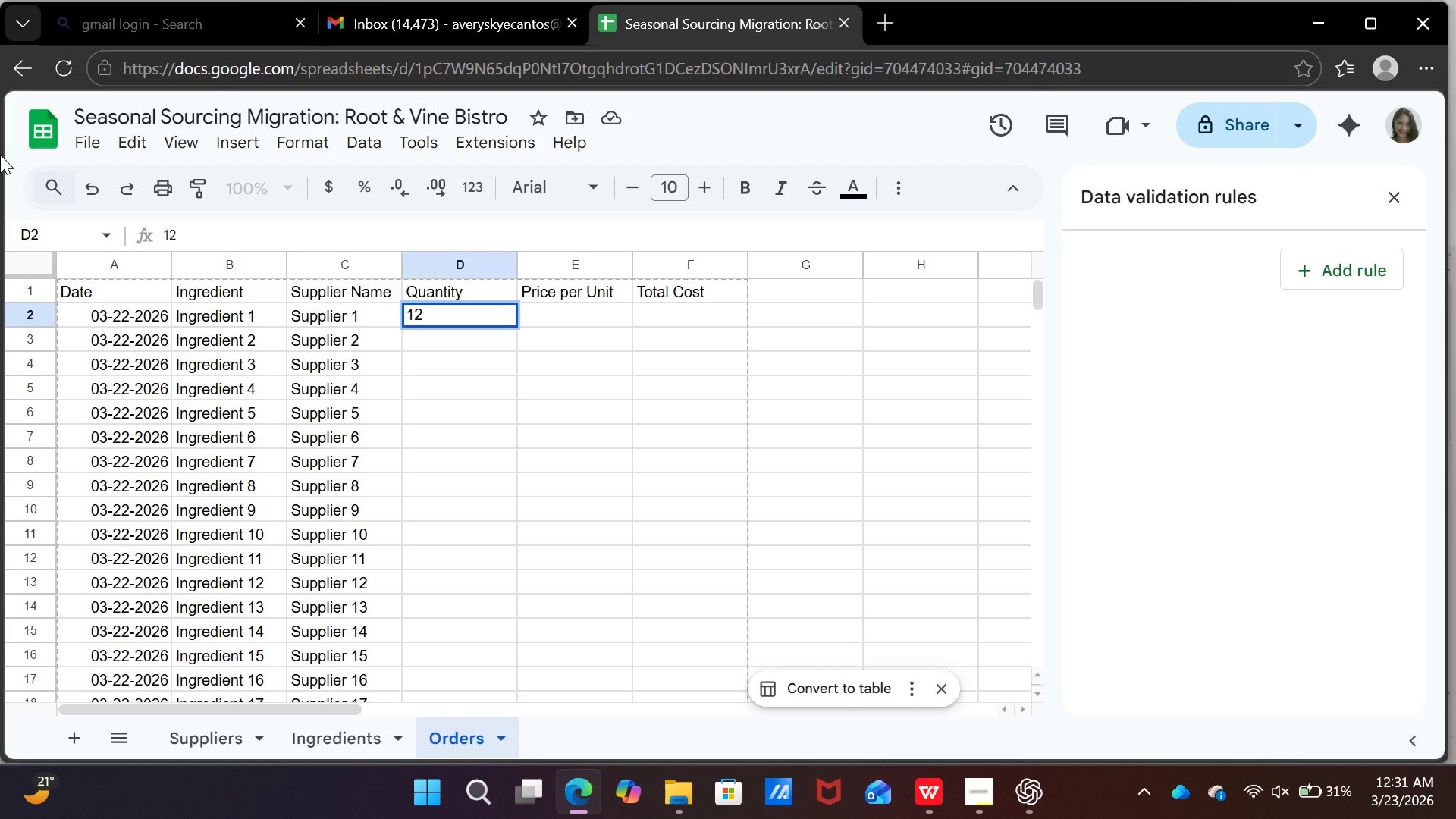 
key(Enter)
 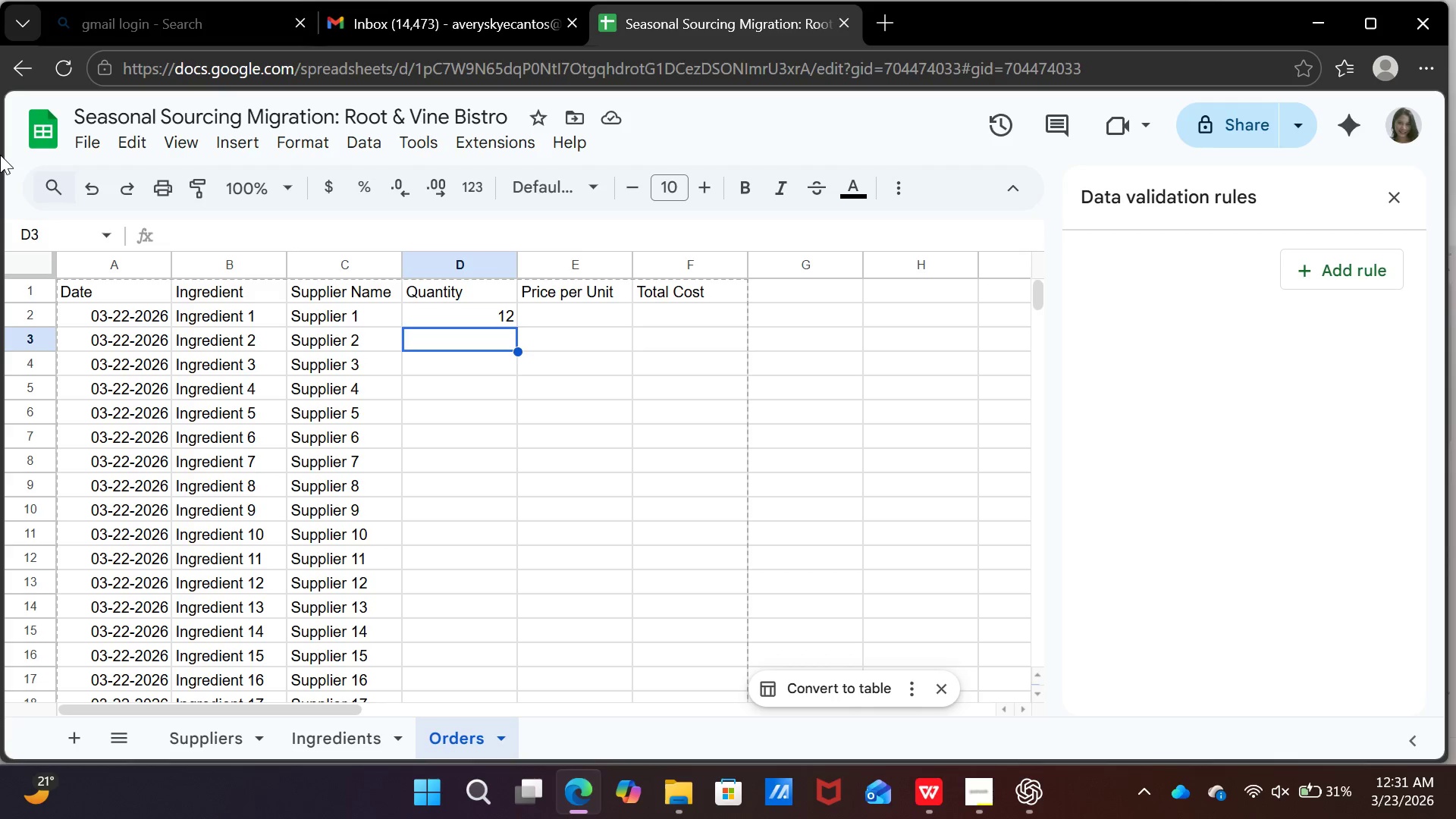 
wait(7.17)
 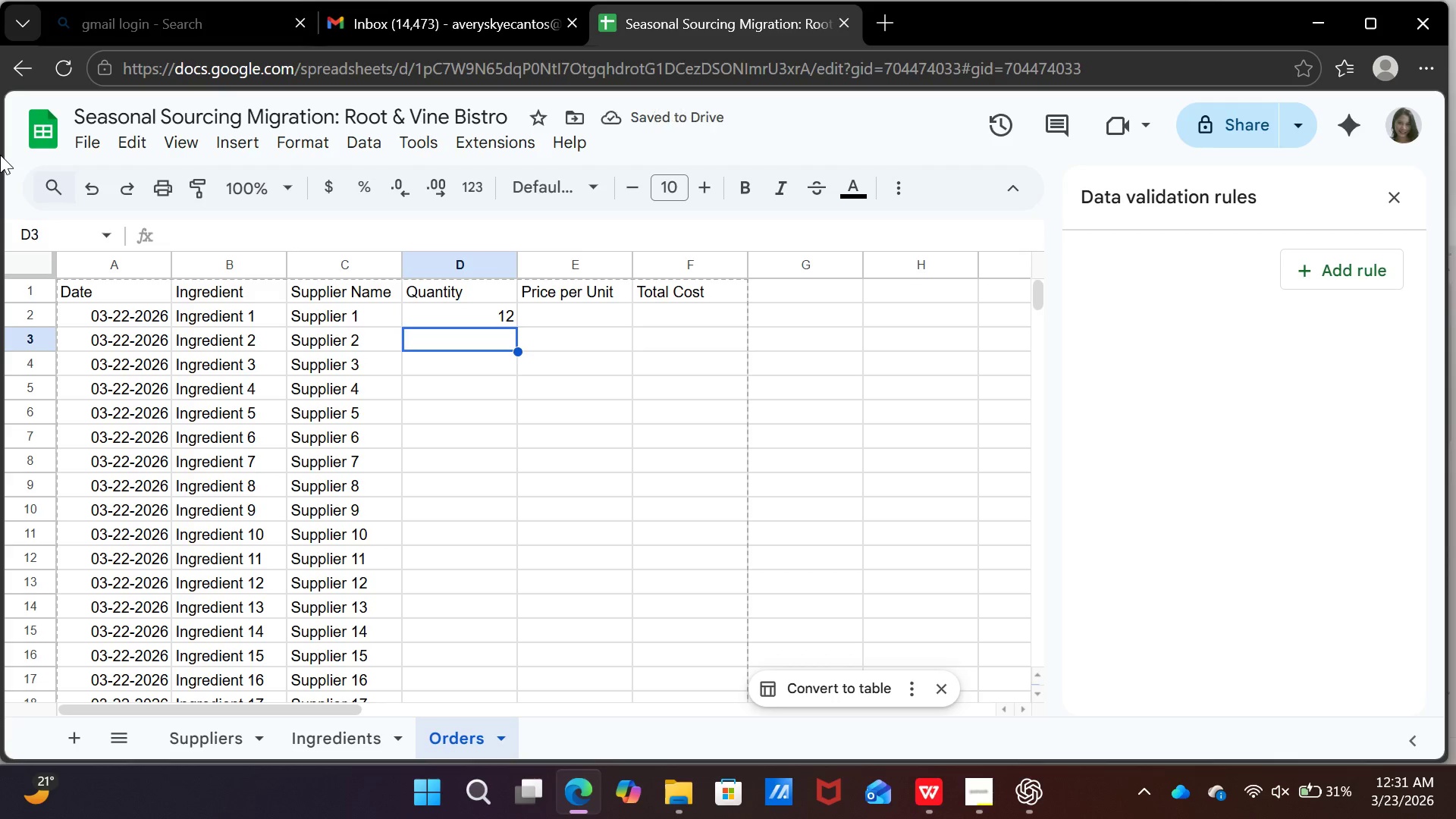 
left_click([0, 155])
 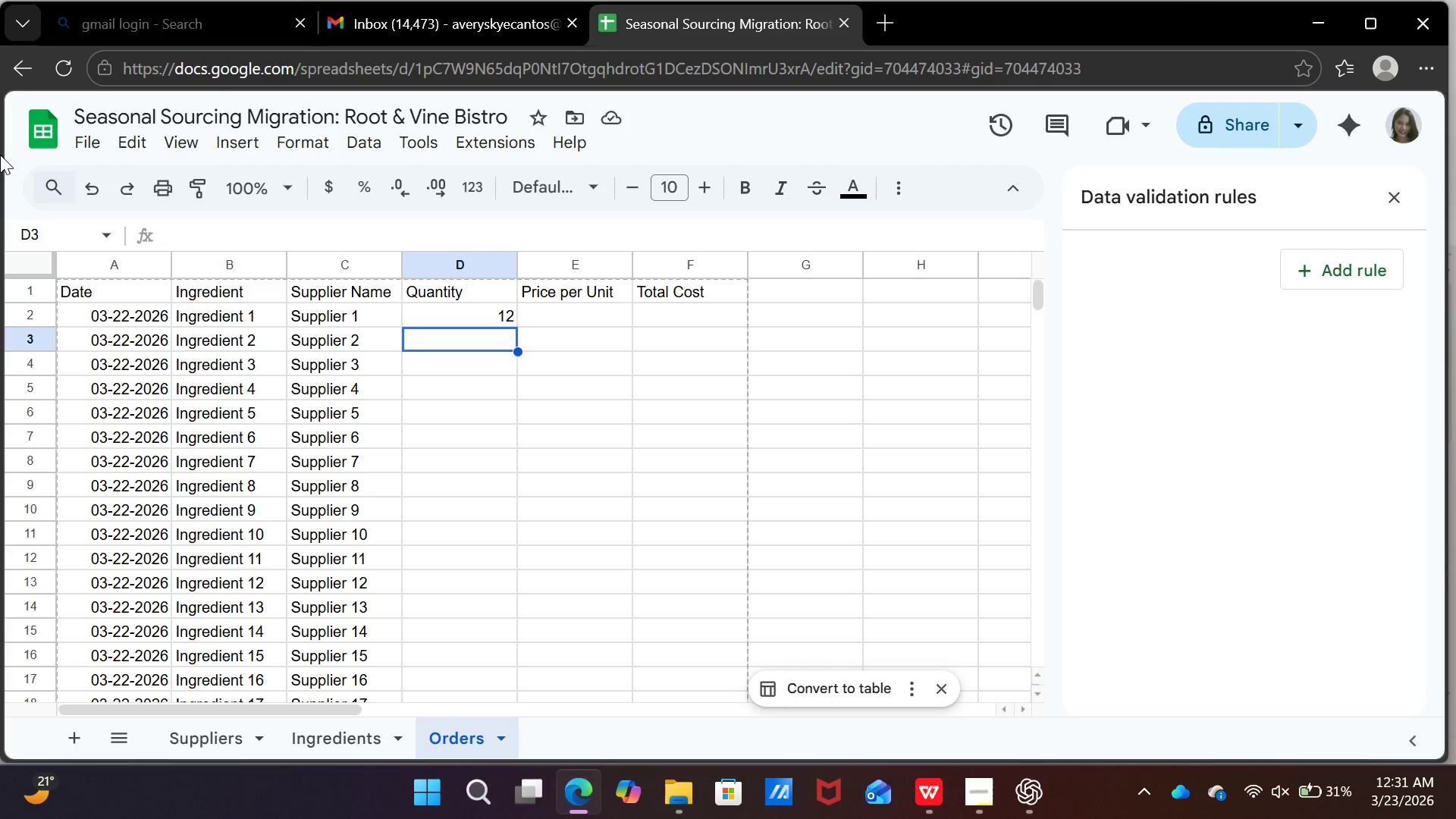 
type(18)
 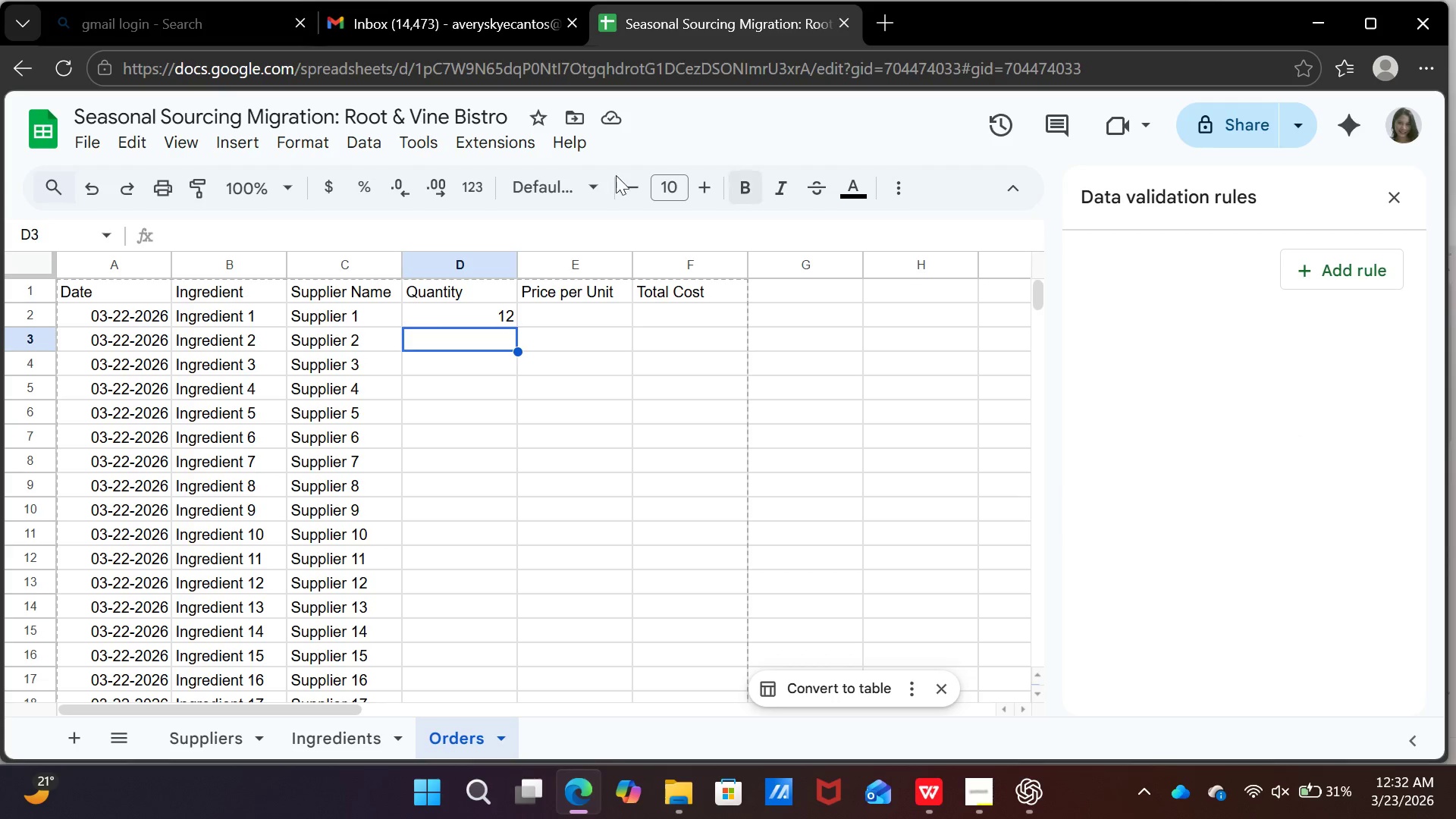 
left_click([534, 388])
 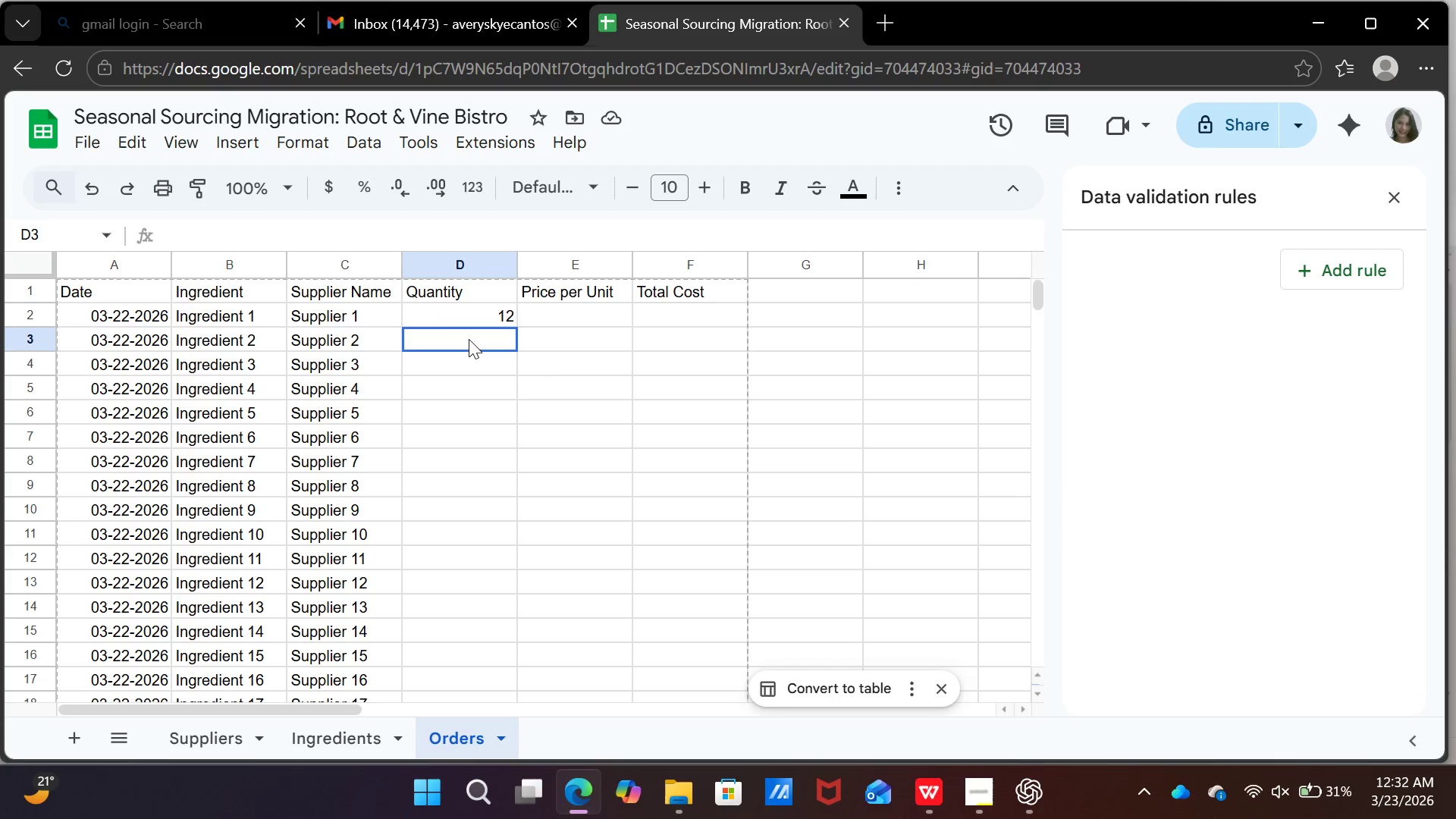 
left_click([469, 339])
 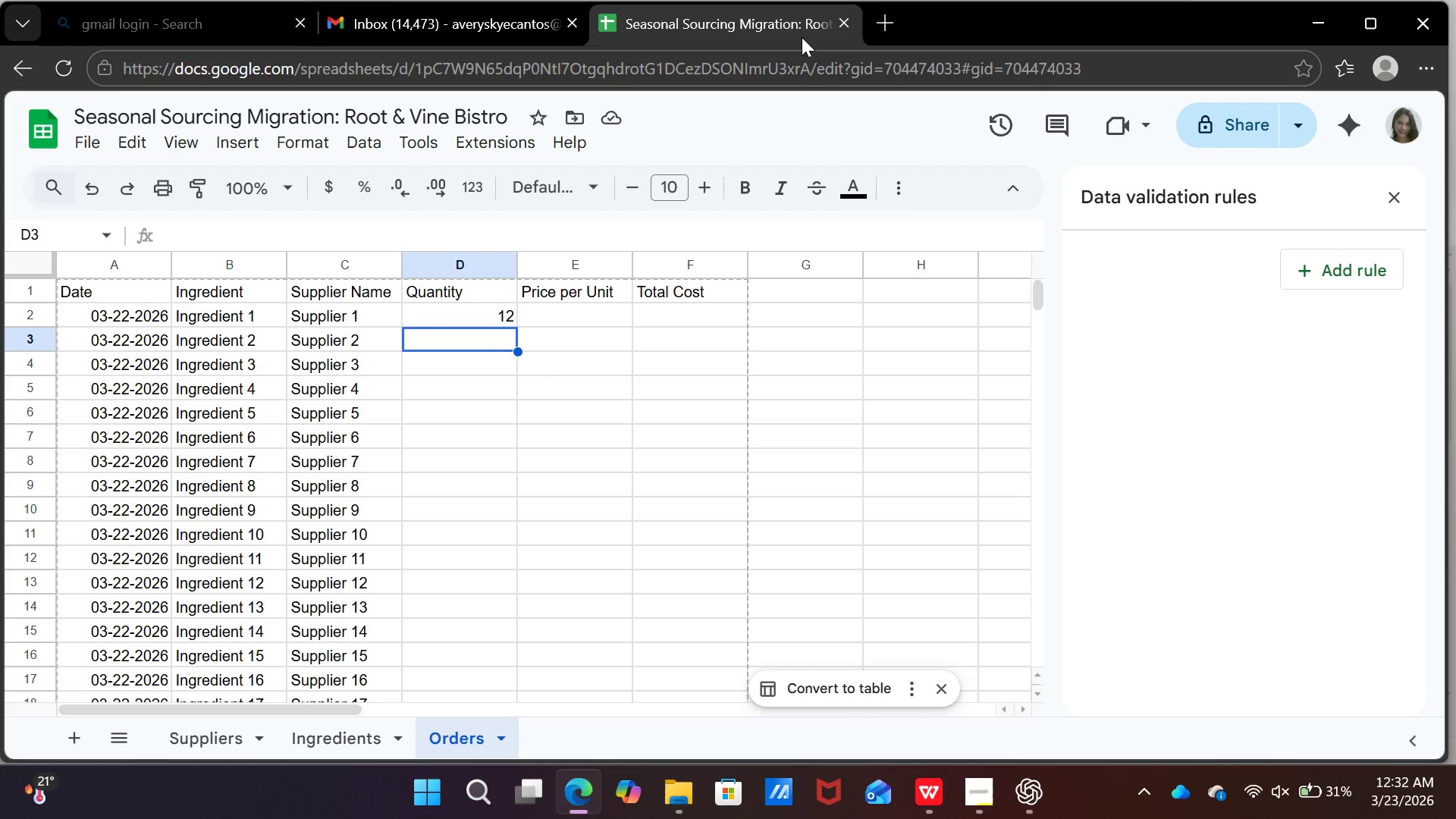 
left_click([802, 37])
 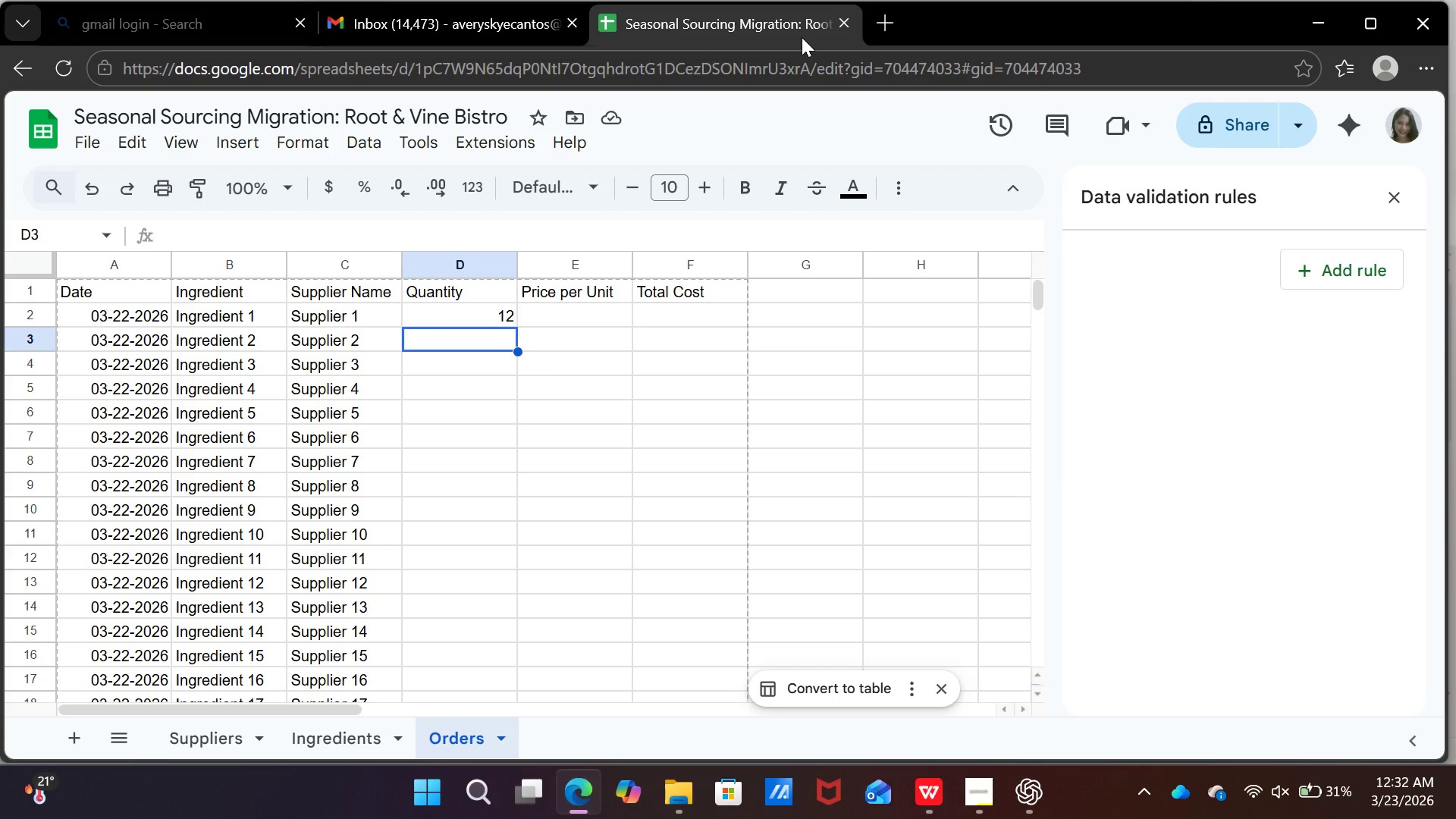 
hold_key(key=NumLock, duration=9.31)
 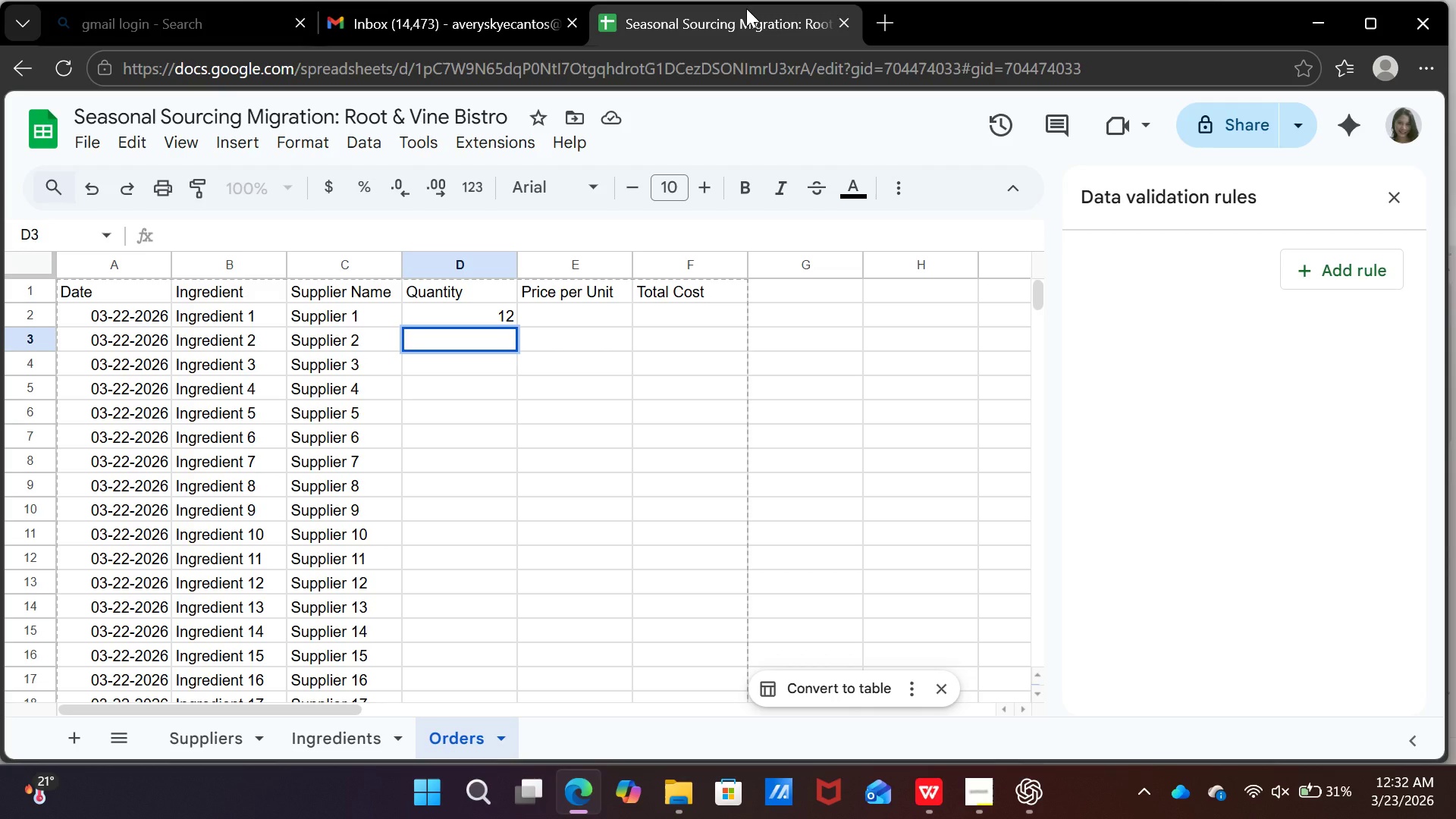 
left_click([802, 37])
 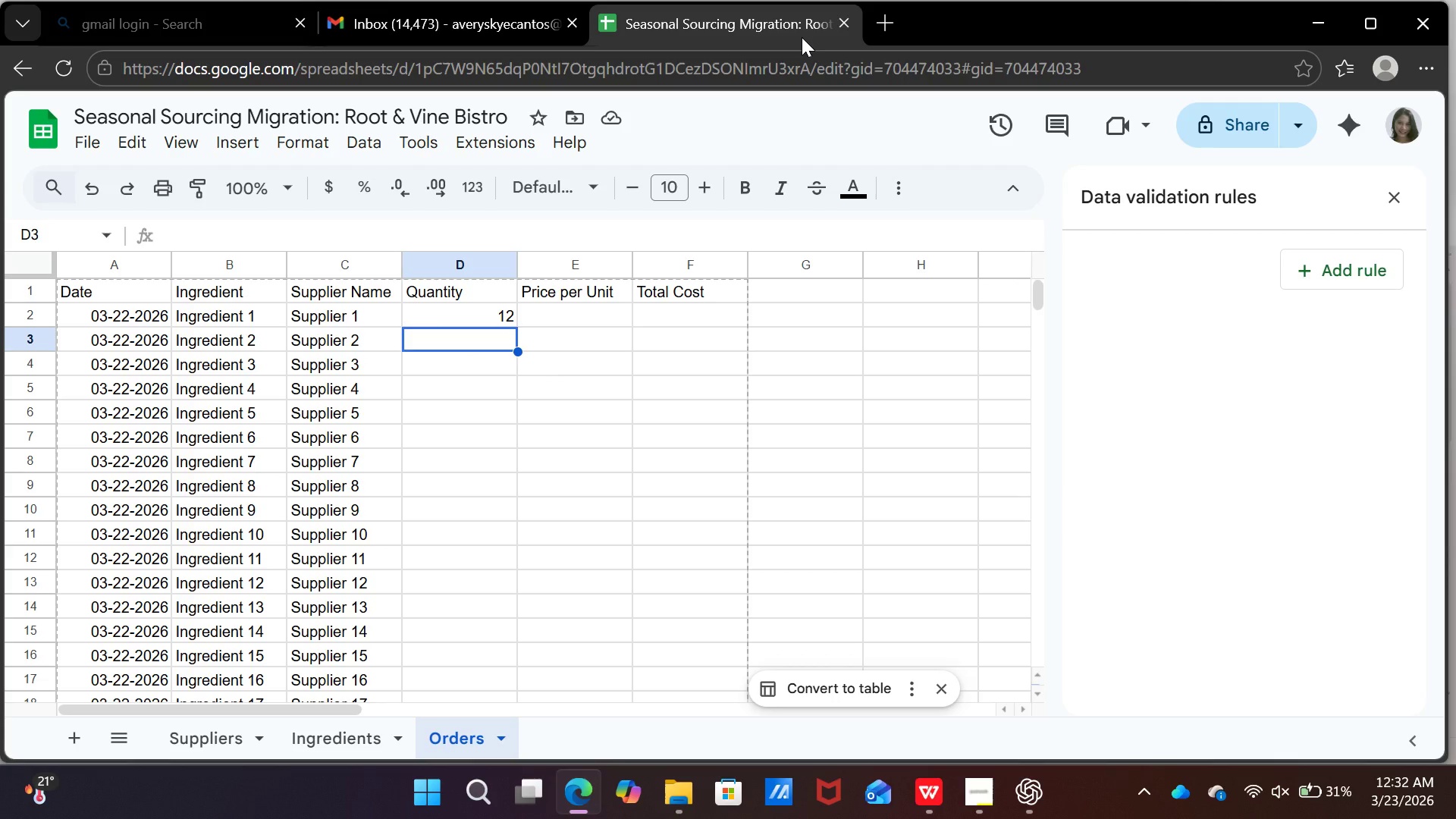 
left_click([802, 37])
 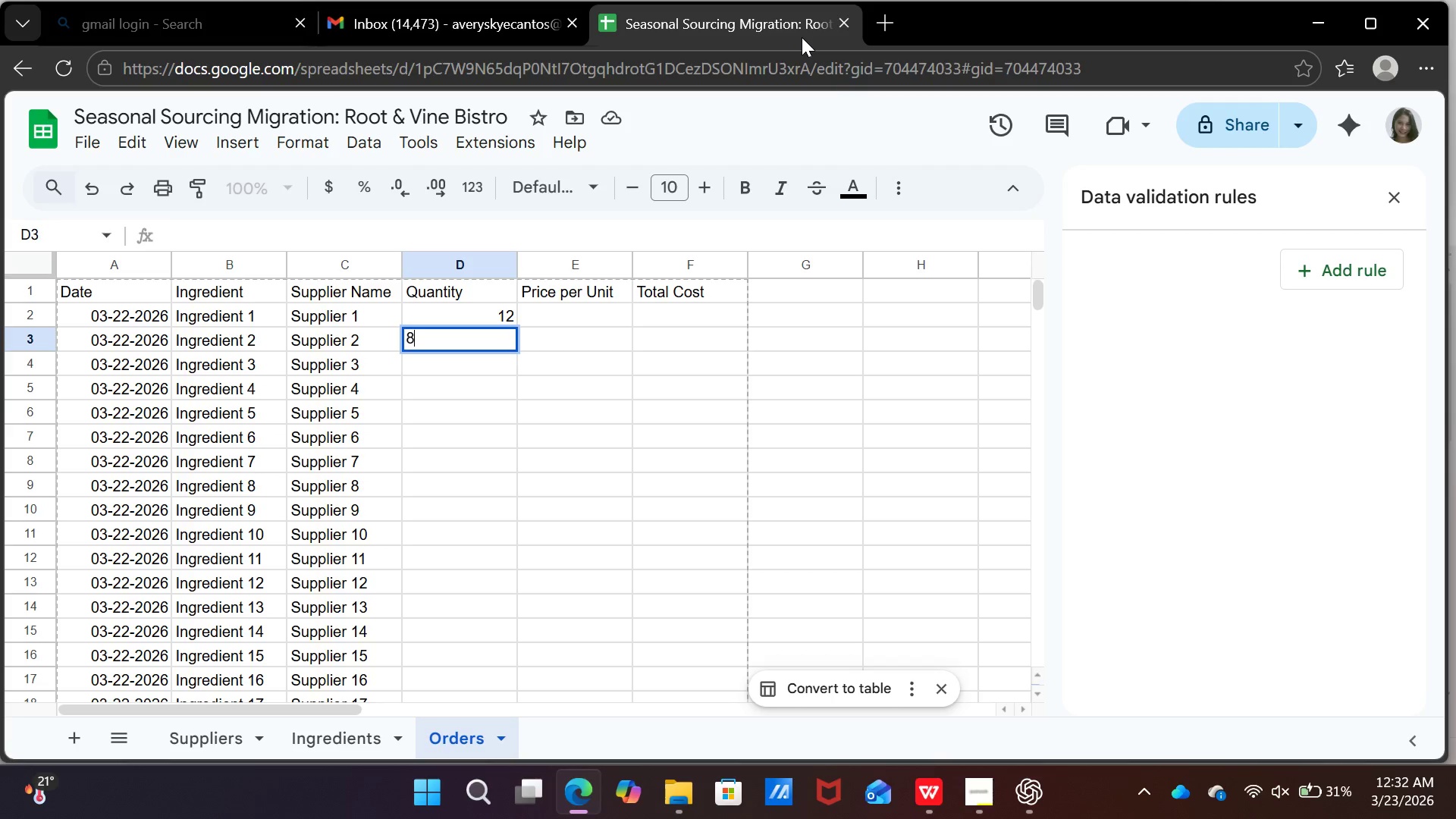 
key(Numpad8)
 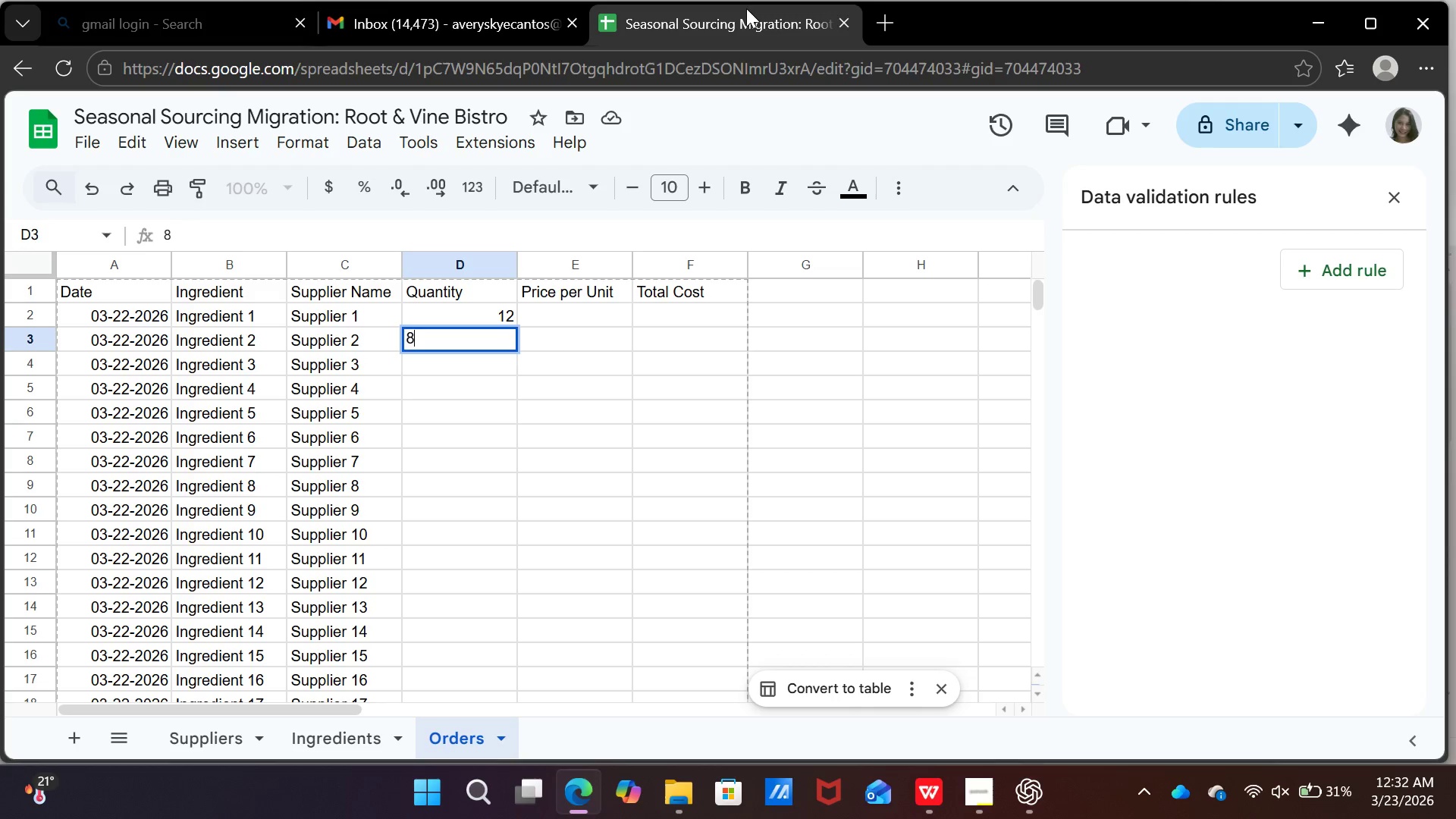 
key(Backspace)
 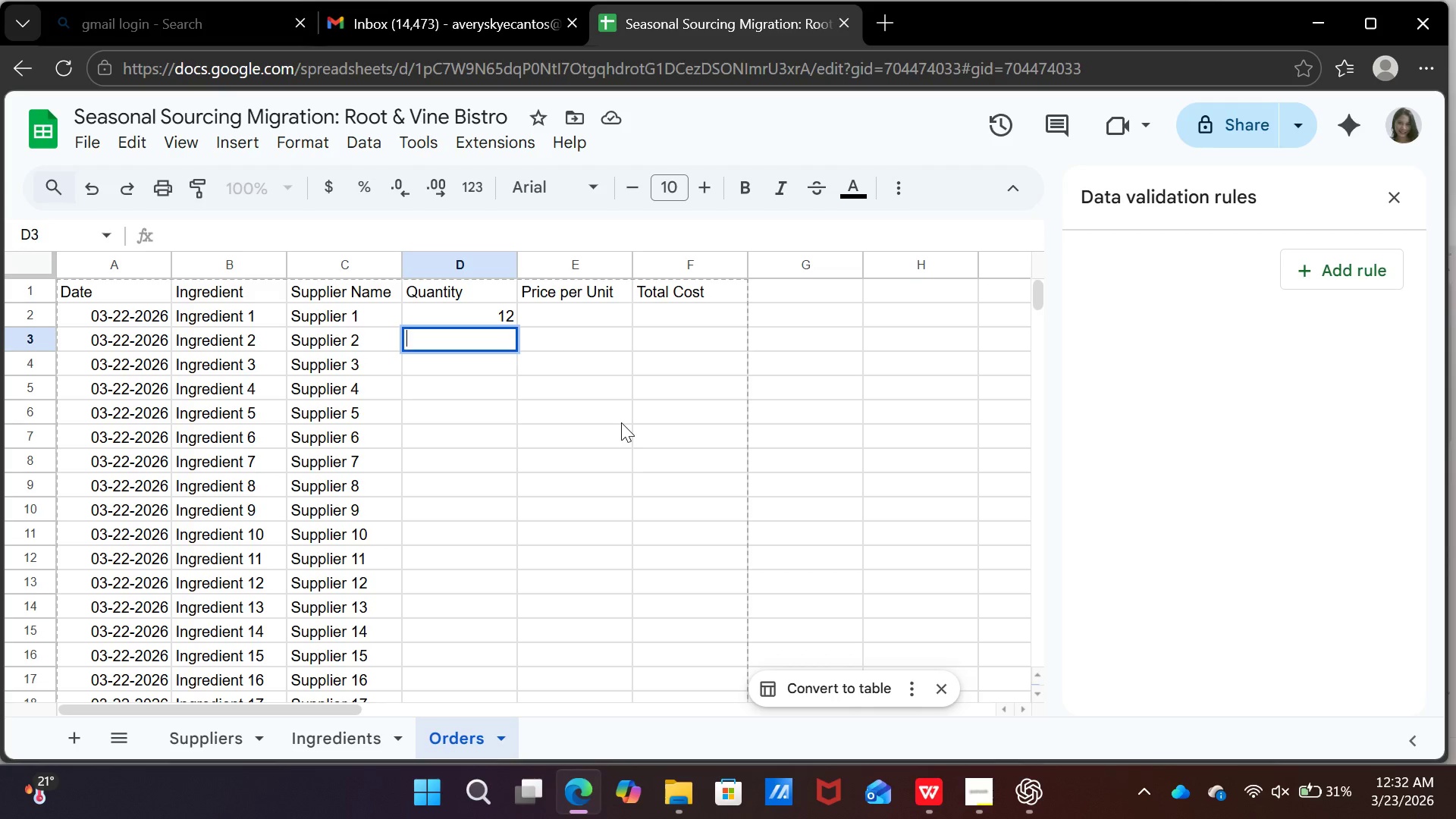 
wait(11.38)
 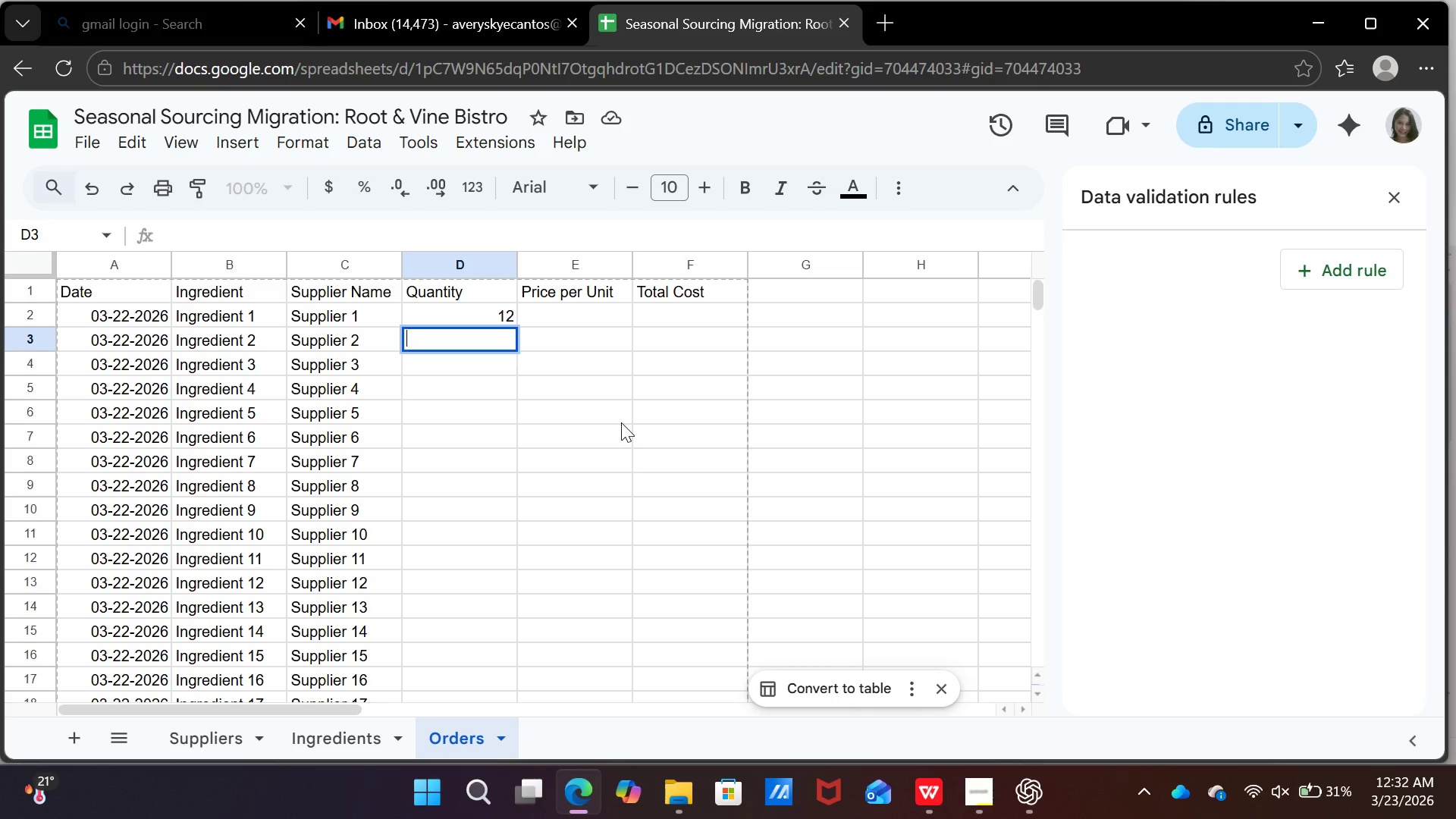 
type(18)
 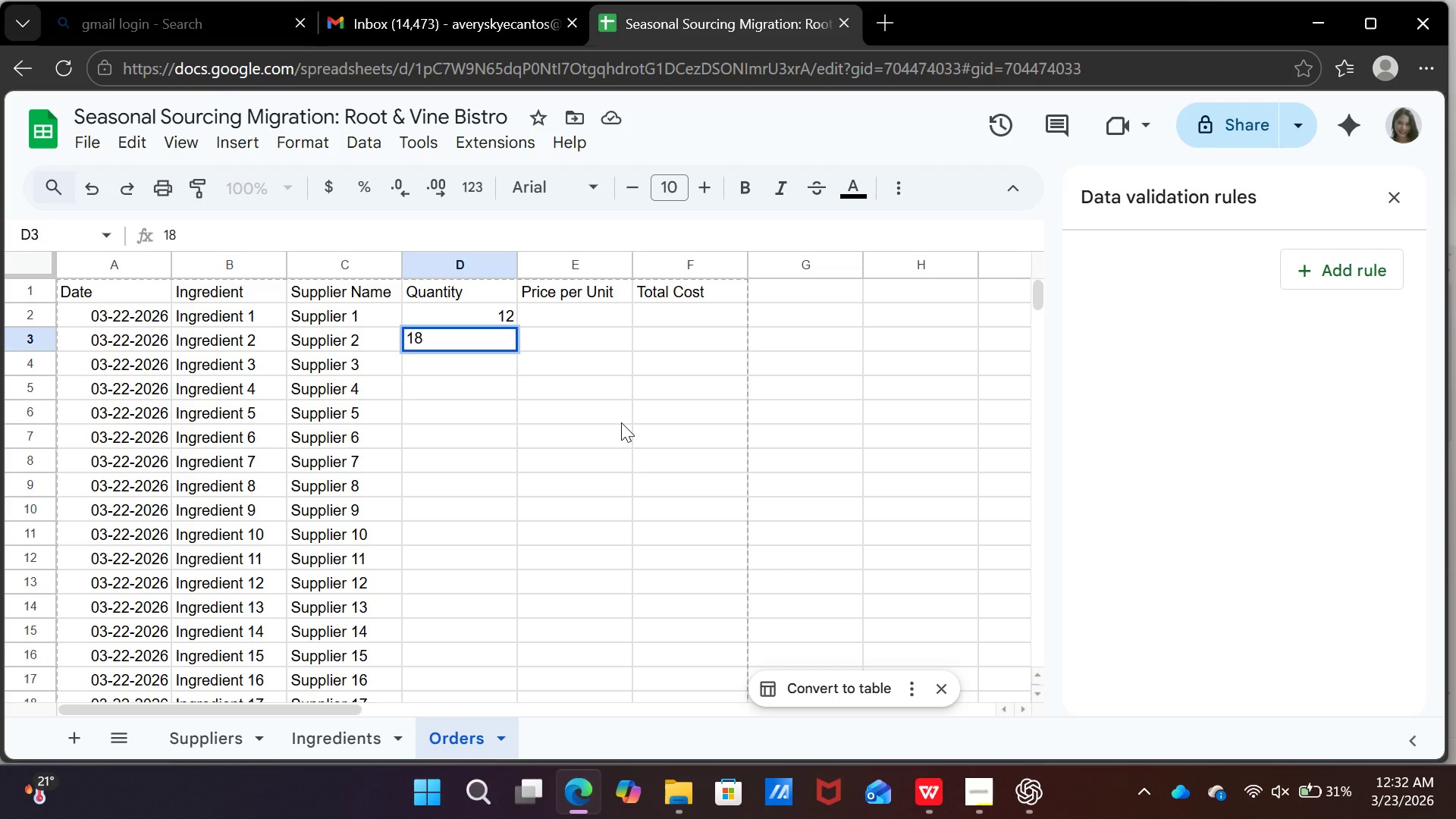 
wait(8.77)
 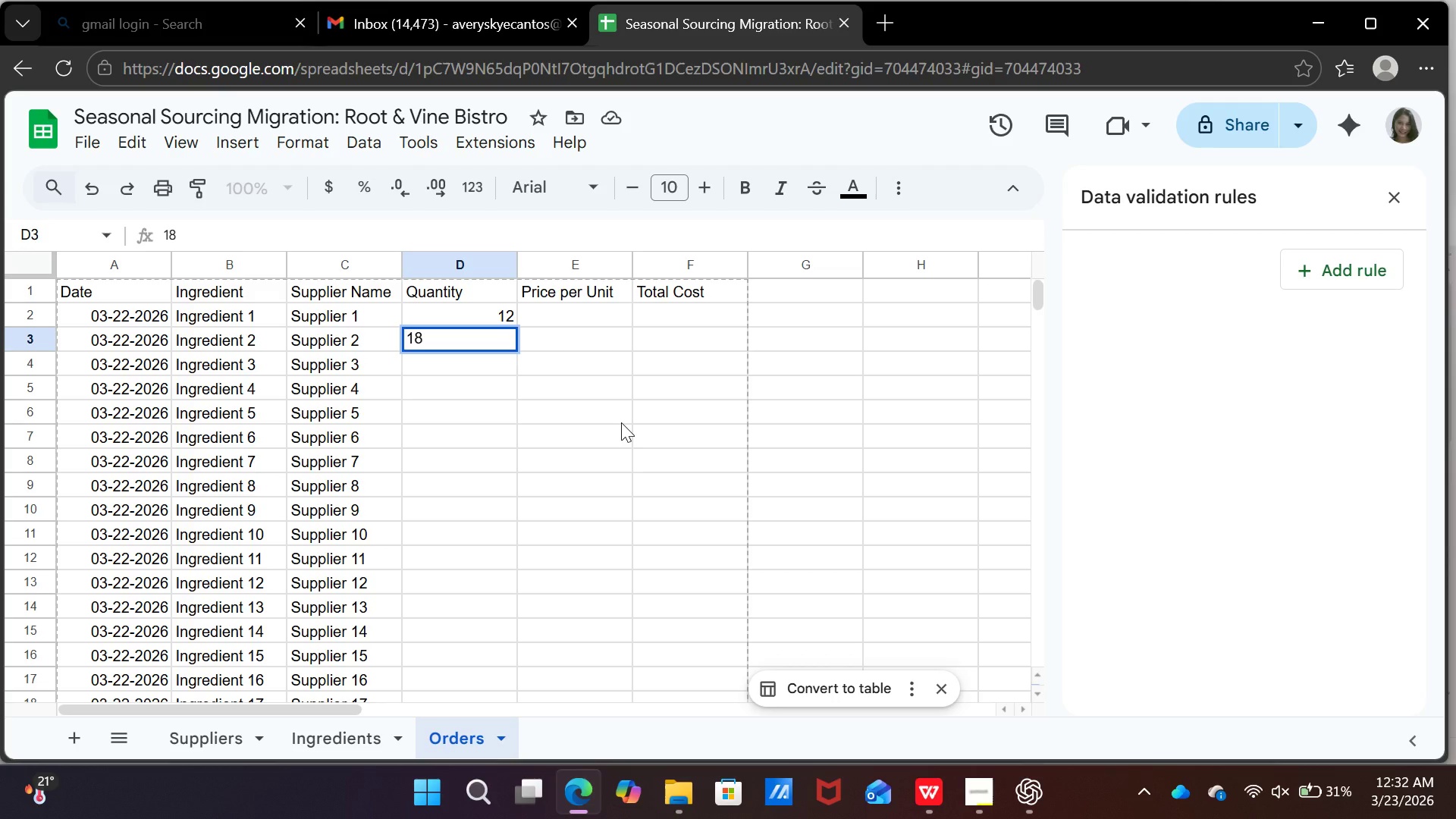 
key(Enter)
 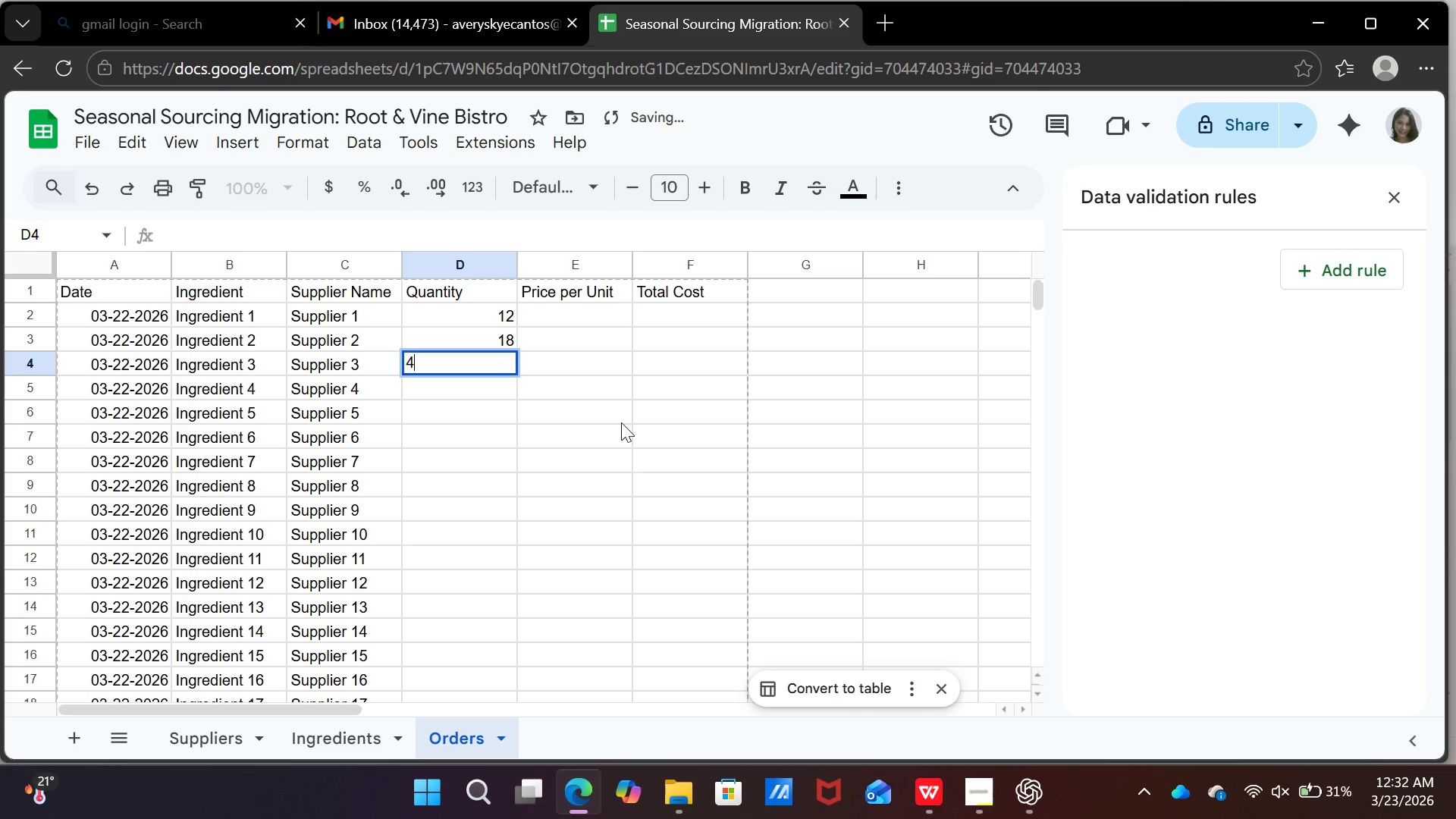 
type(43)
 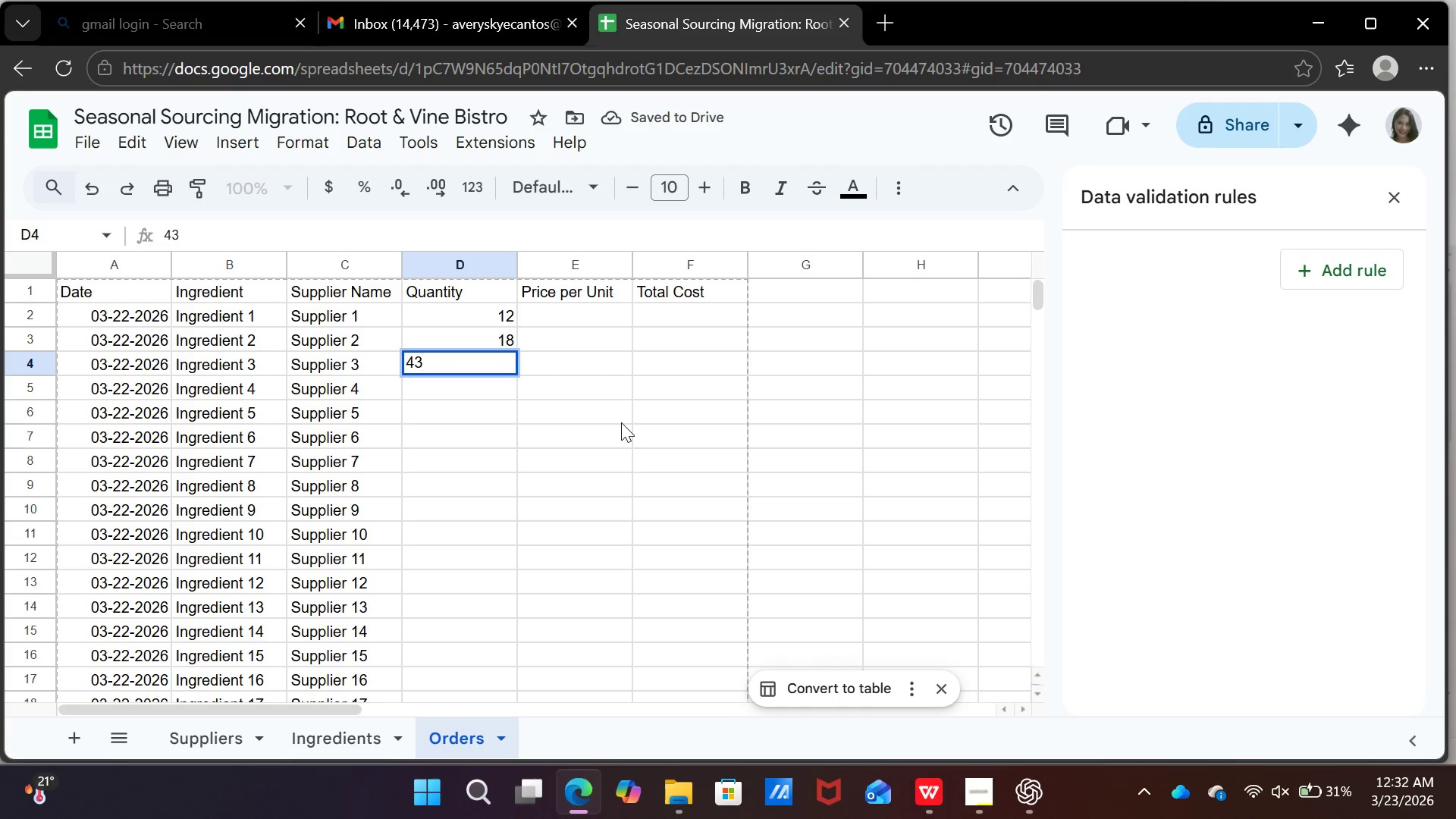 
key(Enter)
 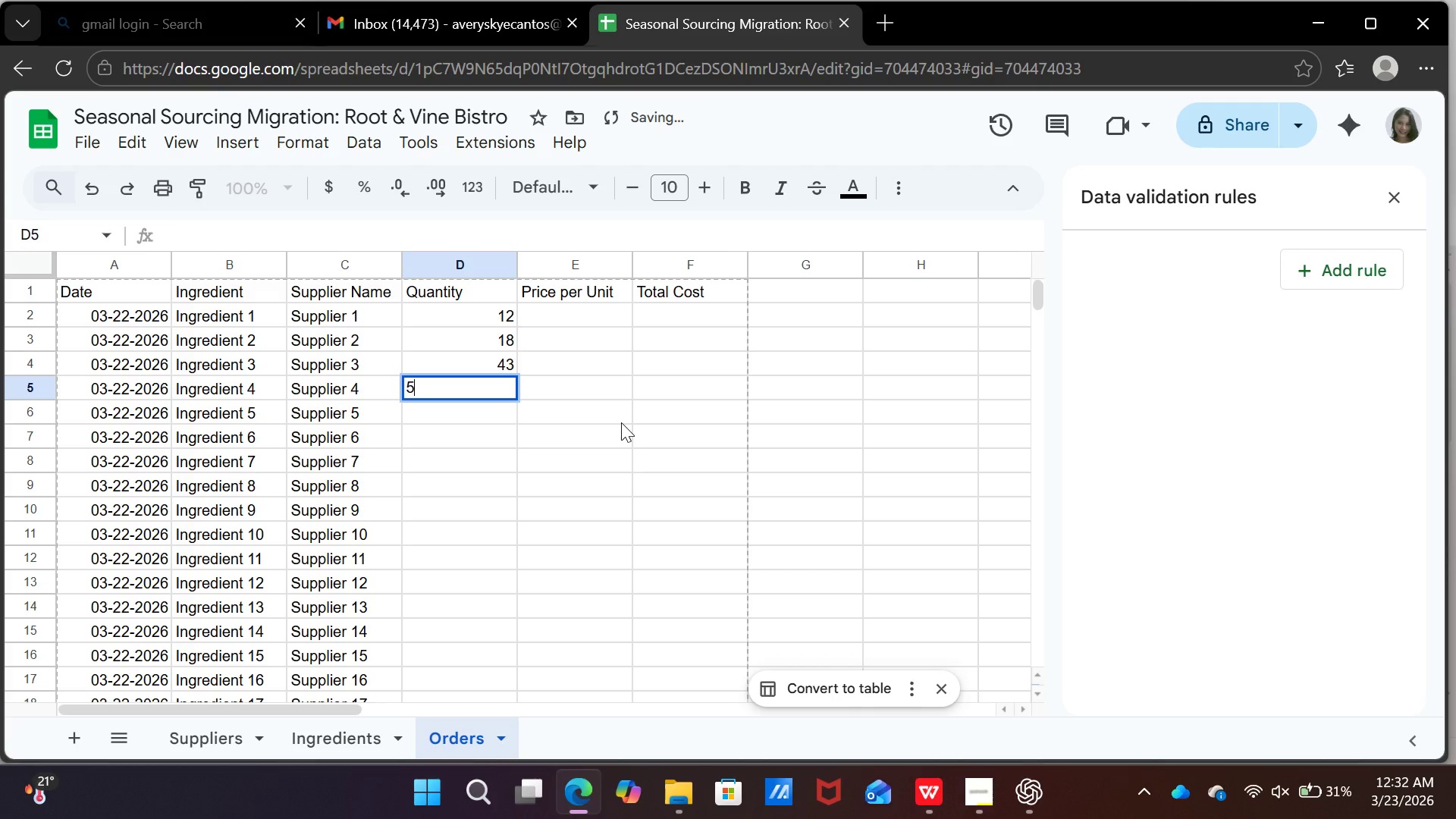 
type(50)
 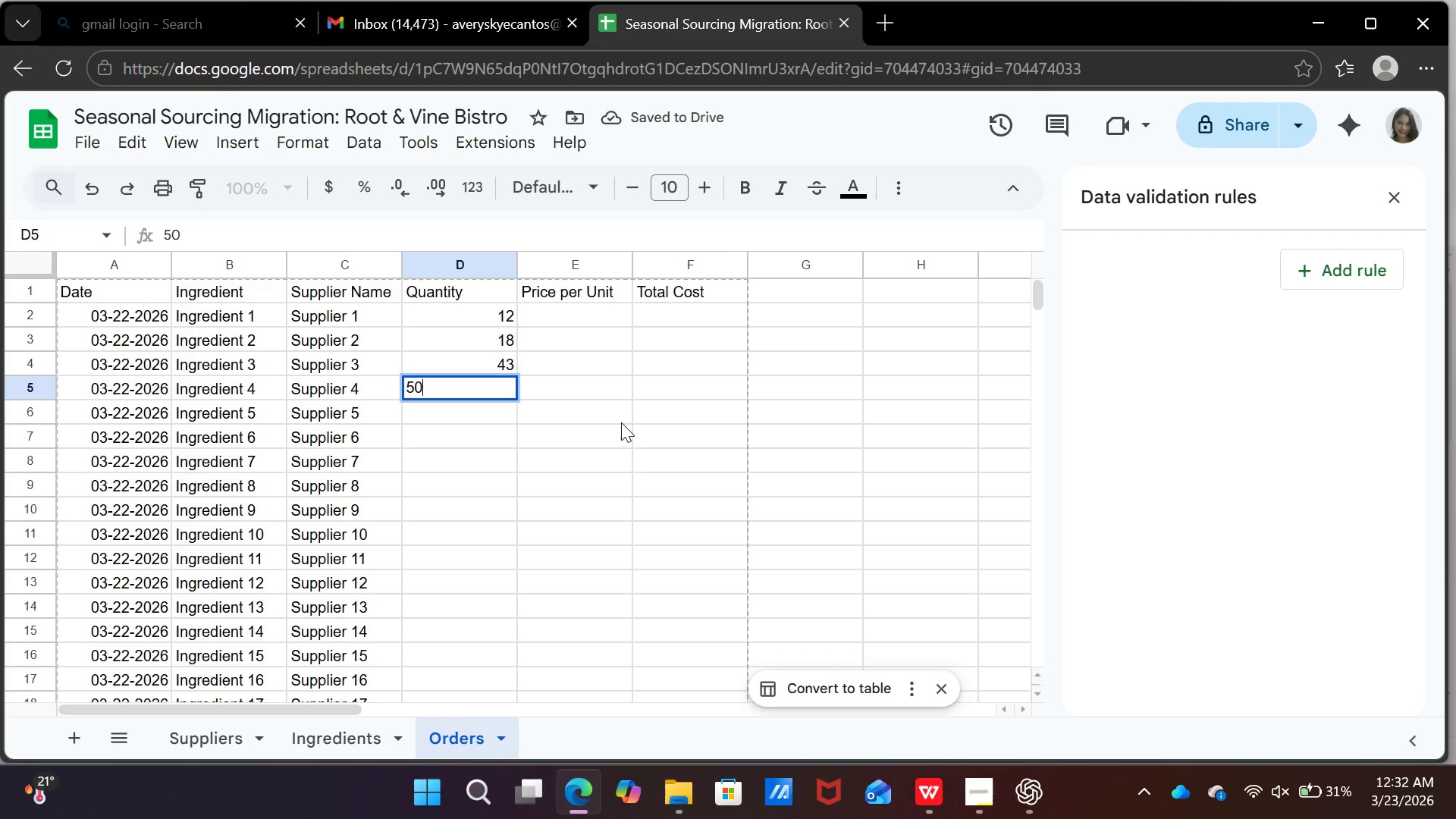 
key(Enter)
 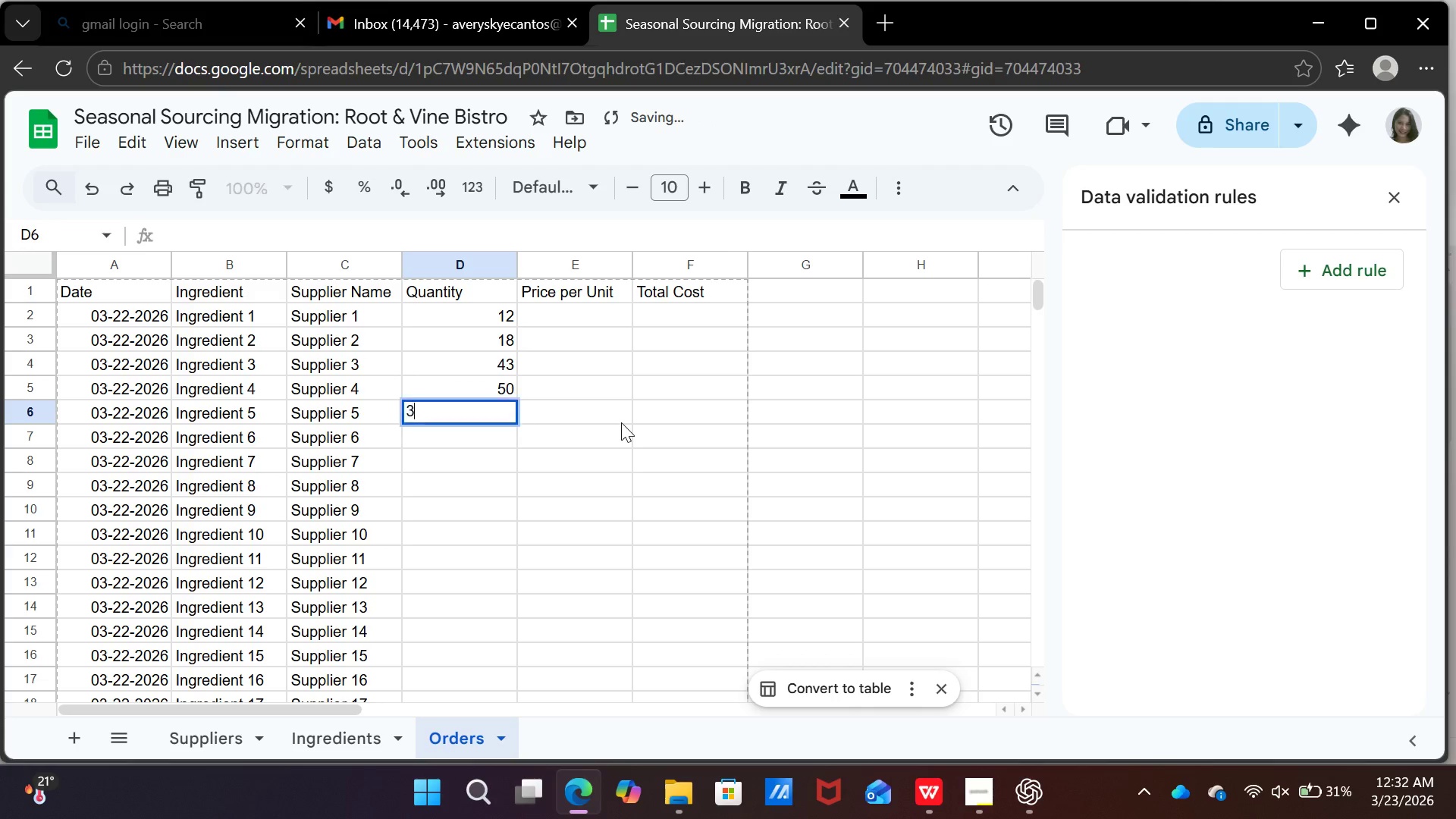 
type(36)
 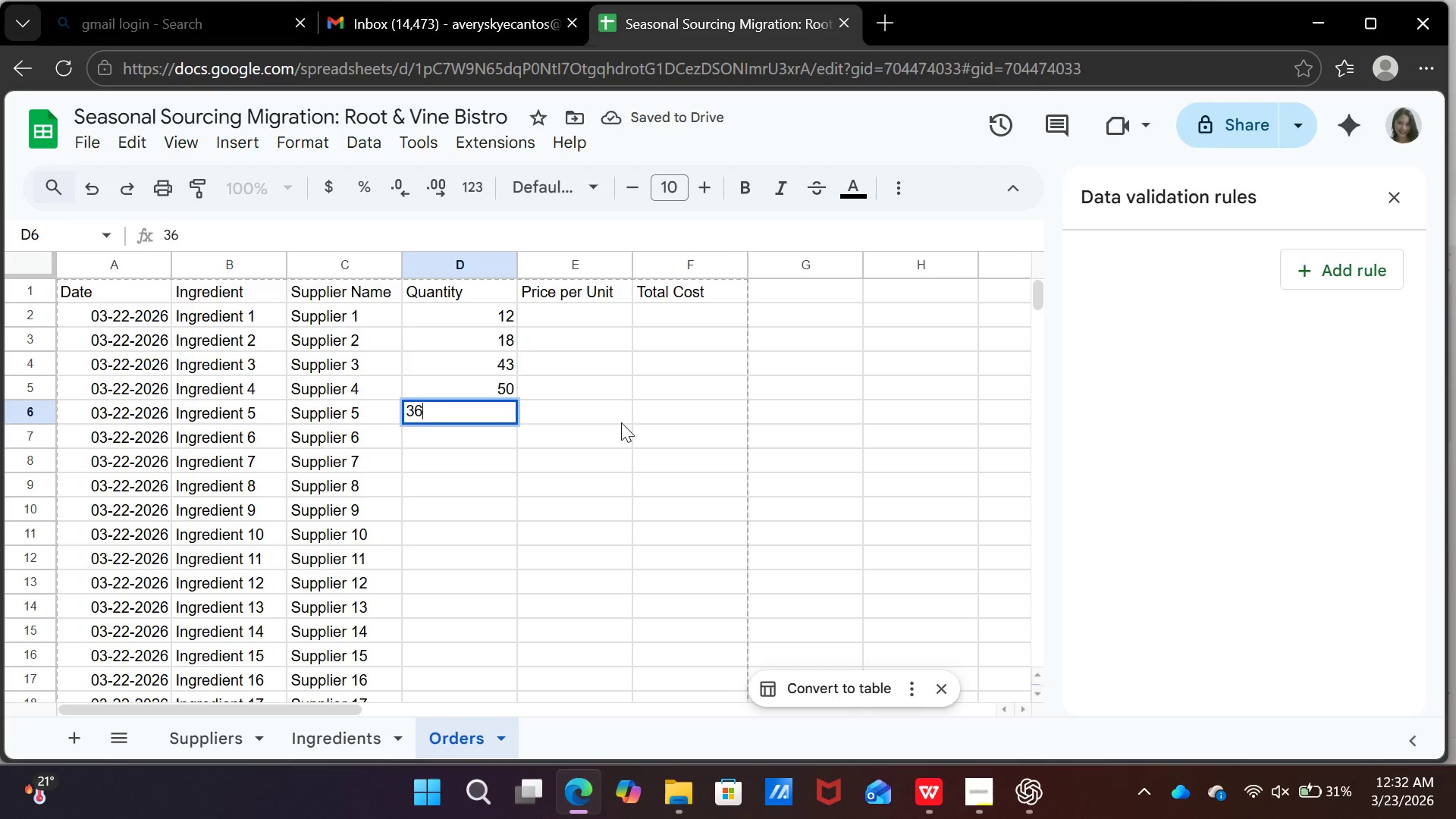 
key(Enter)
 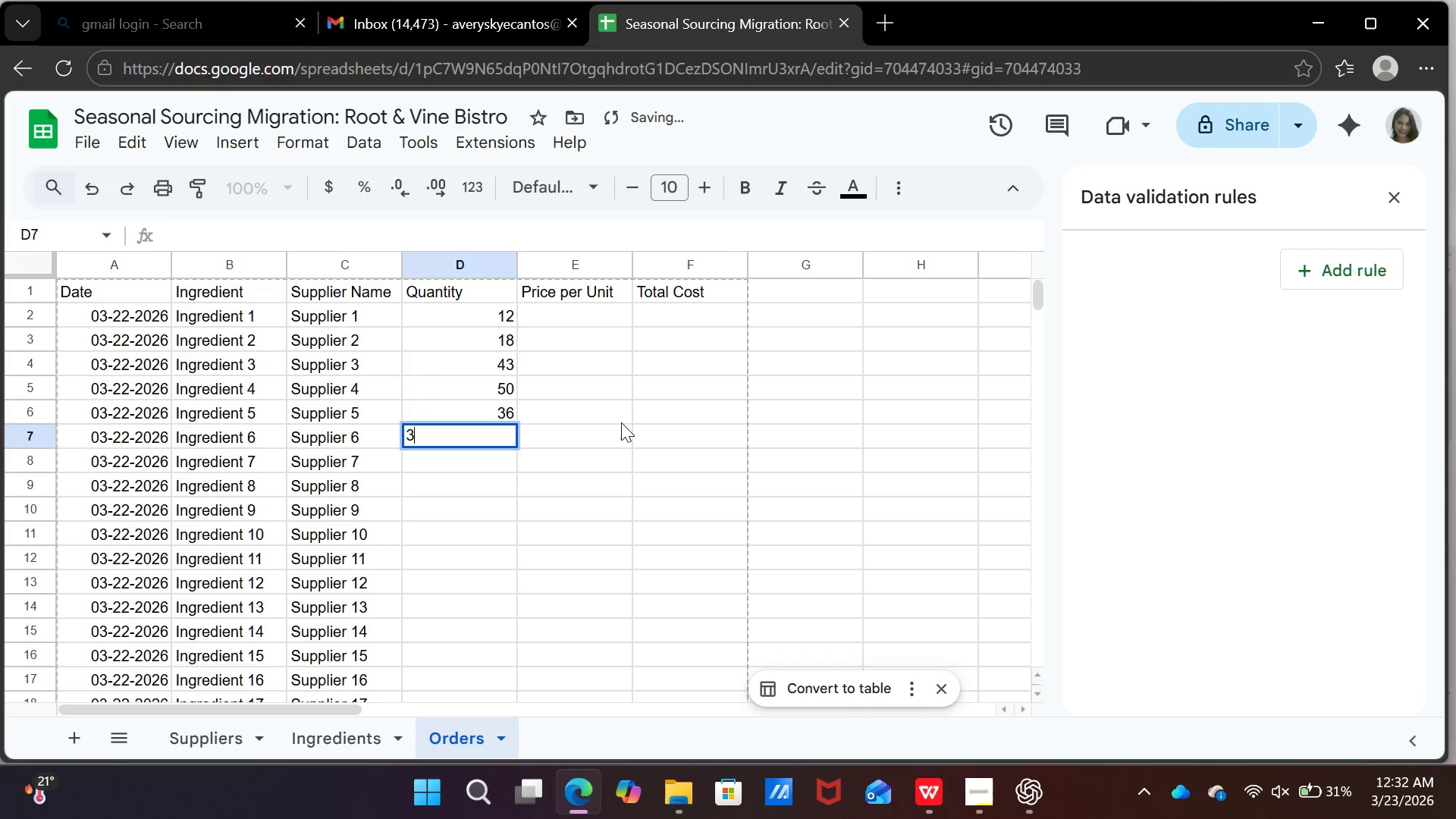 
type(30)
 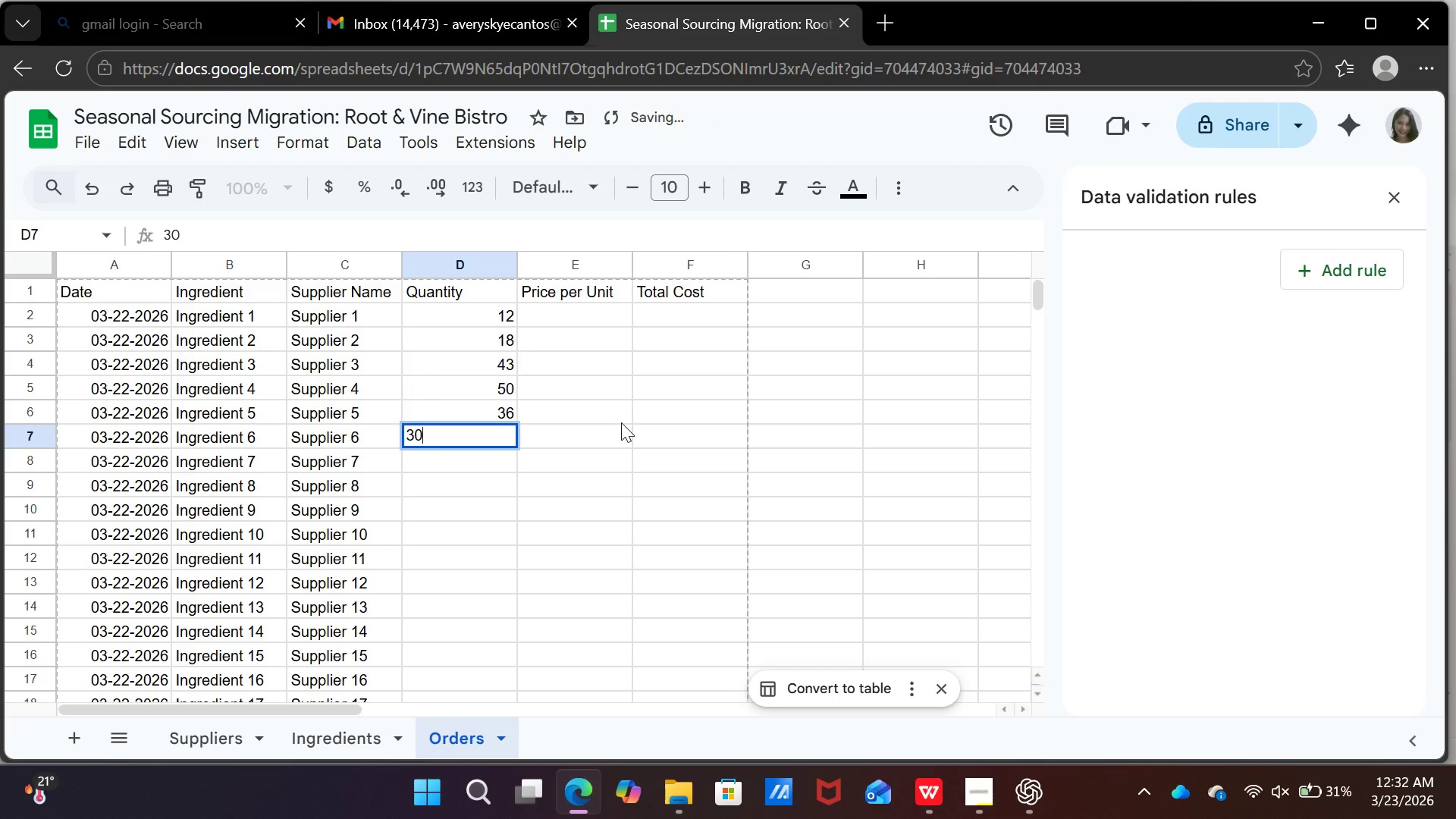 
key(Enter)
 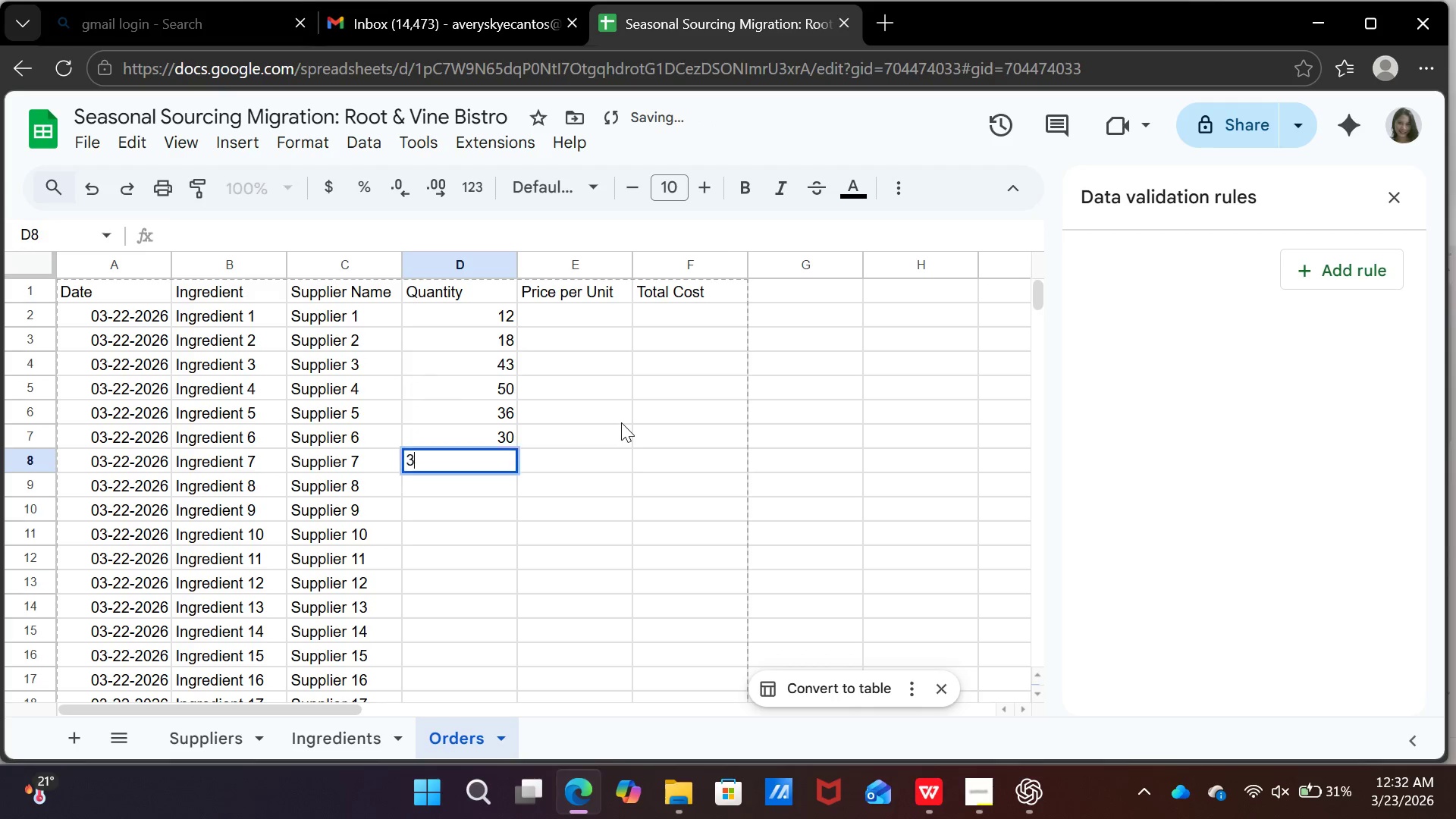 
type(31)
 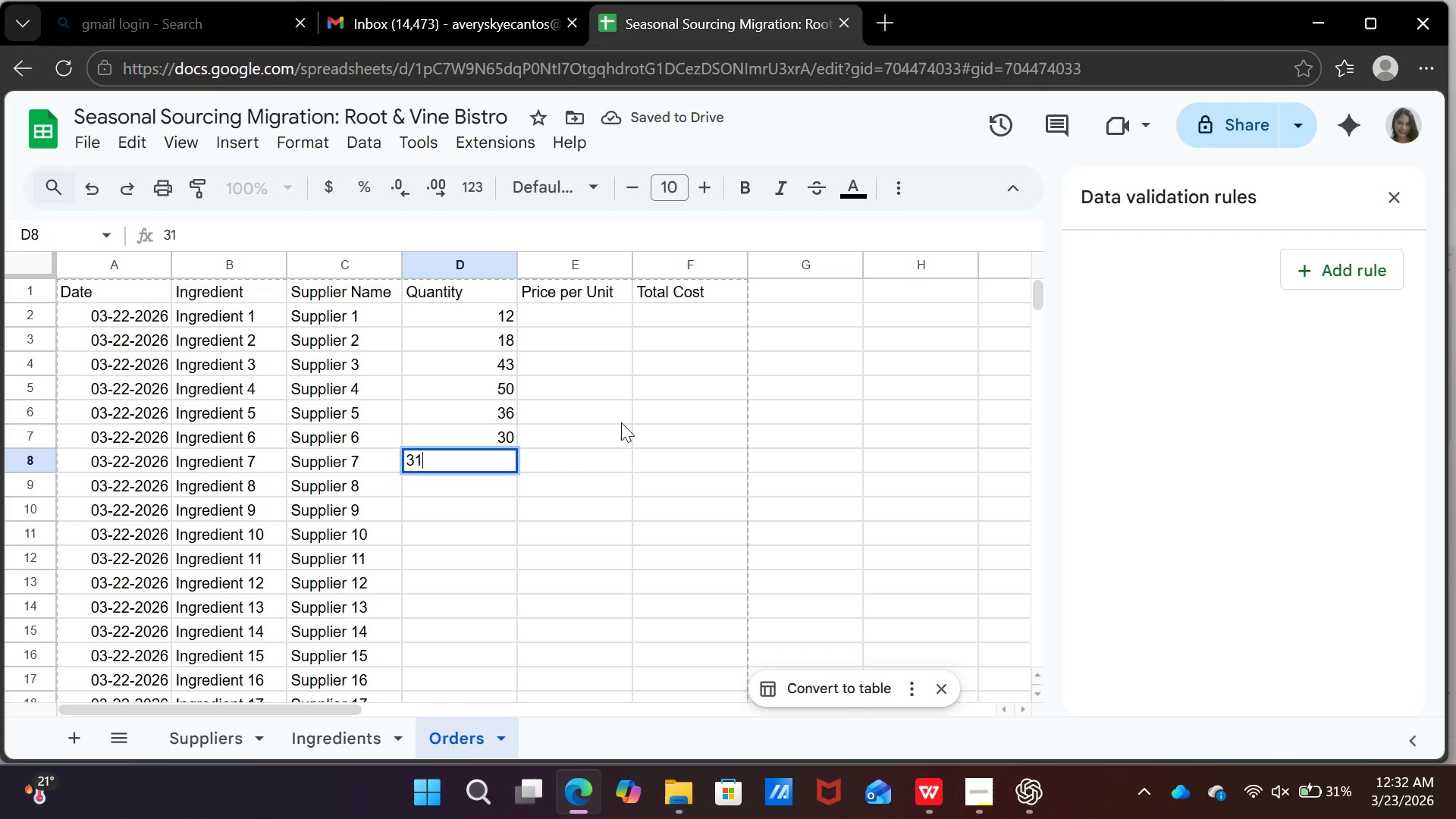 
key(Enter)
 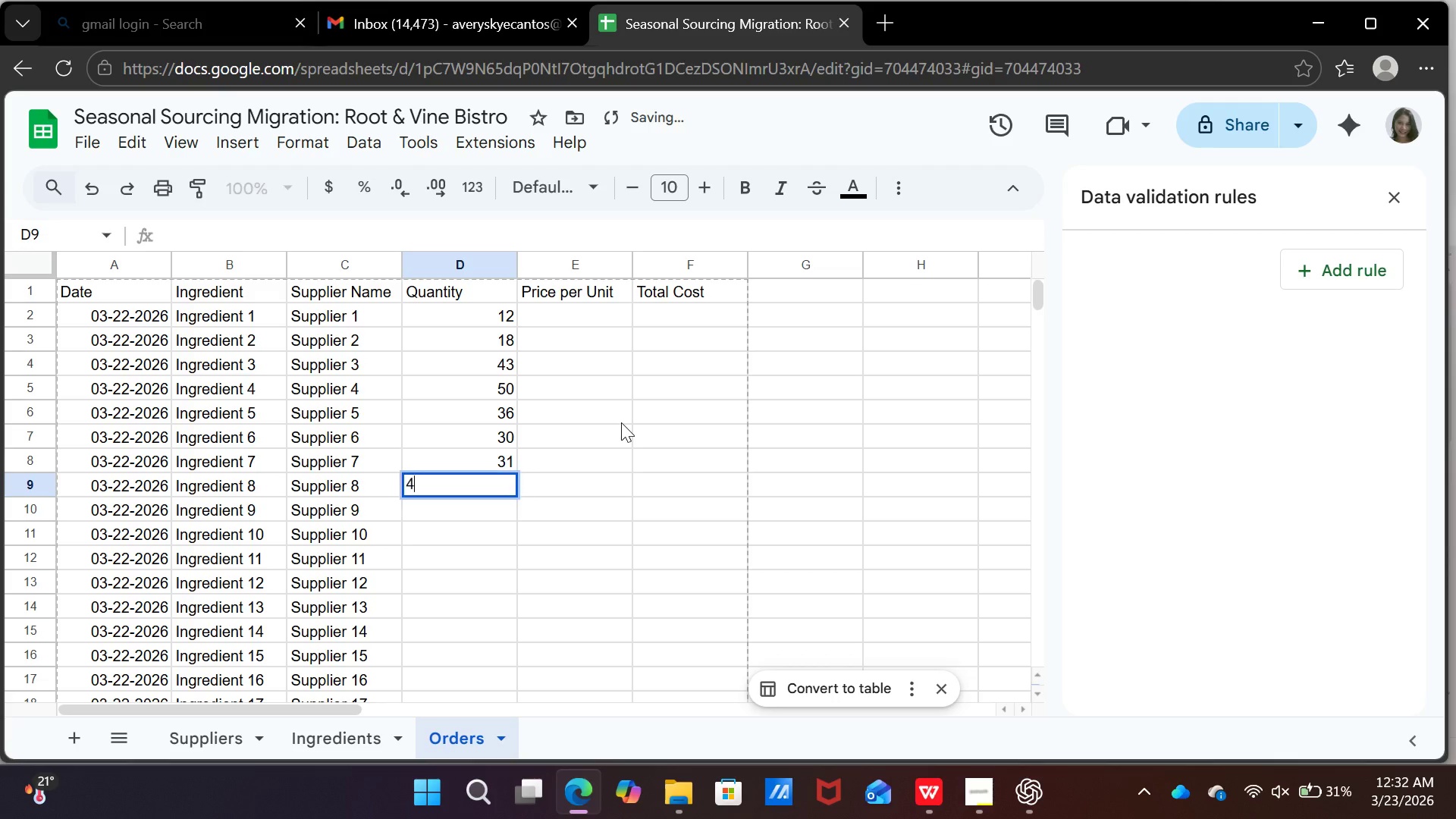 
type(47)
 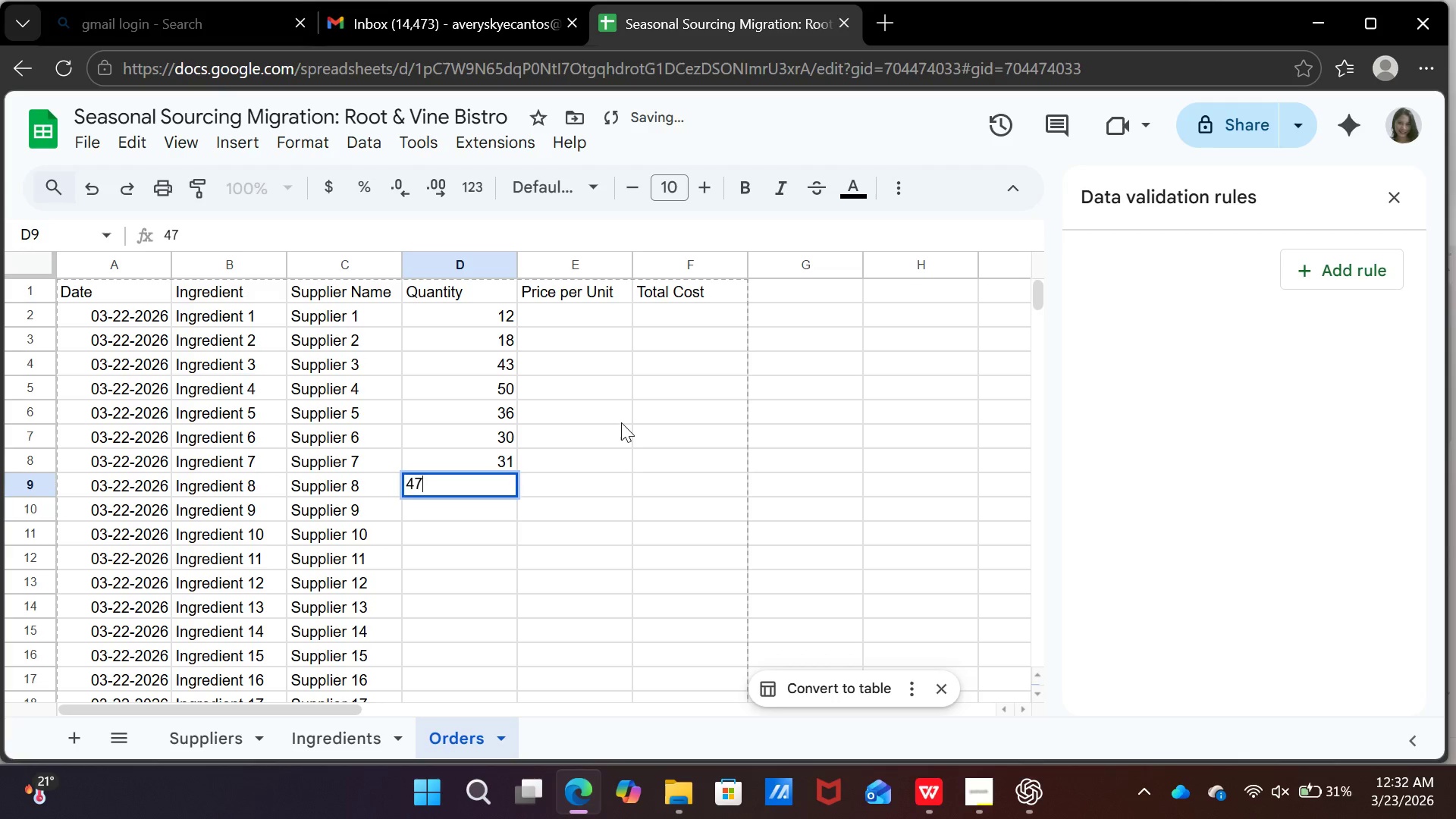 
key(Enter)
 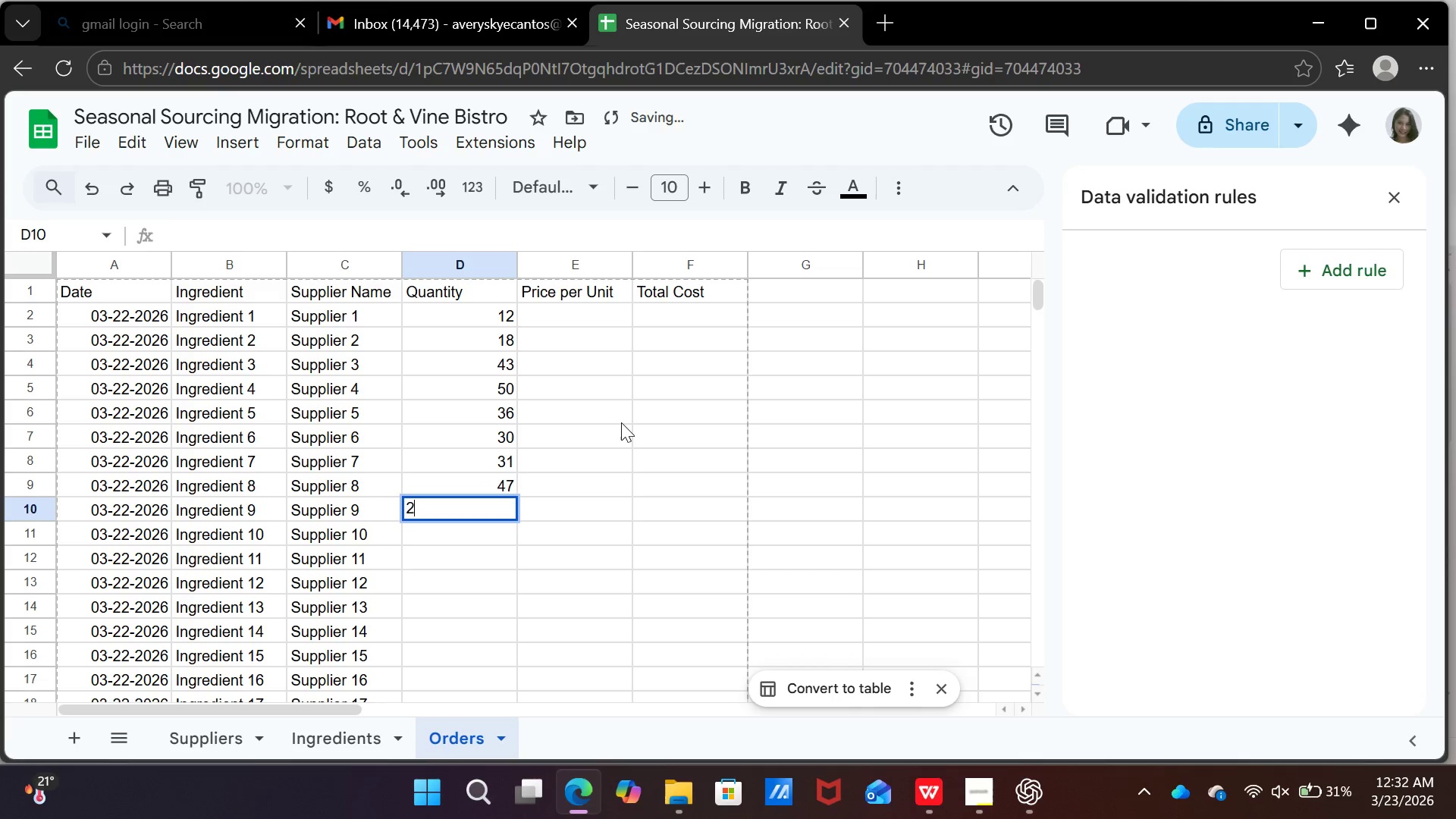 
type(28)
 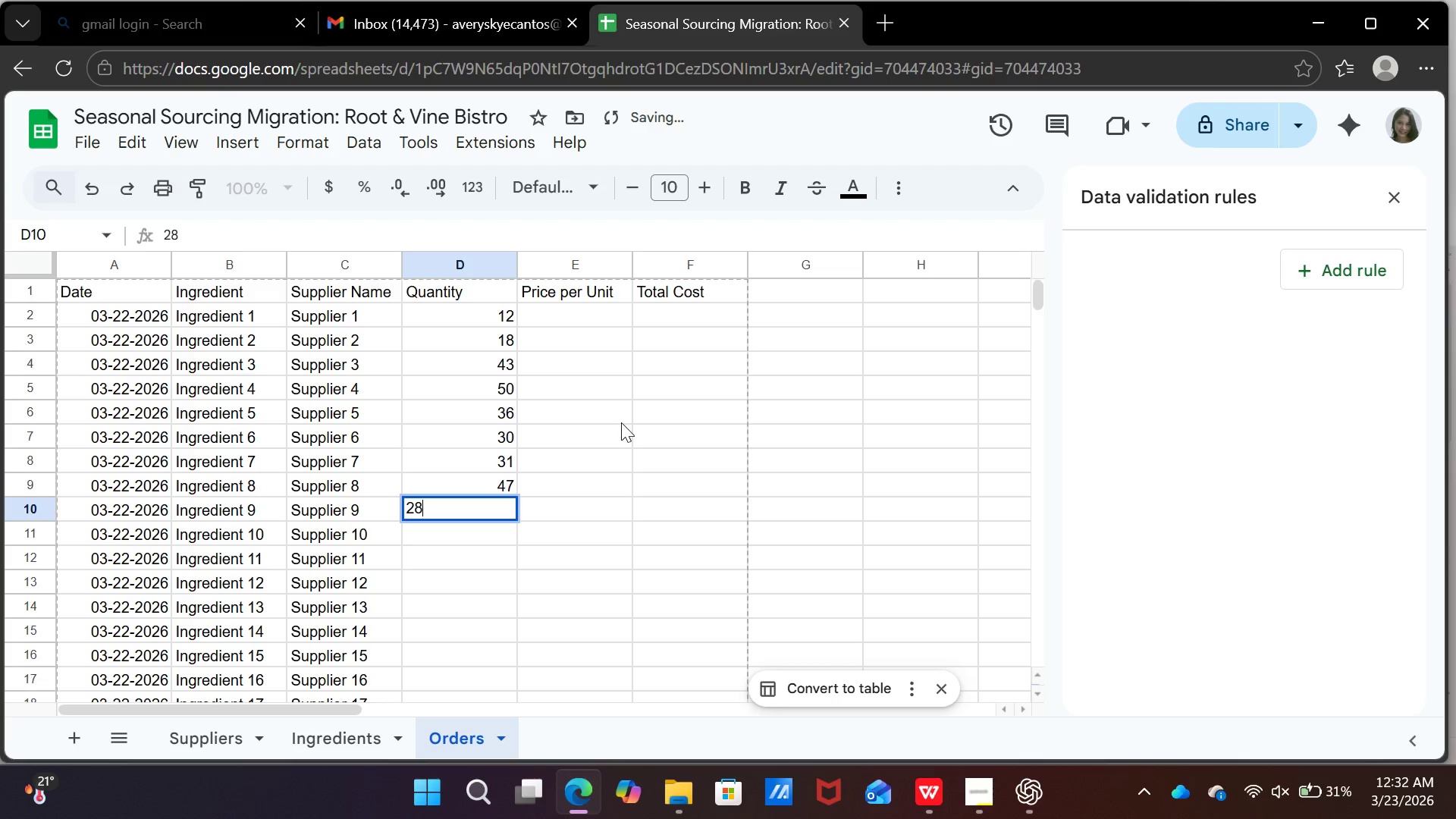 
key(Enter)
 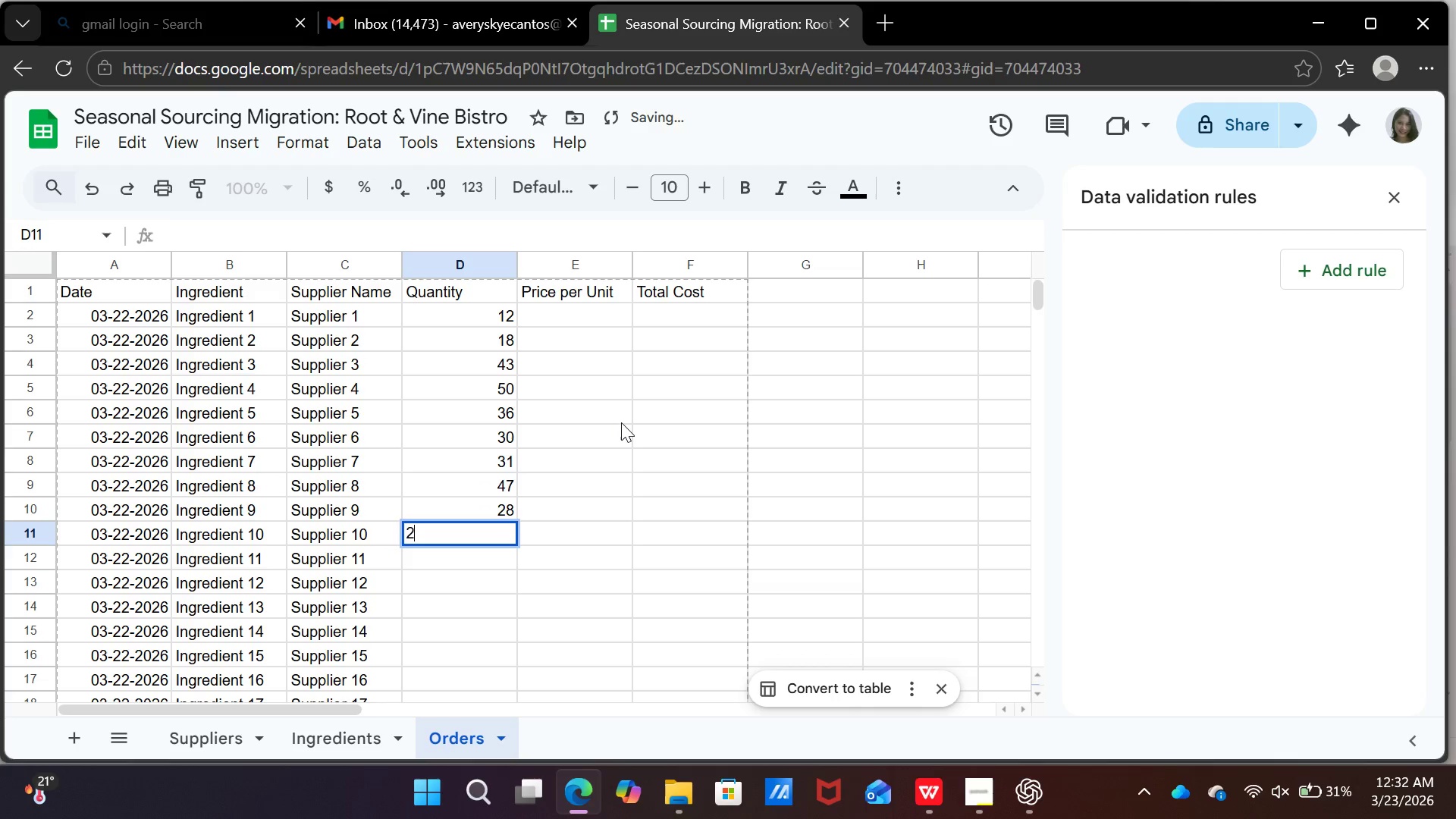 
type(23)
 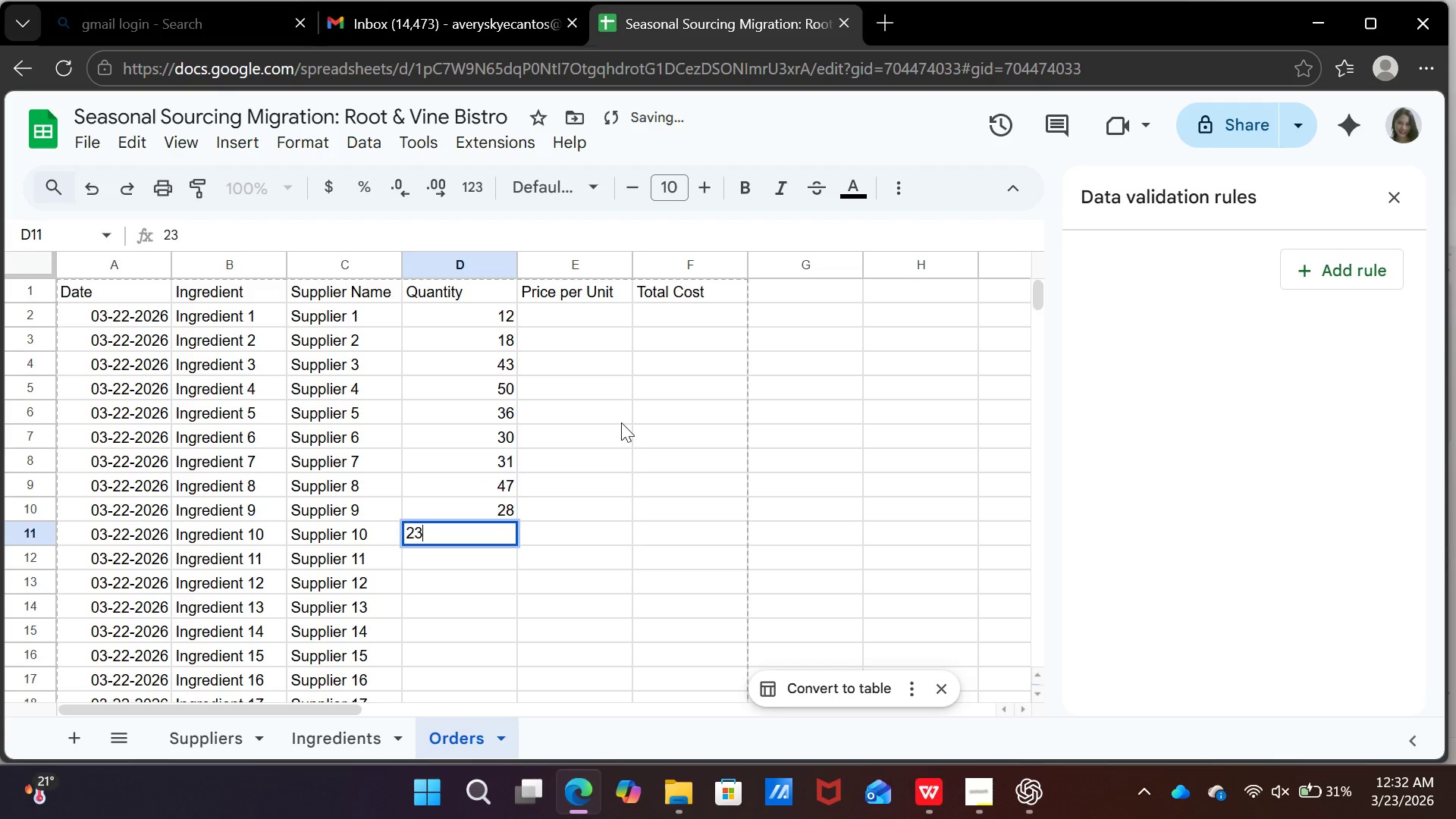 
key(Enter)
 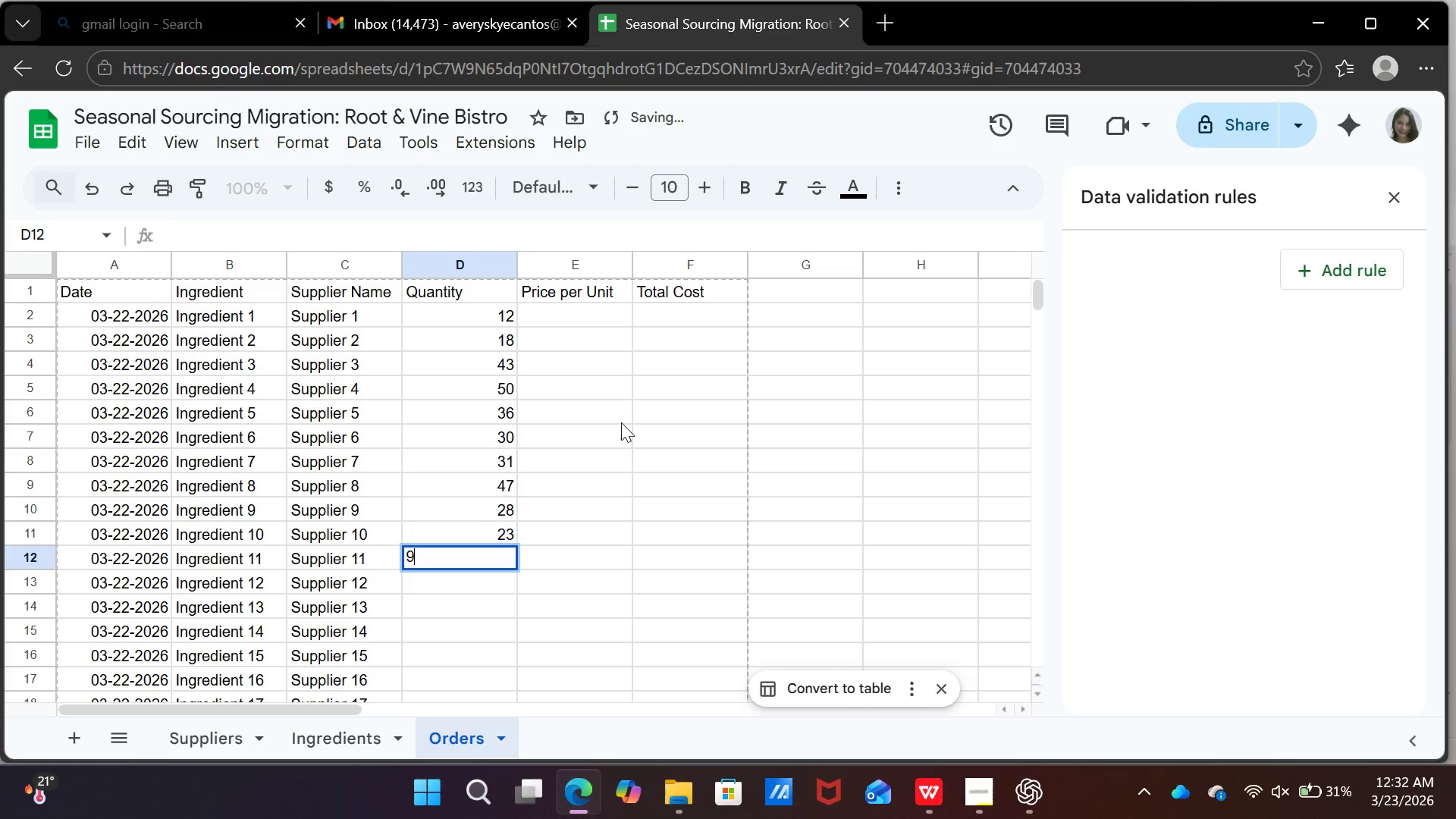 
key(9)
 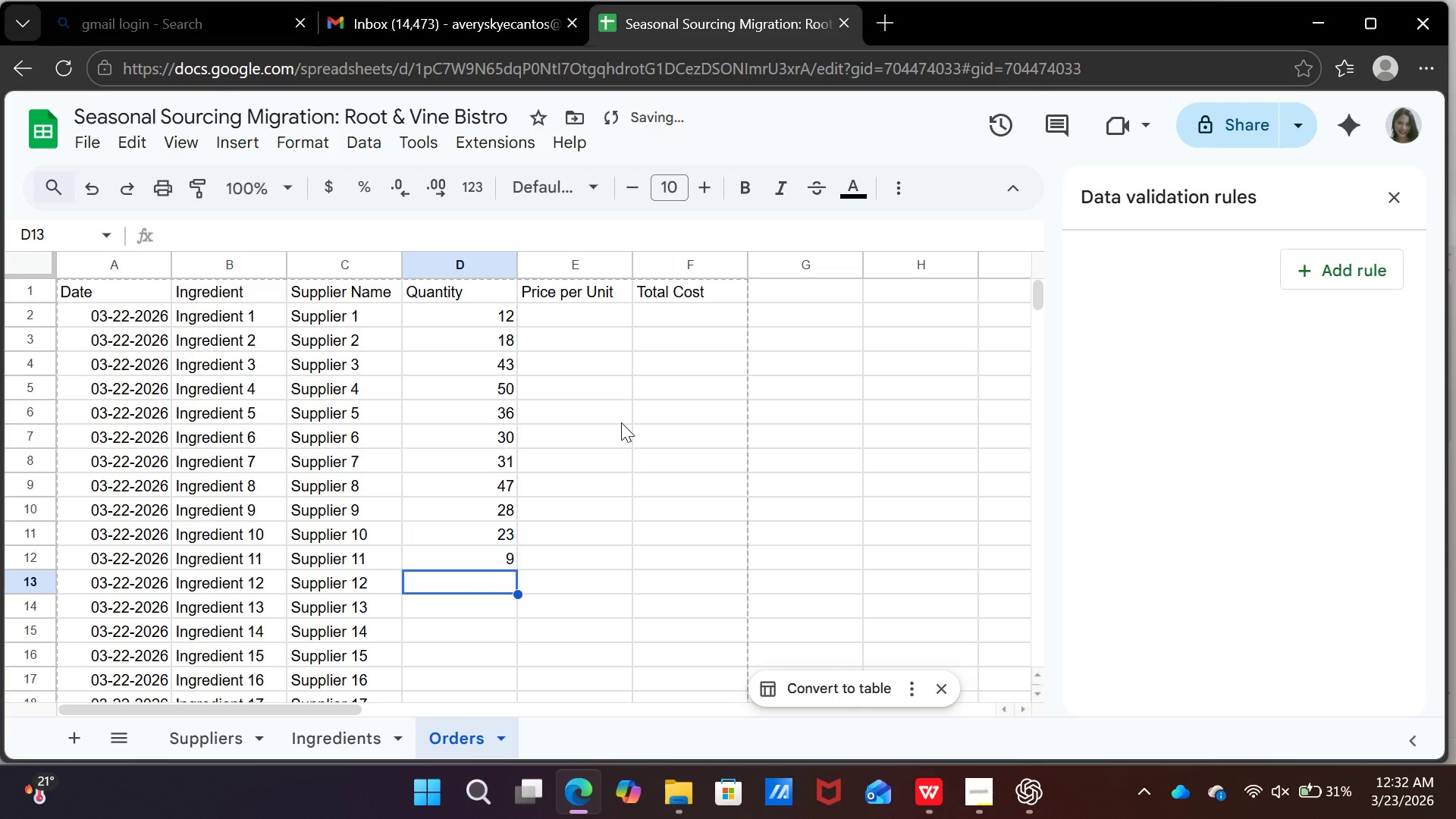 
key(Enter)
 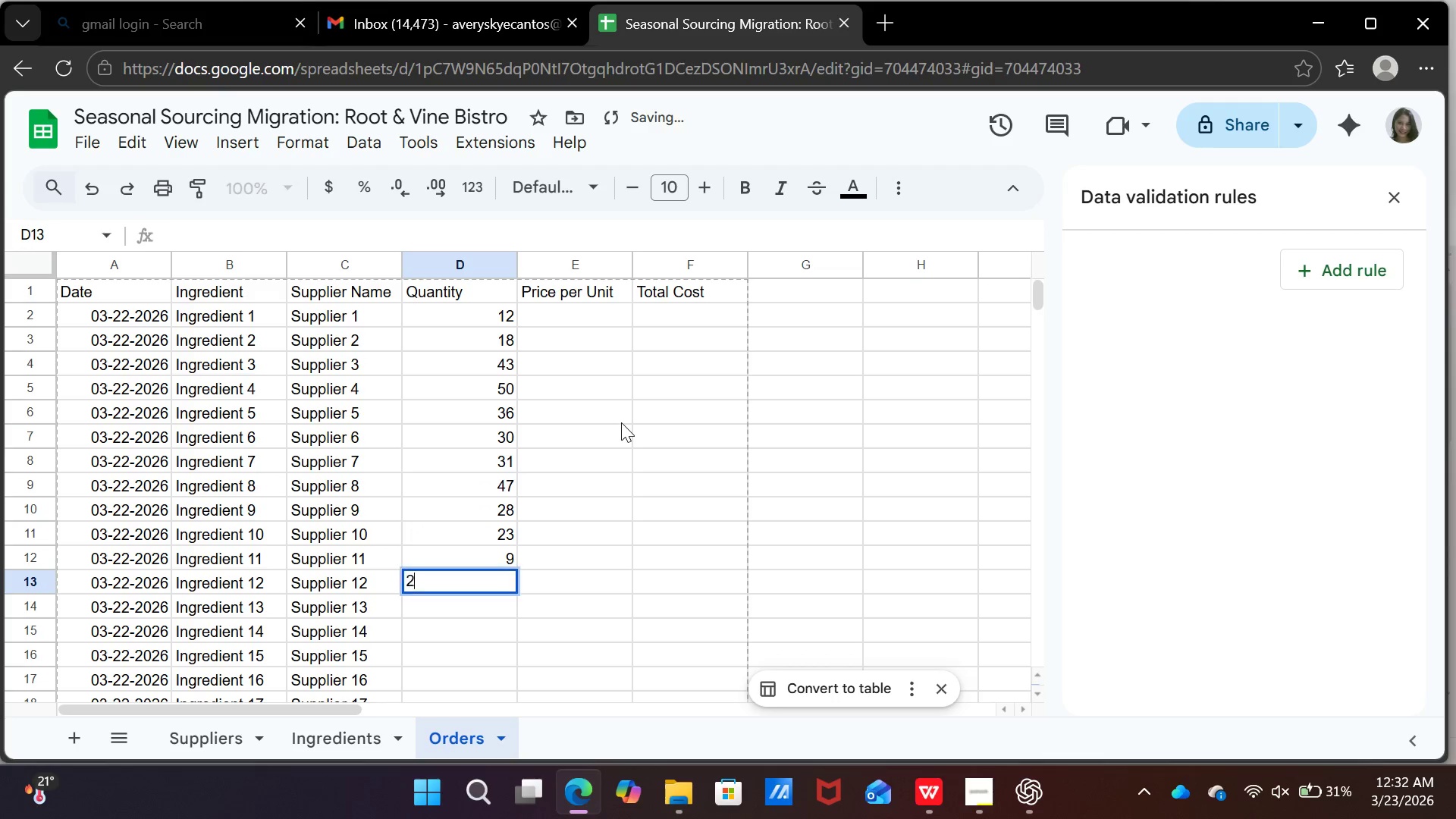 
type(20)
 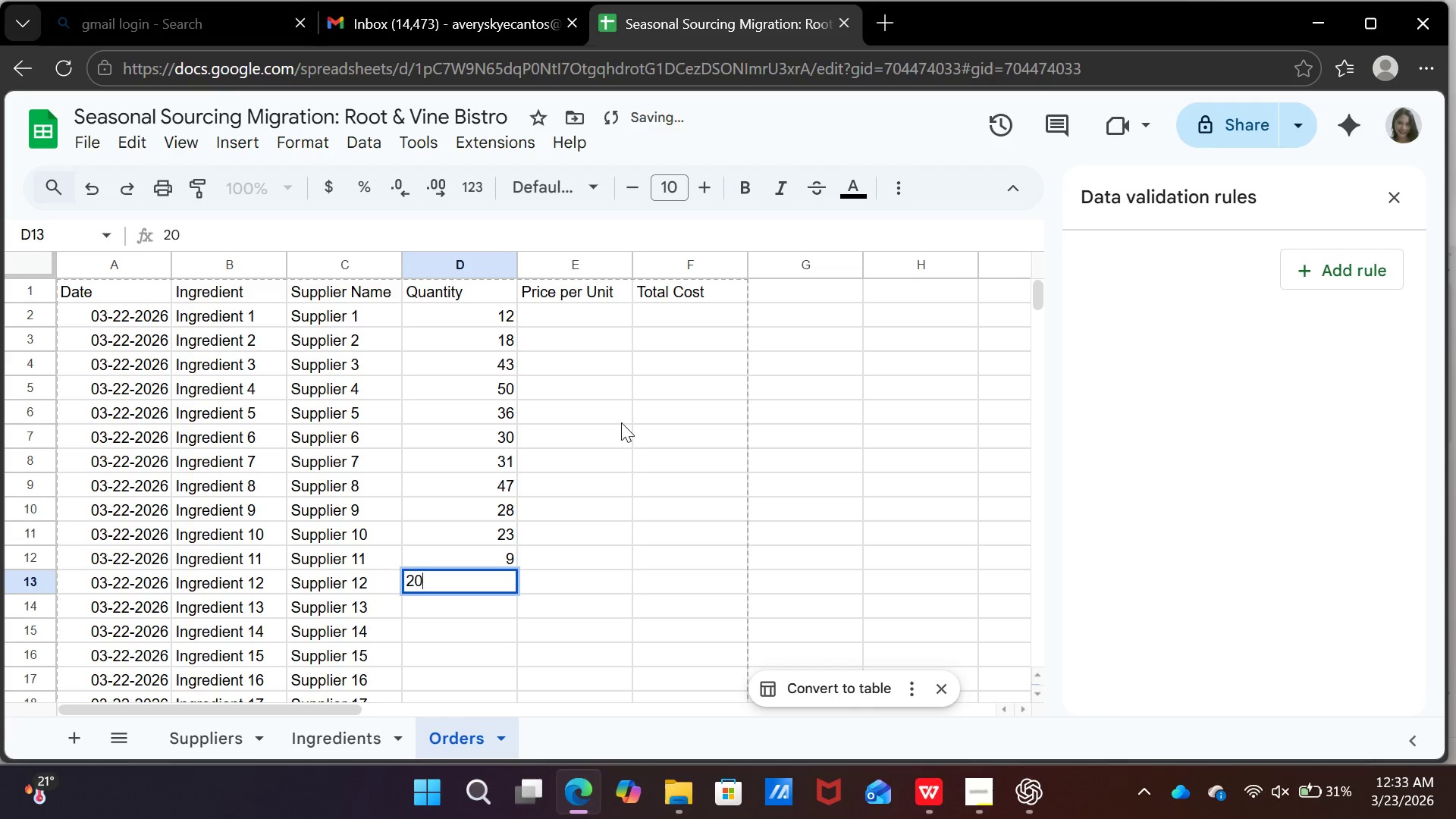 
key(Enter)
 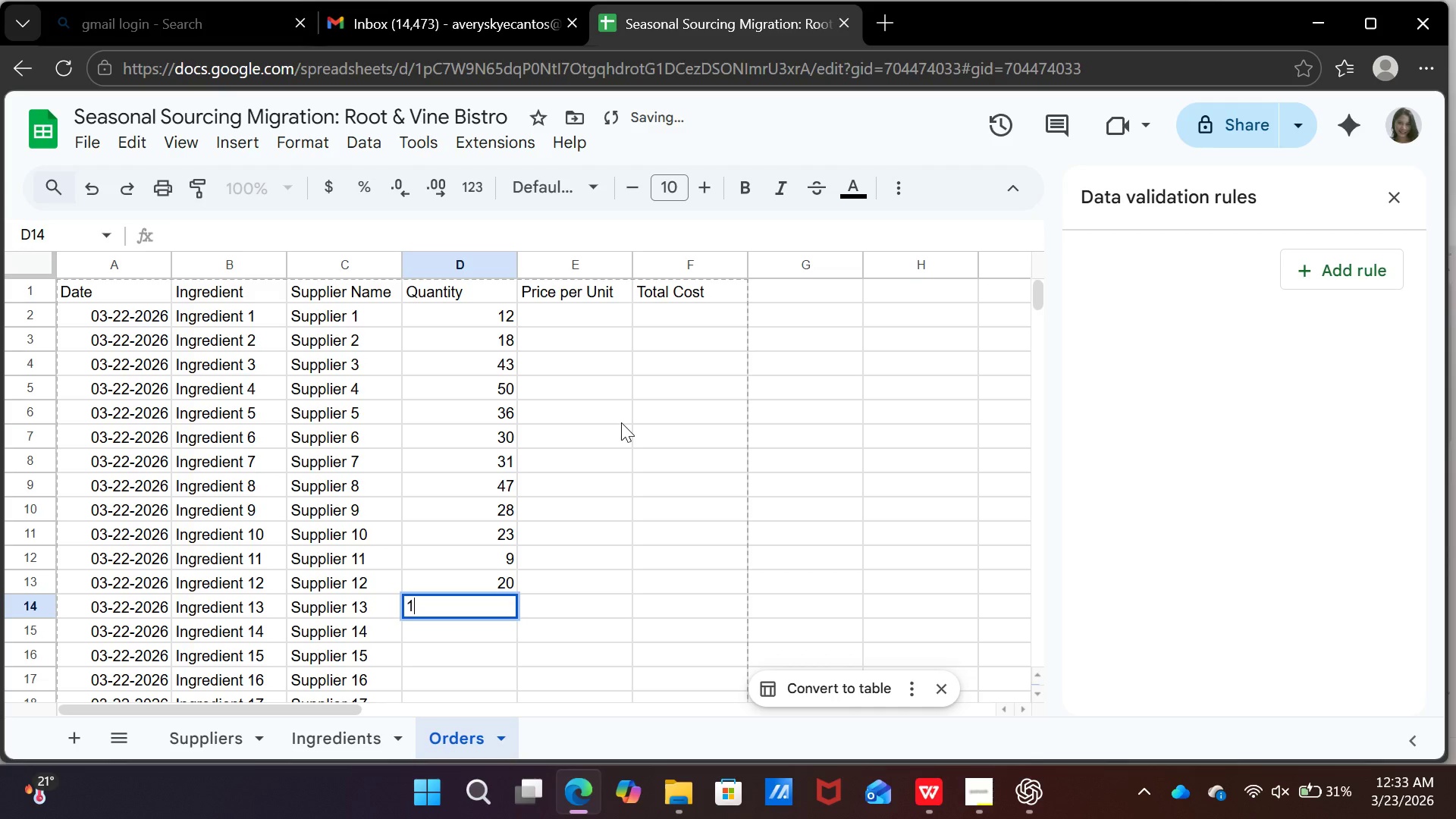 
type(11)
 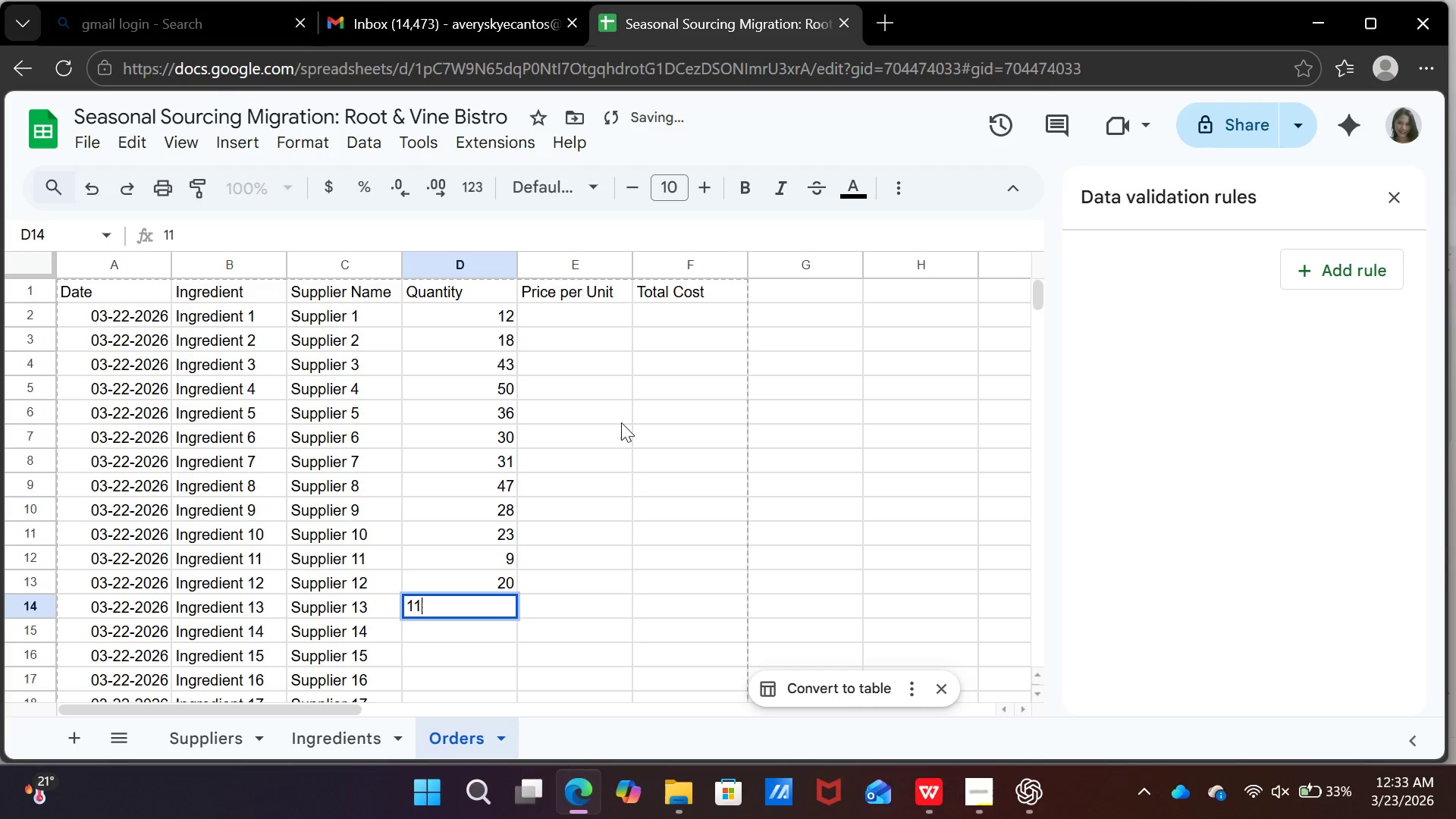 
key(Enter)
 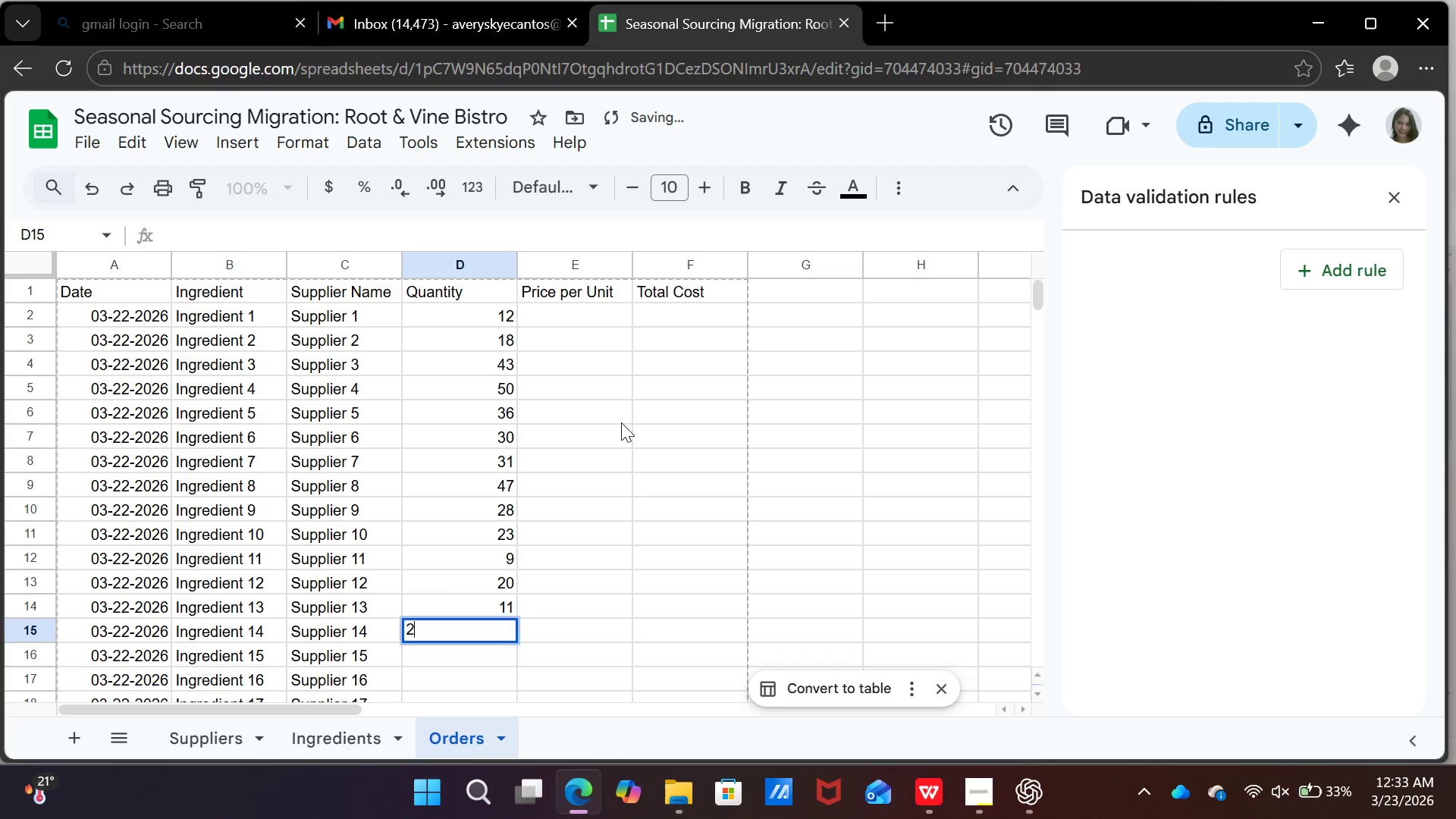 
type(23)
 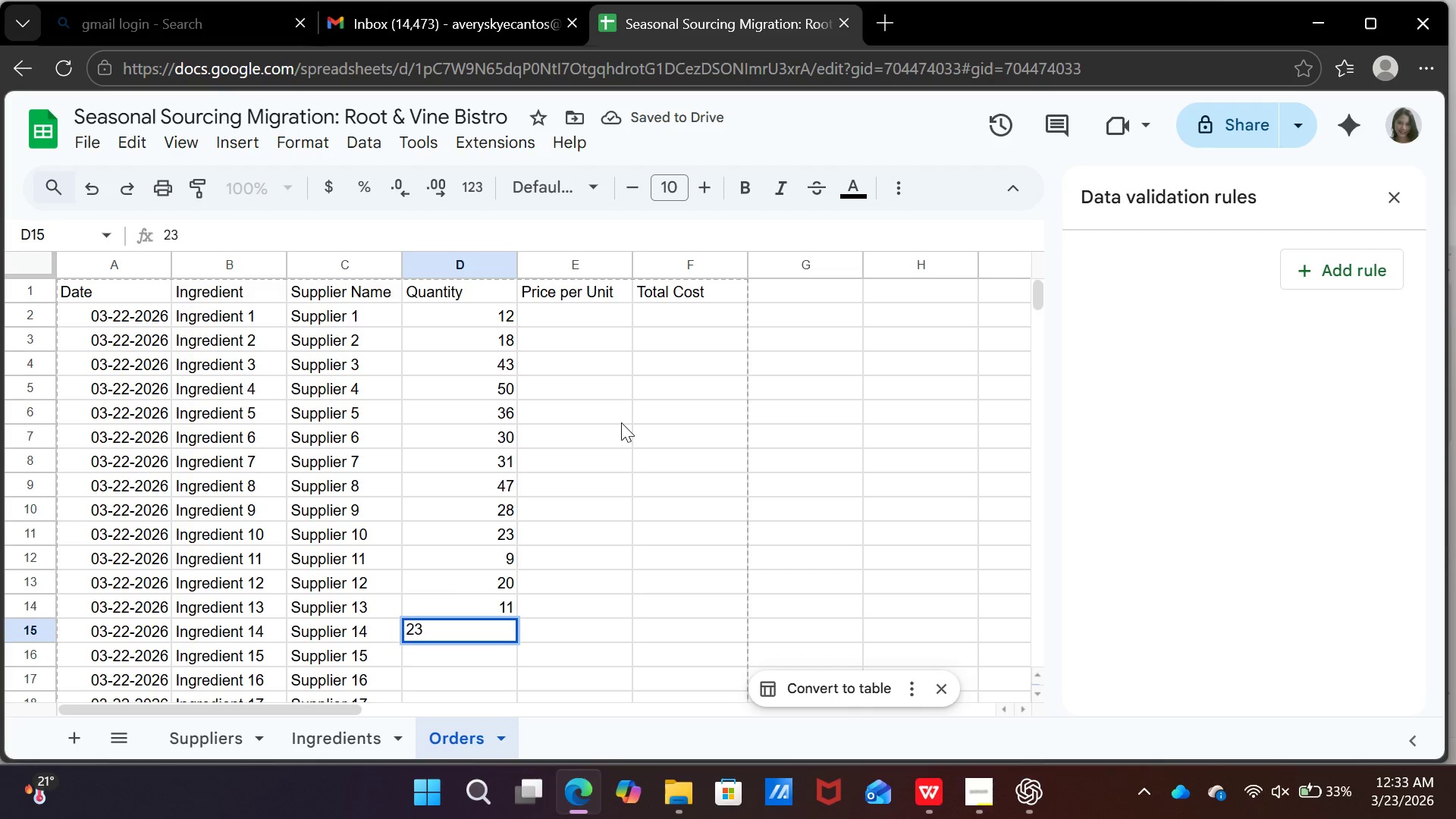 
key(Enter)
 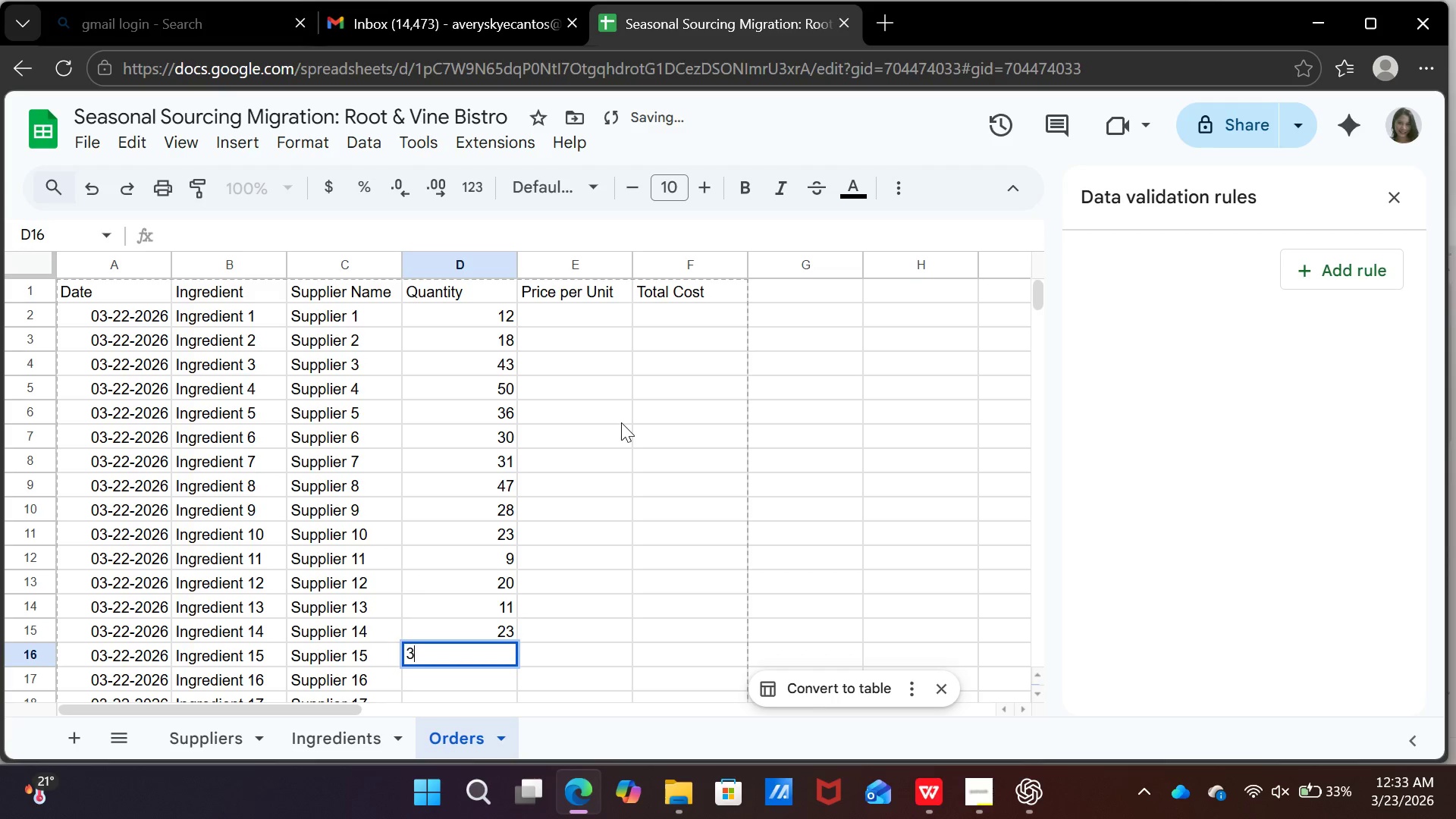 
type(33)
 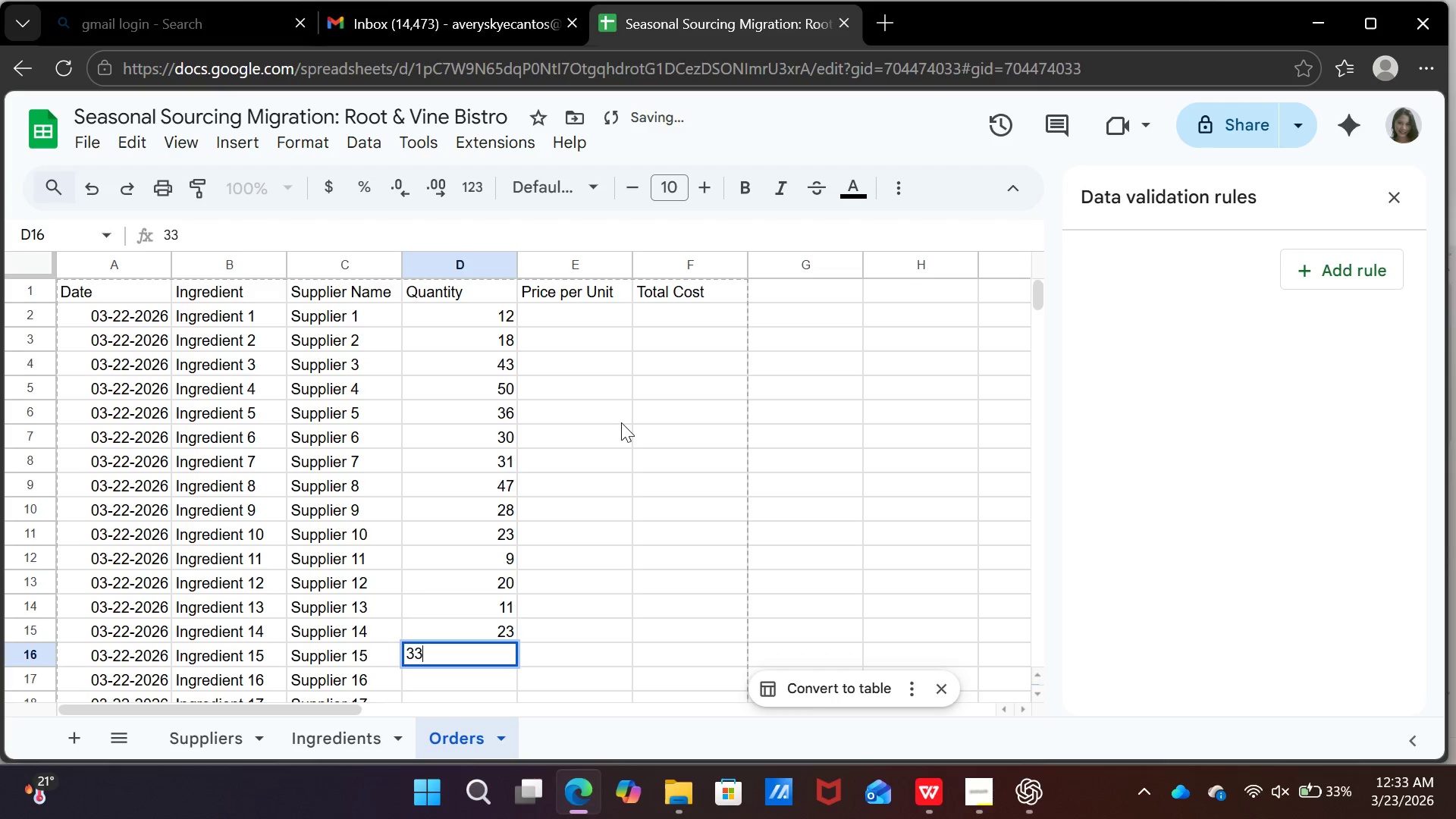 
key(Enter)
 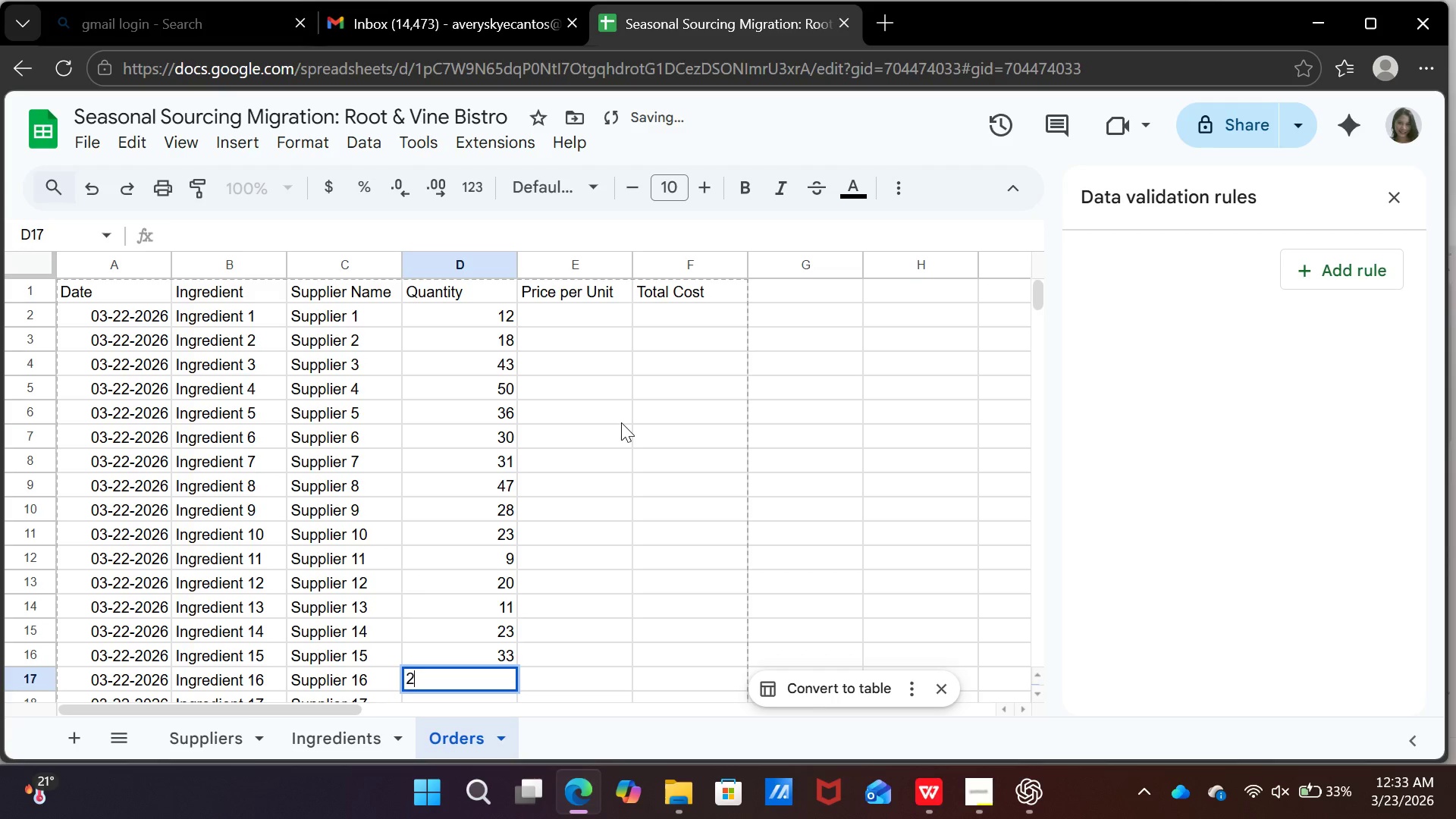 
type(28)
 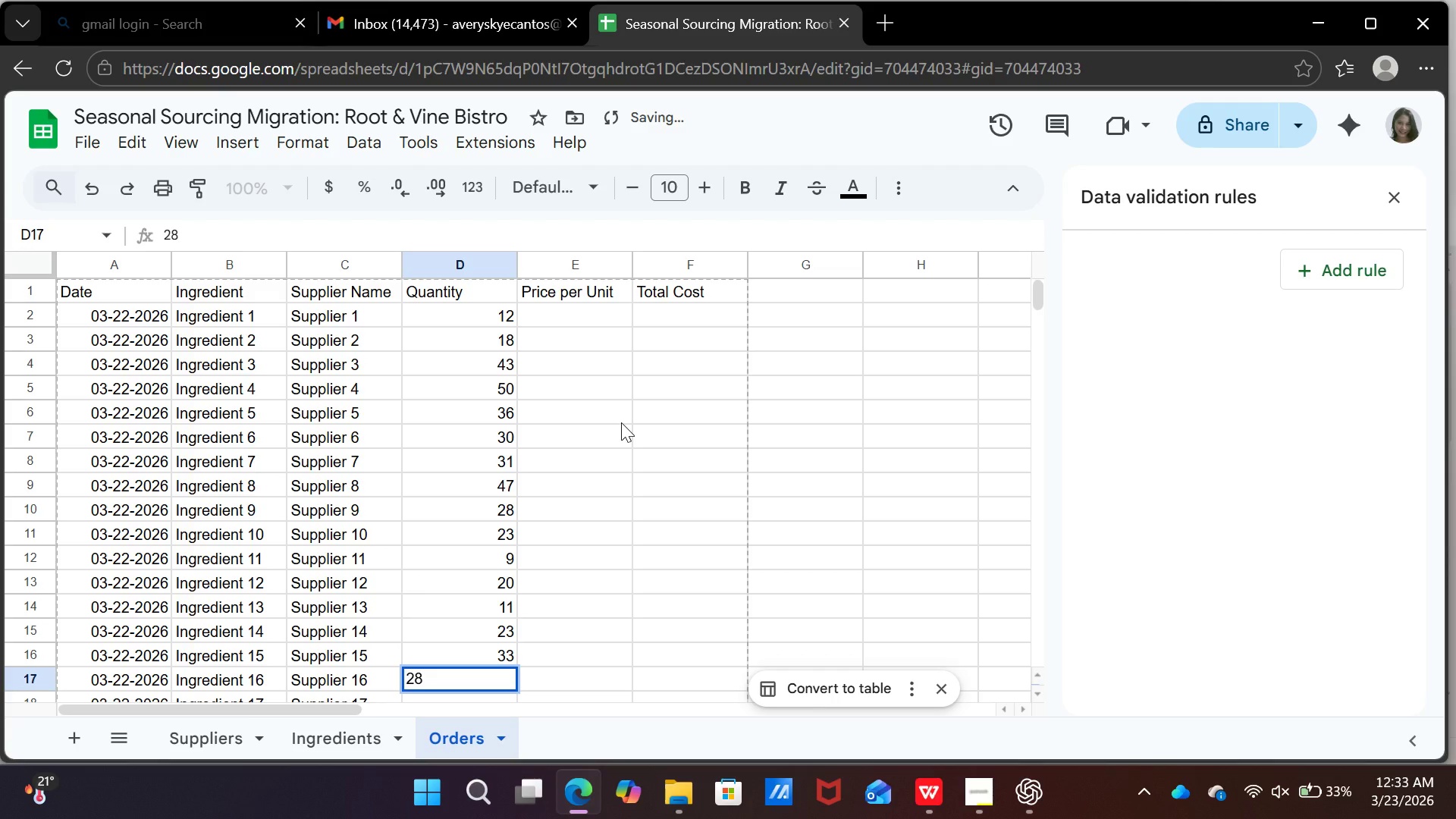 
key(Enter)
 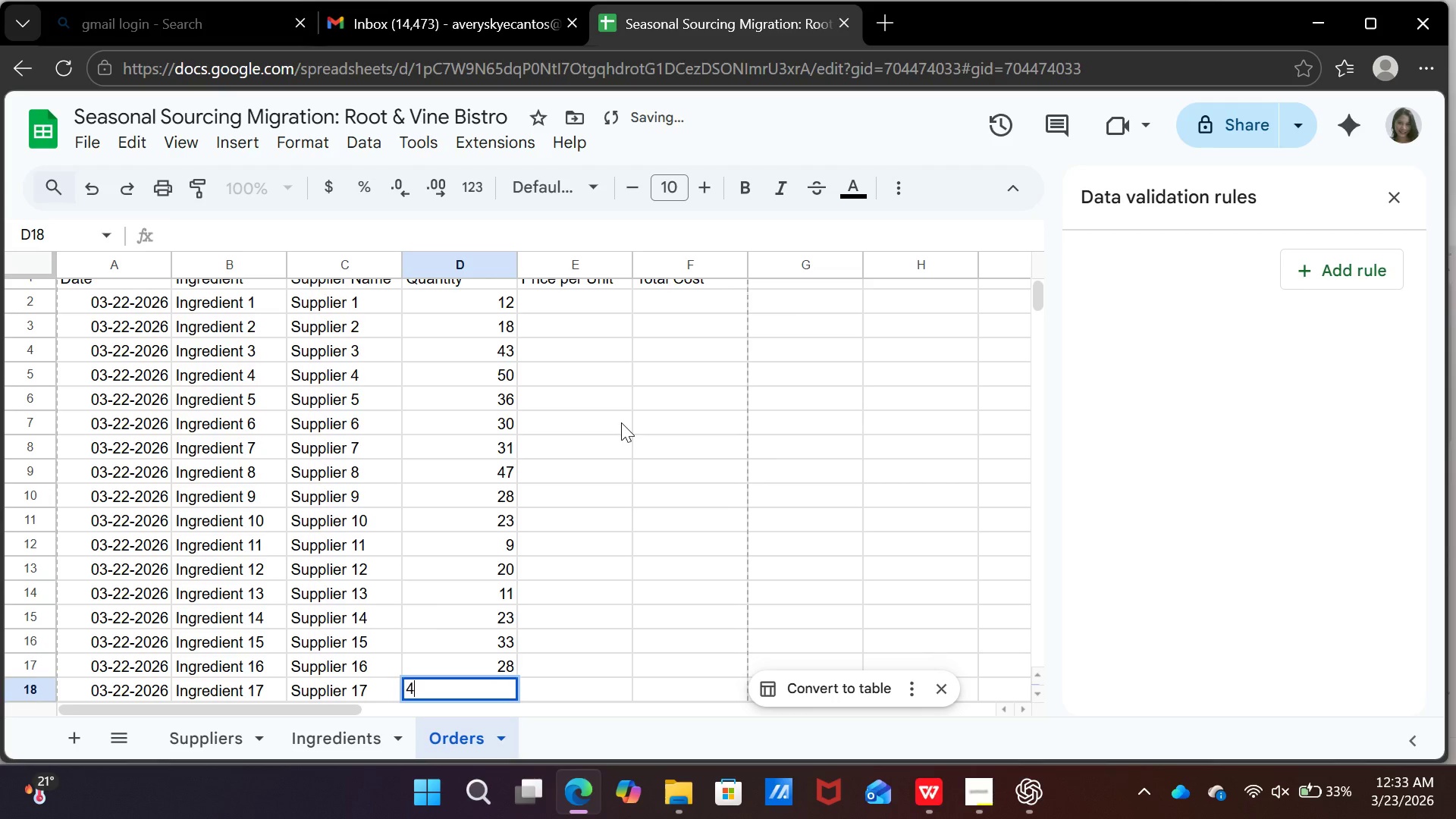 
type(48)
 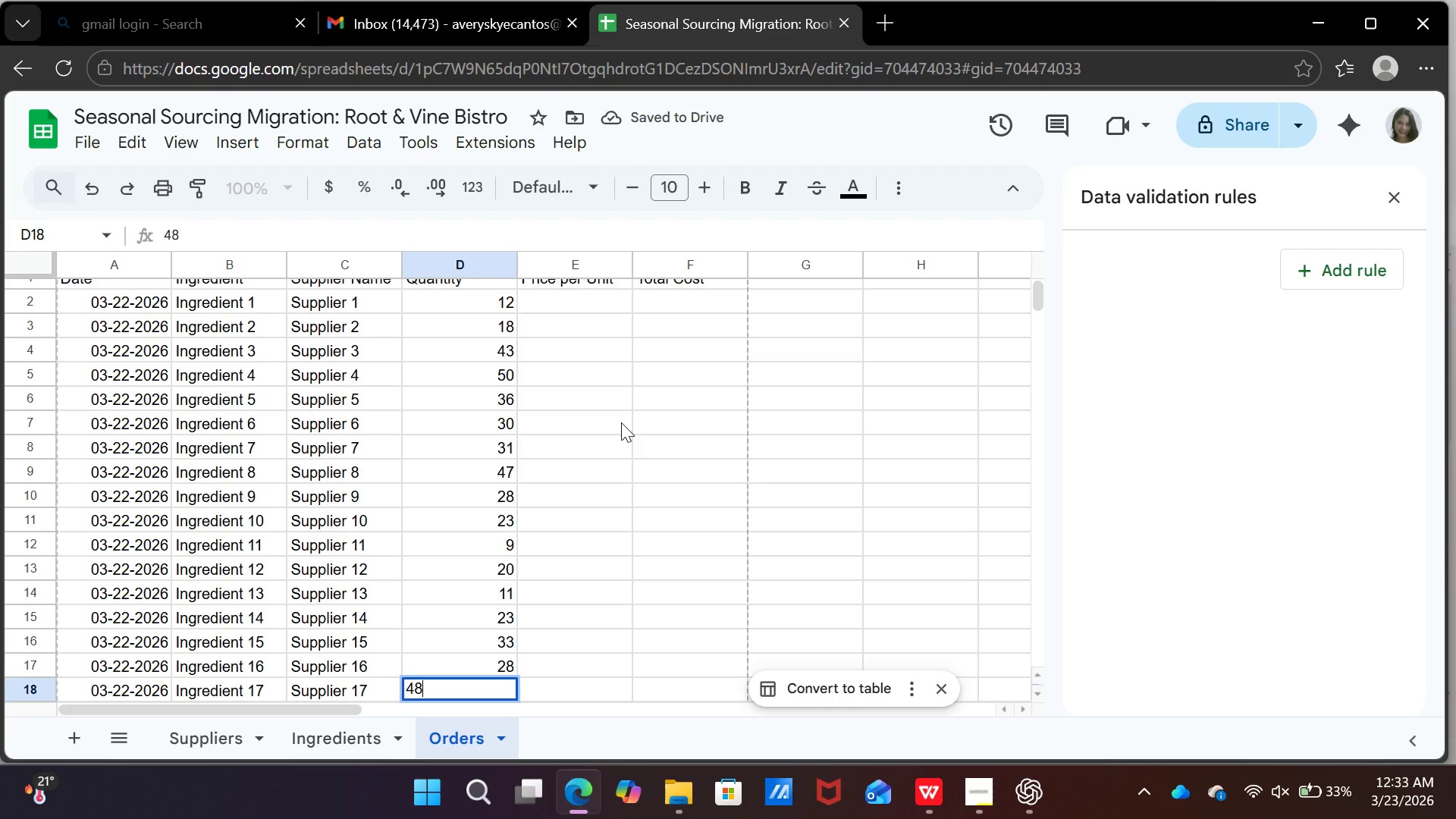 
key(Enter)
 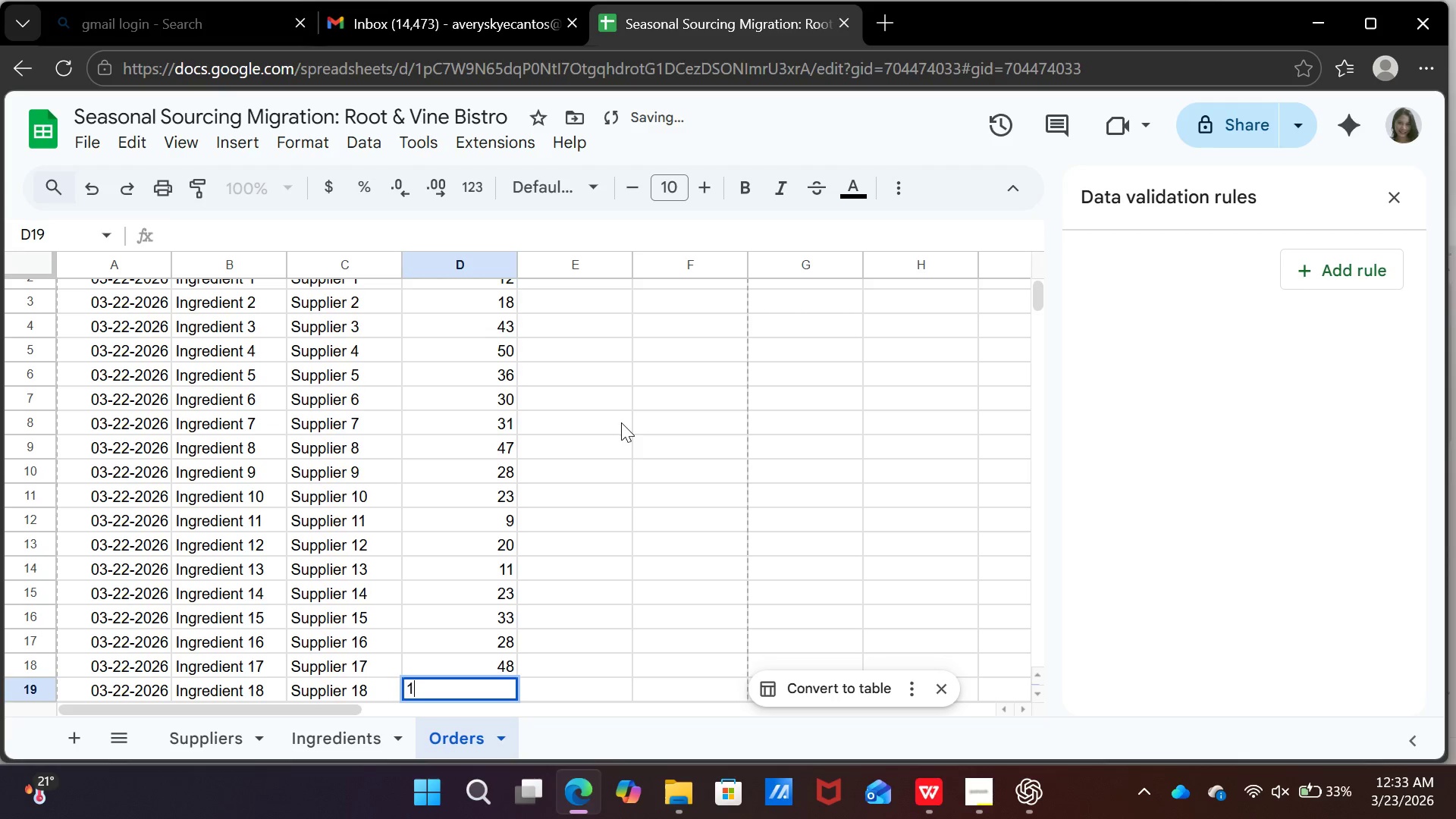 
type(18)
 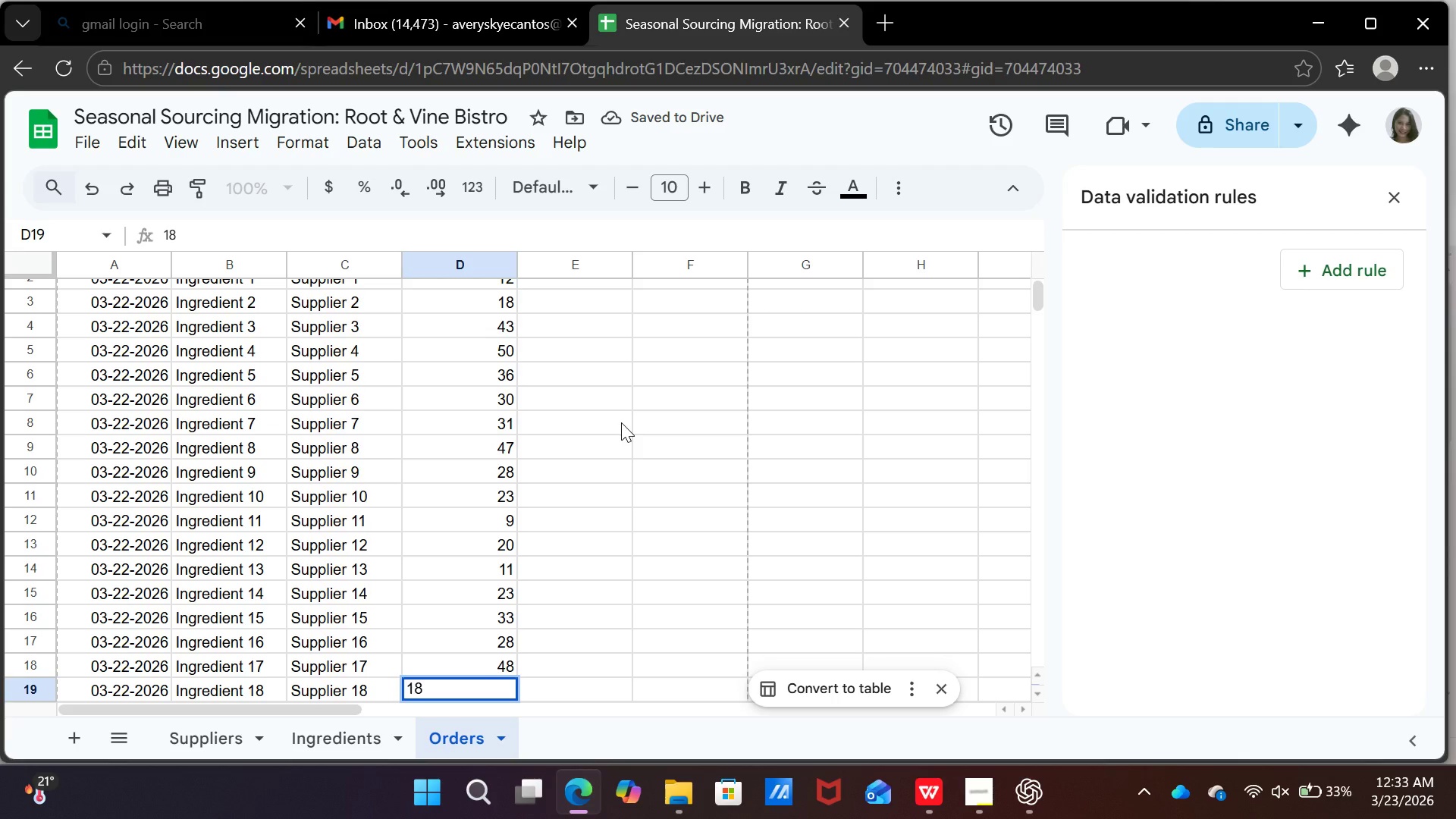 
key(Enter)
 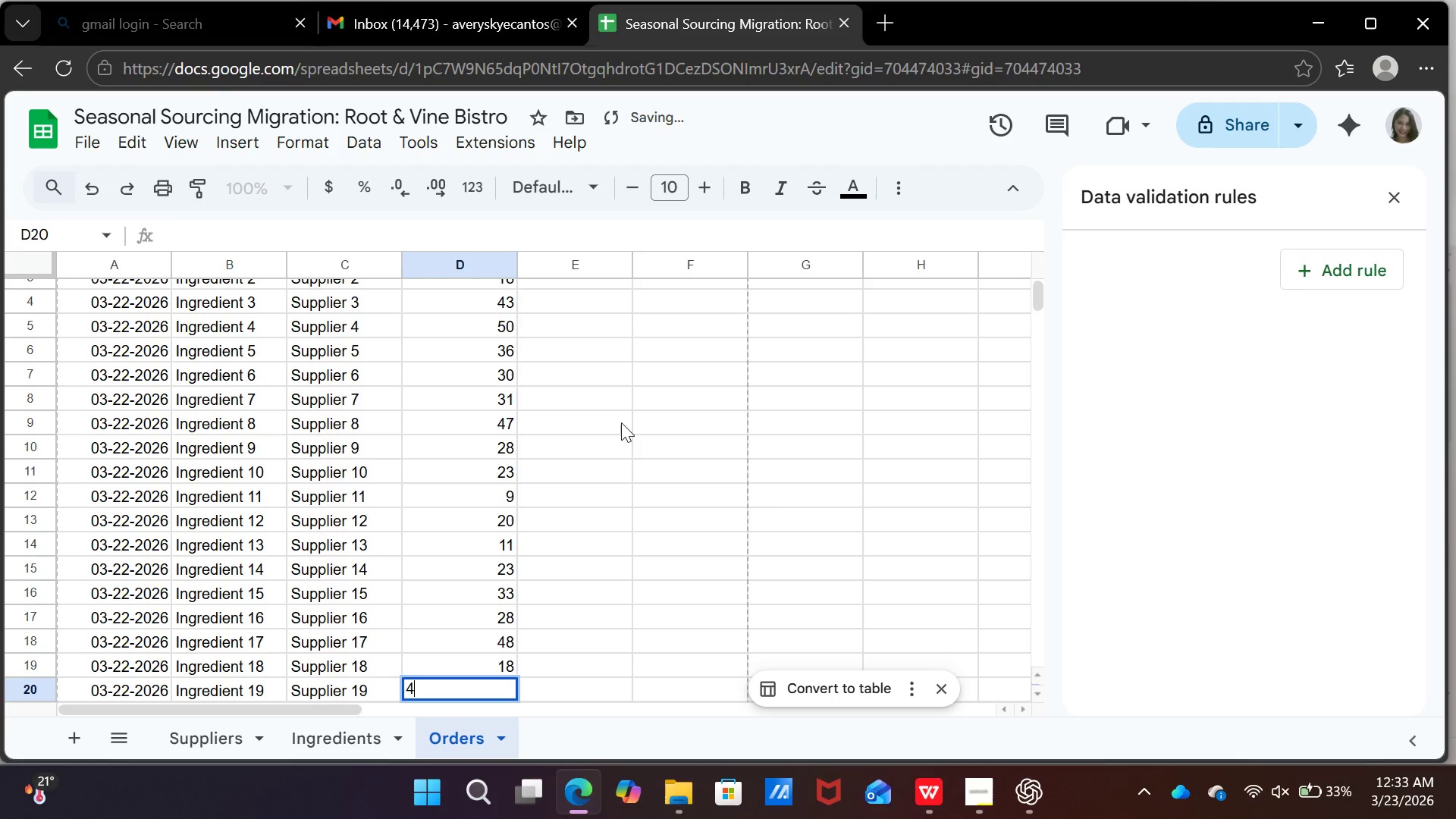 
type(42)
 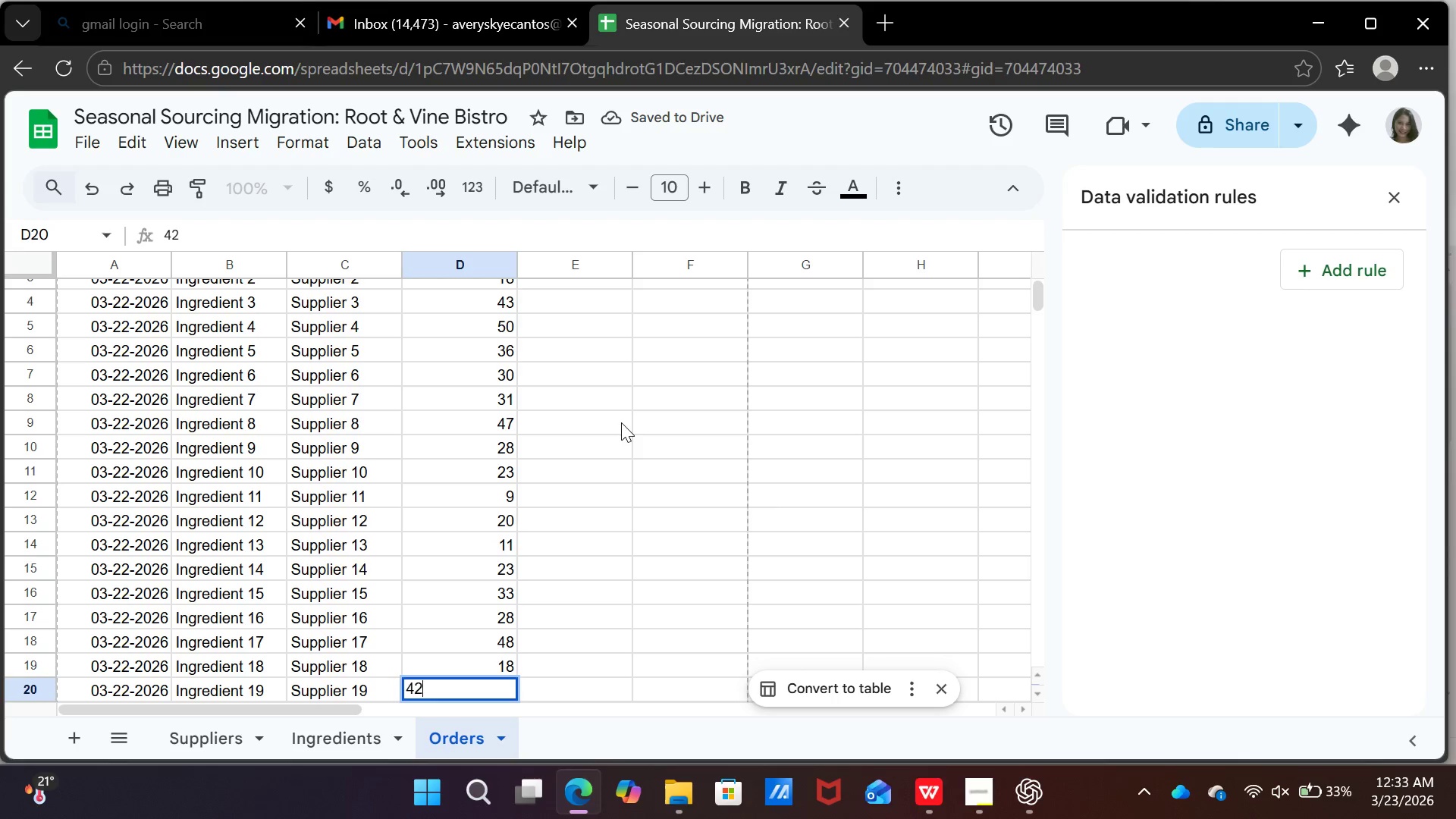 
key(Enter)
 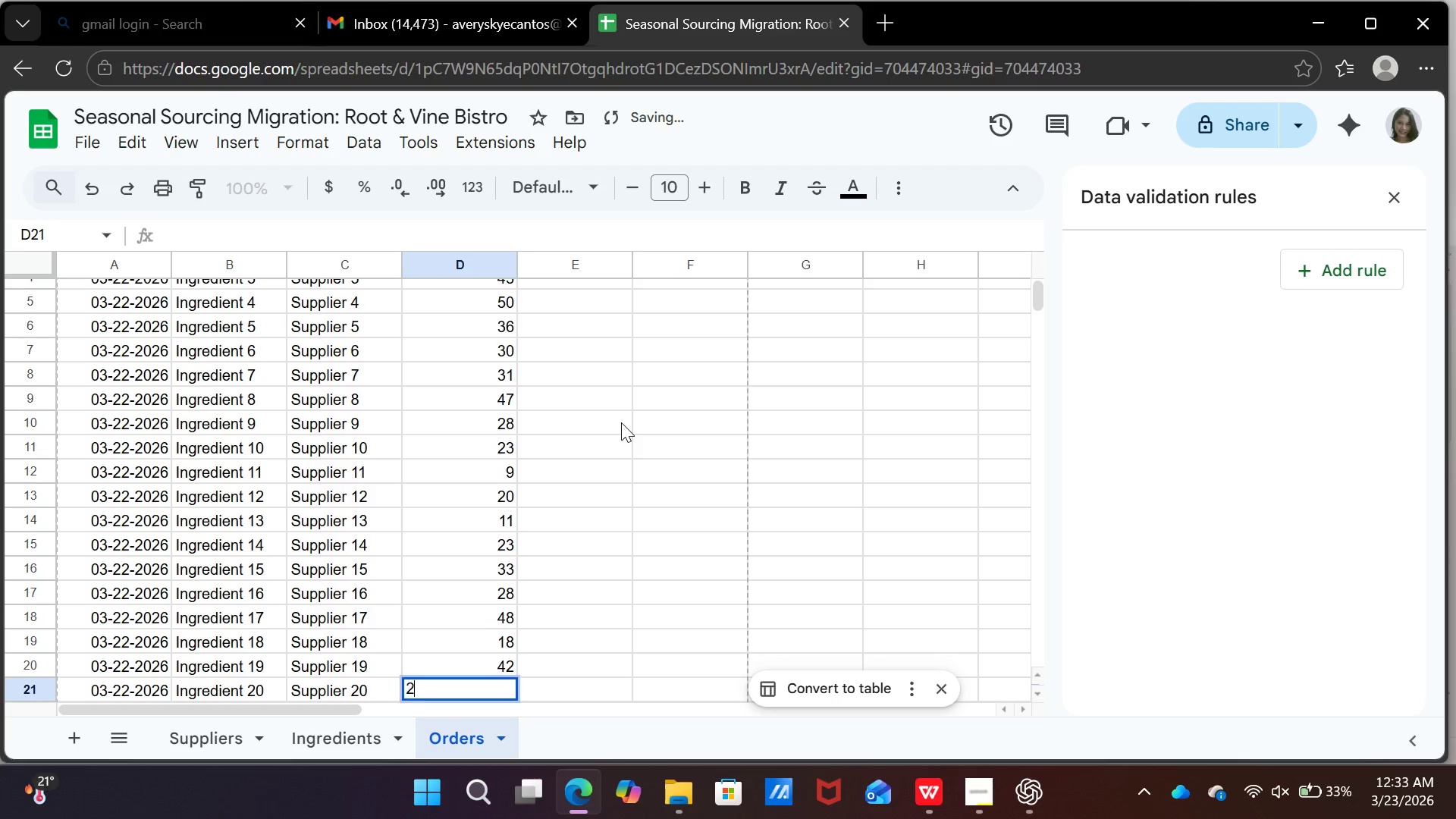 
type(26)
 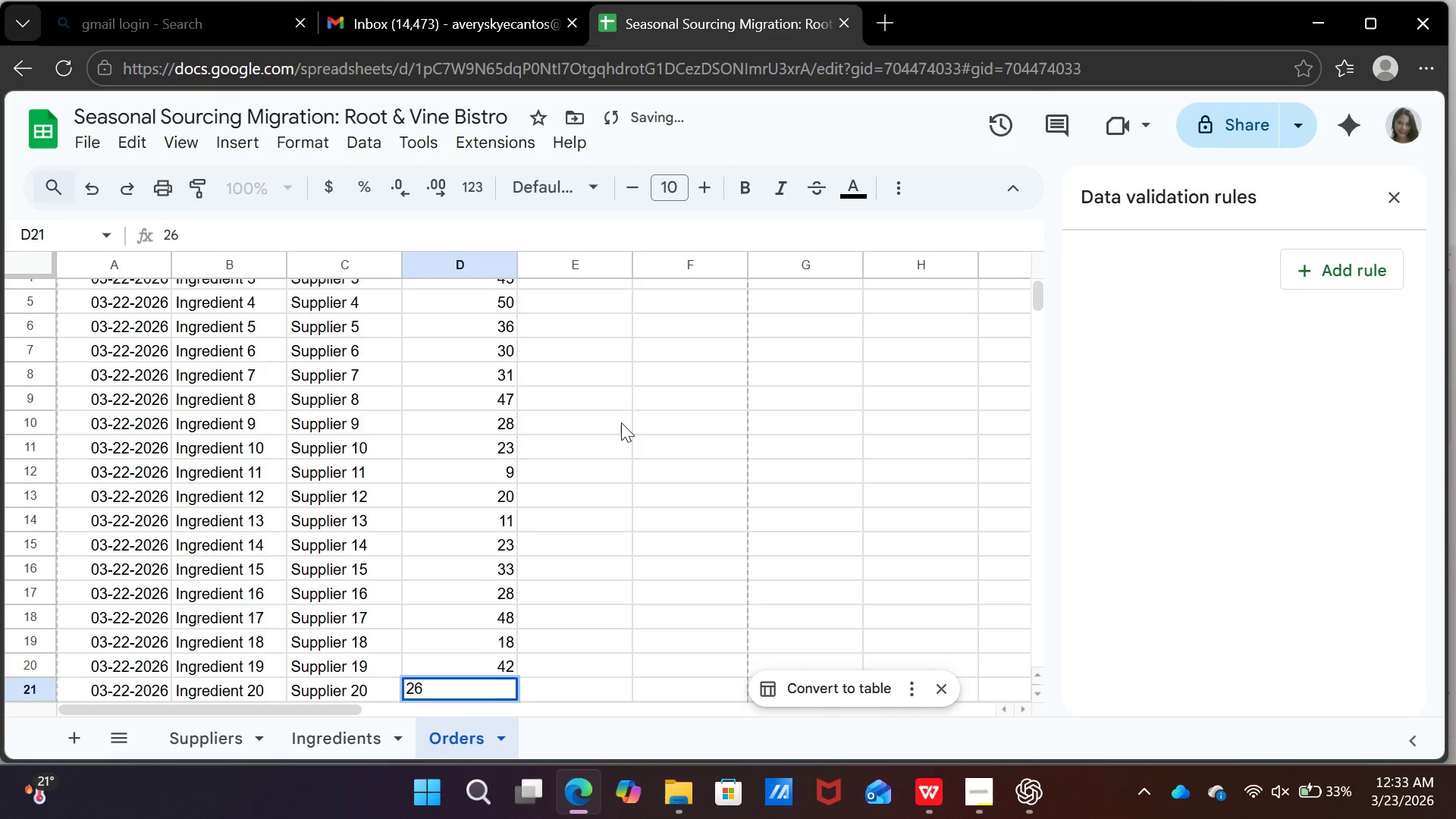 
key(Enter)
 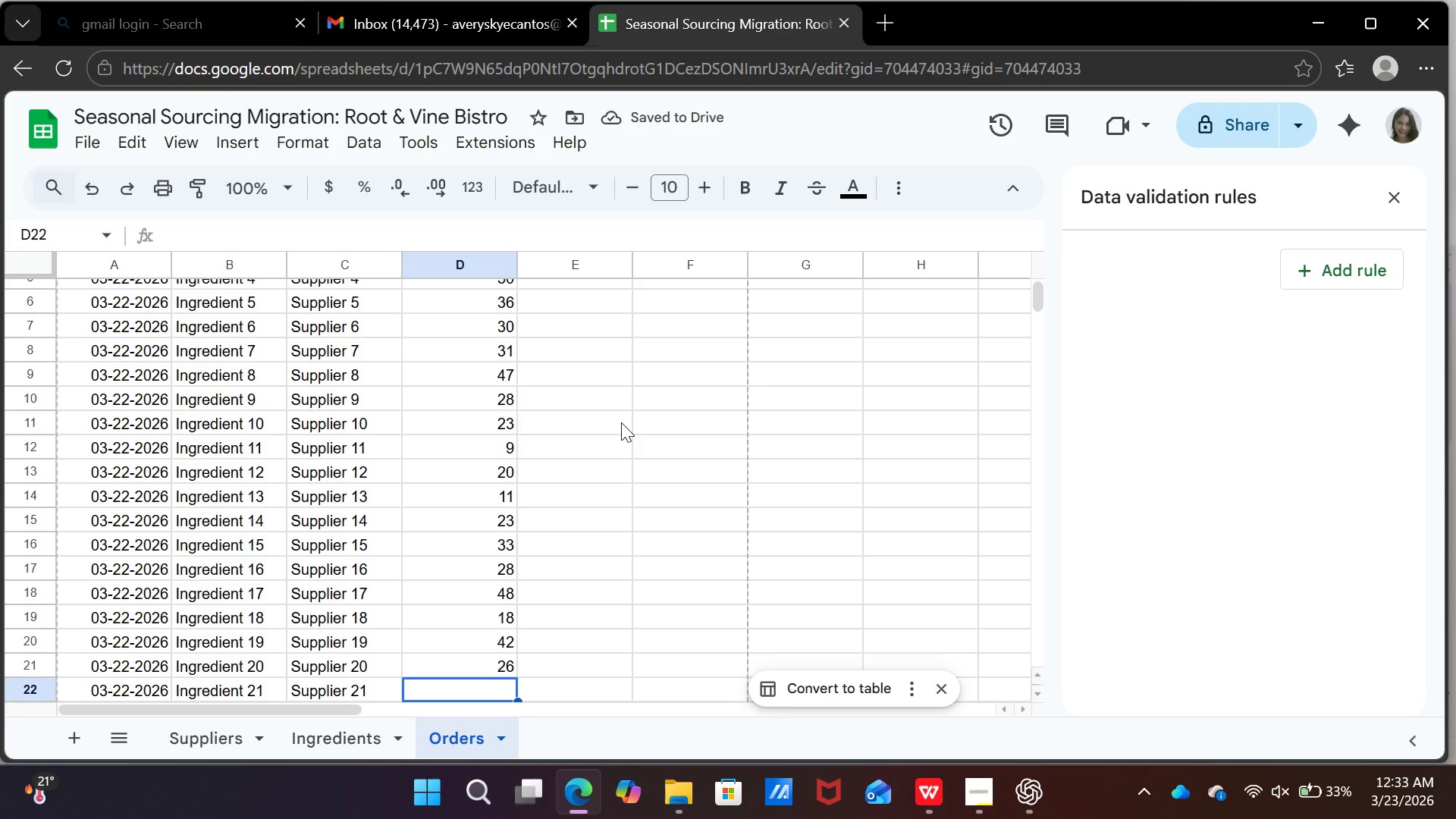 
wait(6.11)
 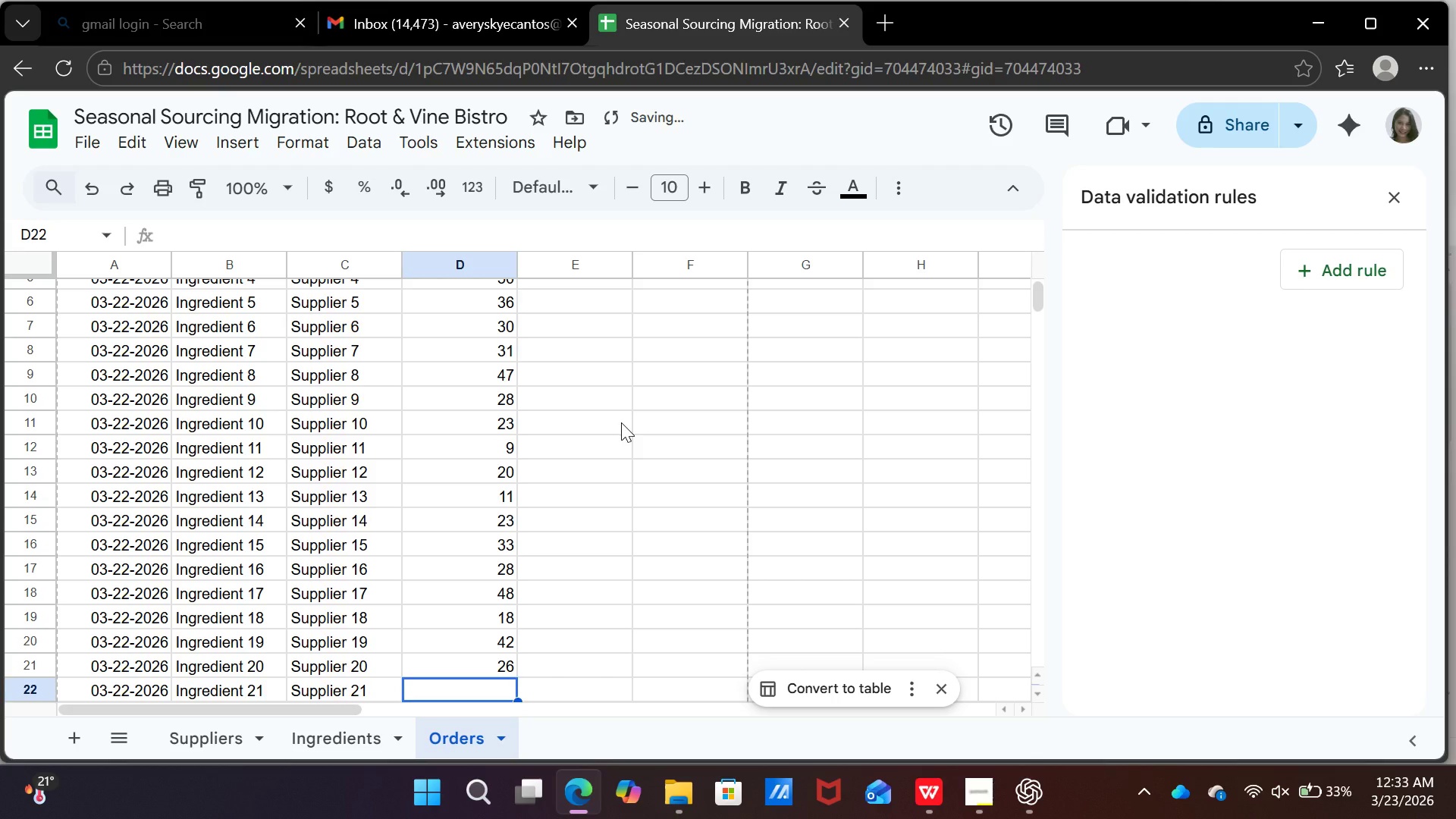 
type(47)
 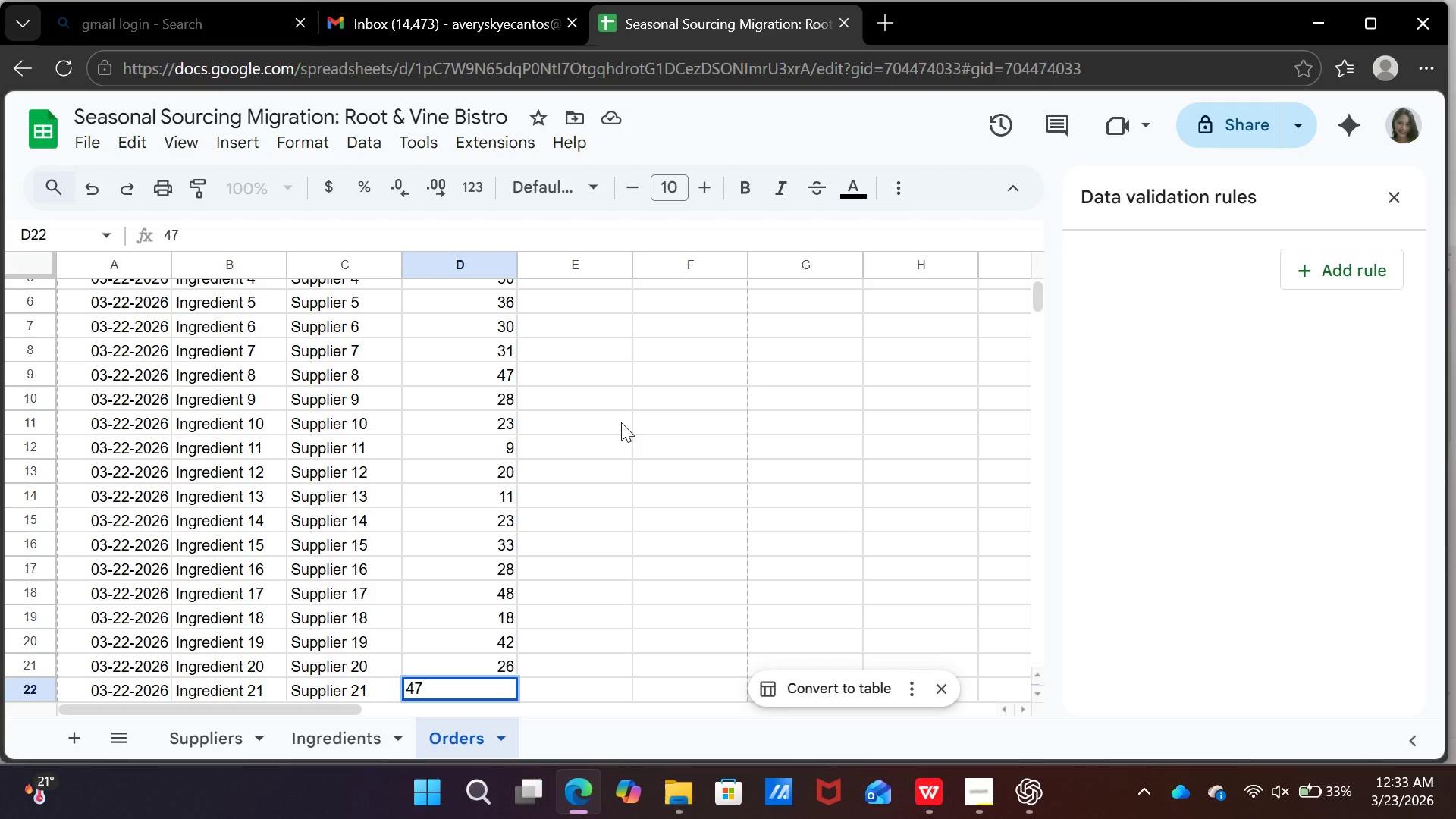 
key(Enter)
 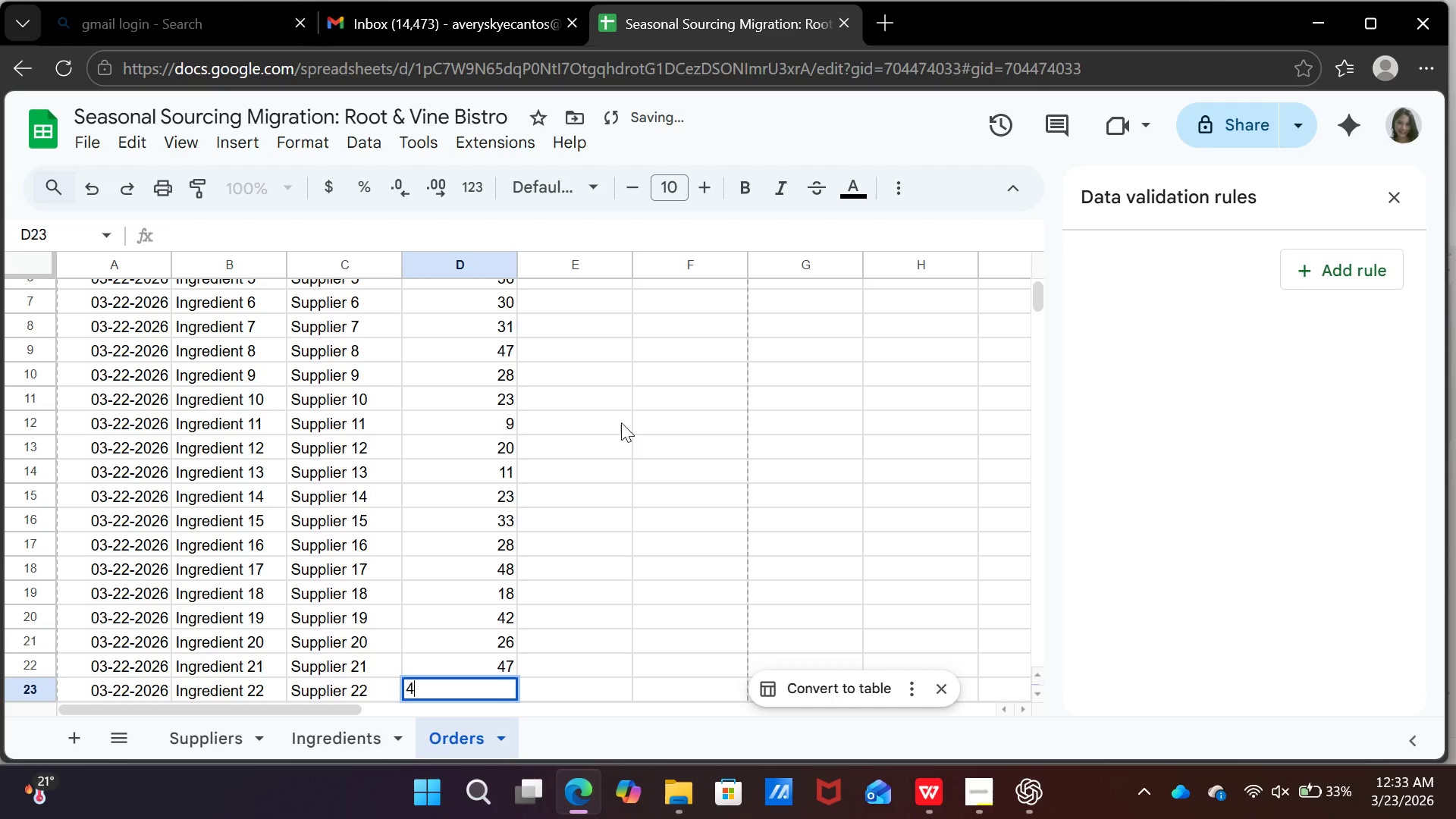 
type(47)
 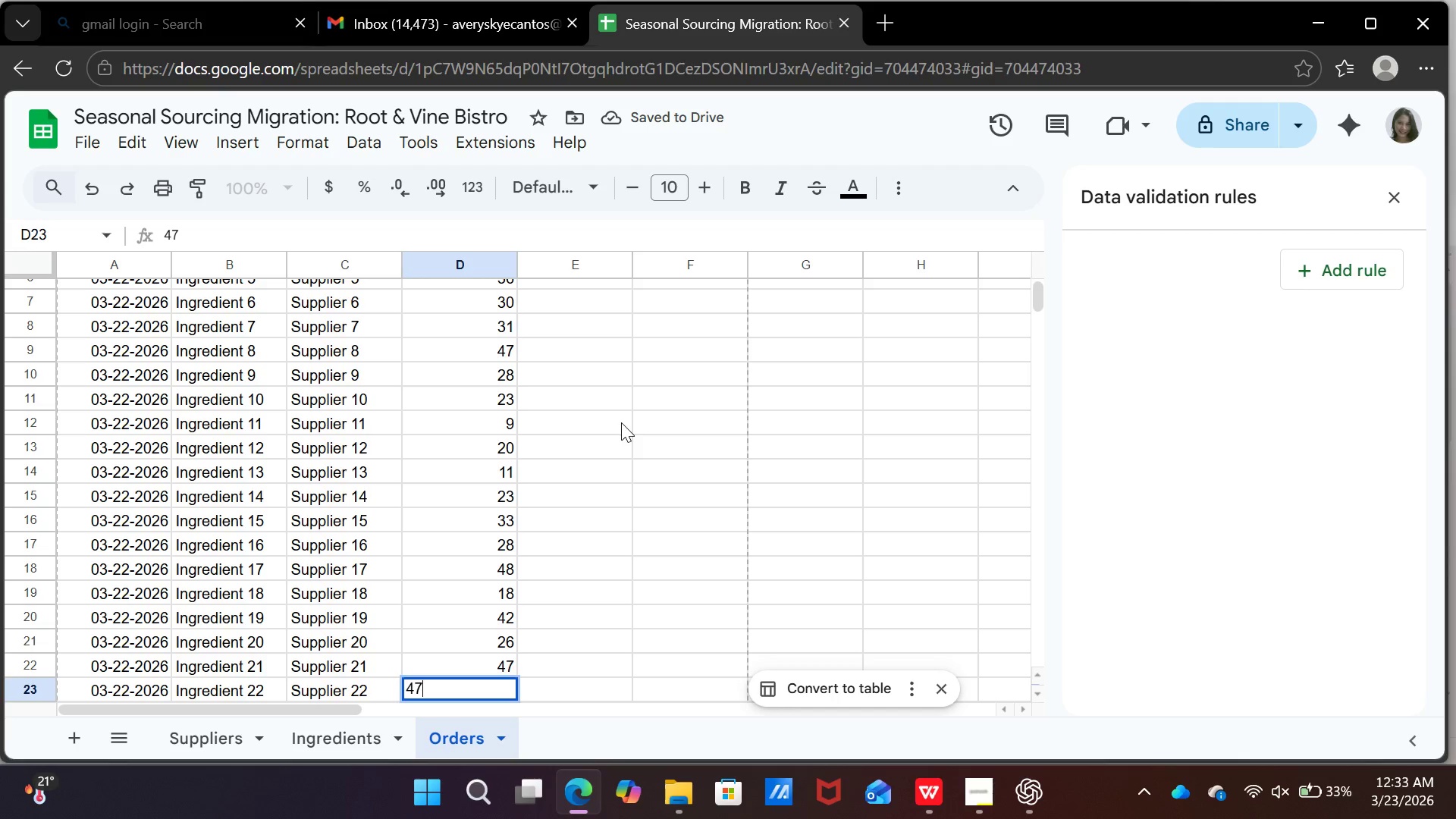 
key(Enter)
 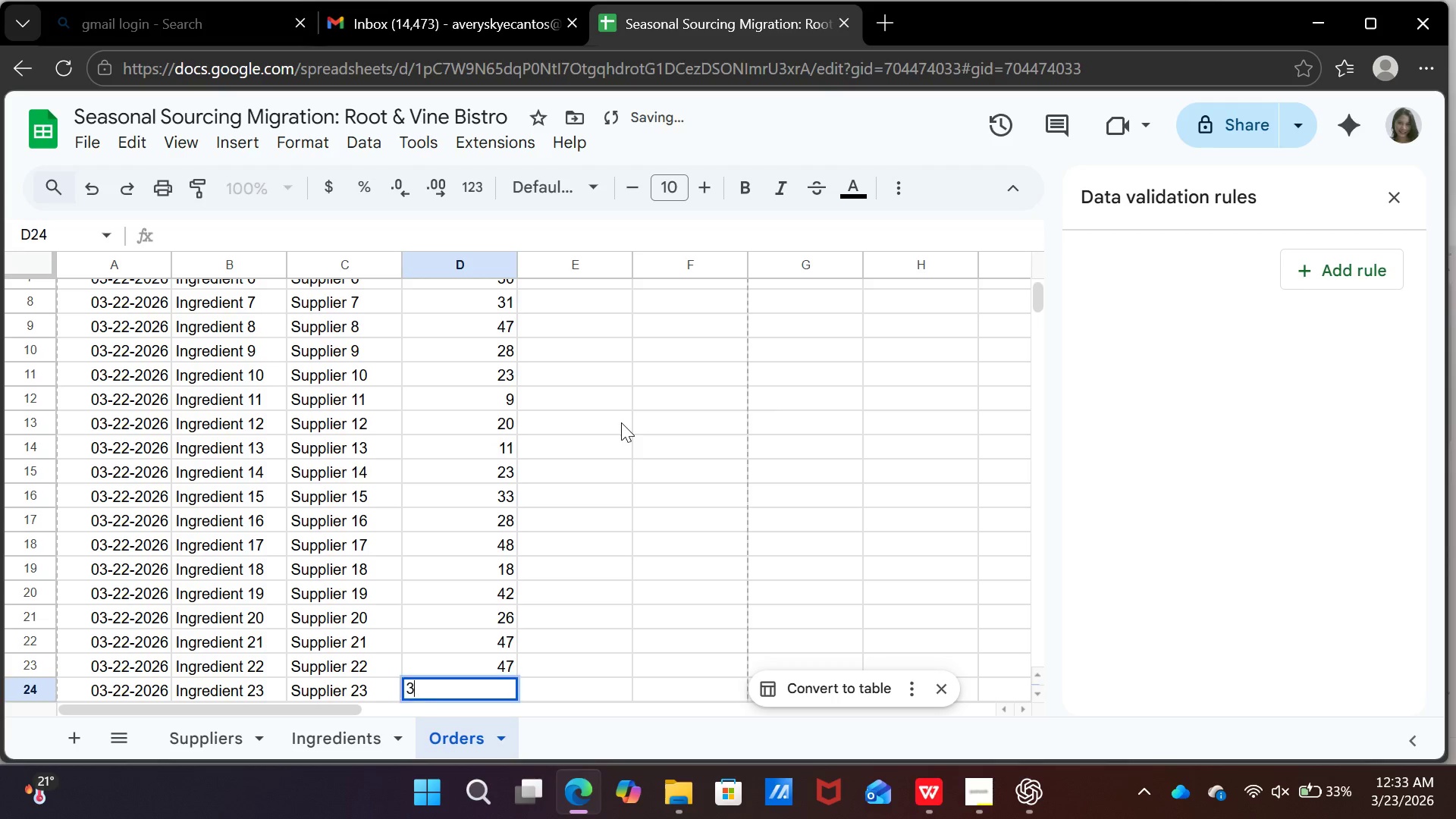 
type(35)
 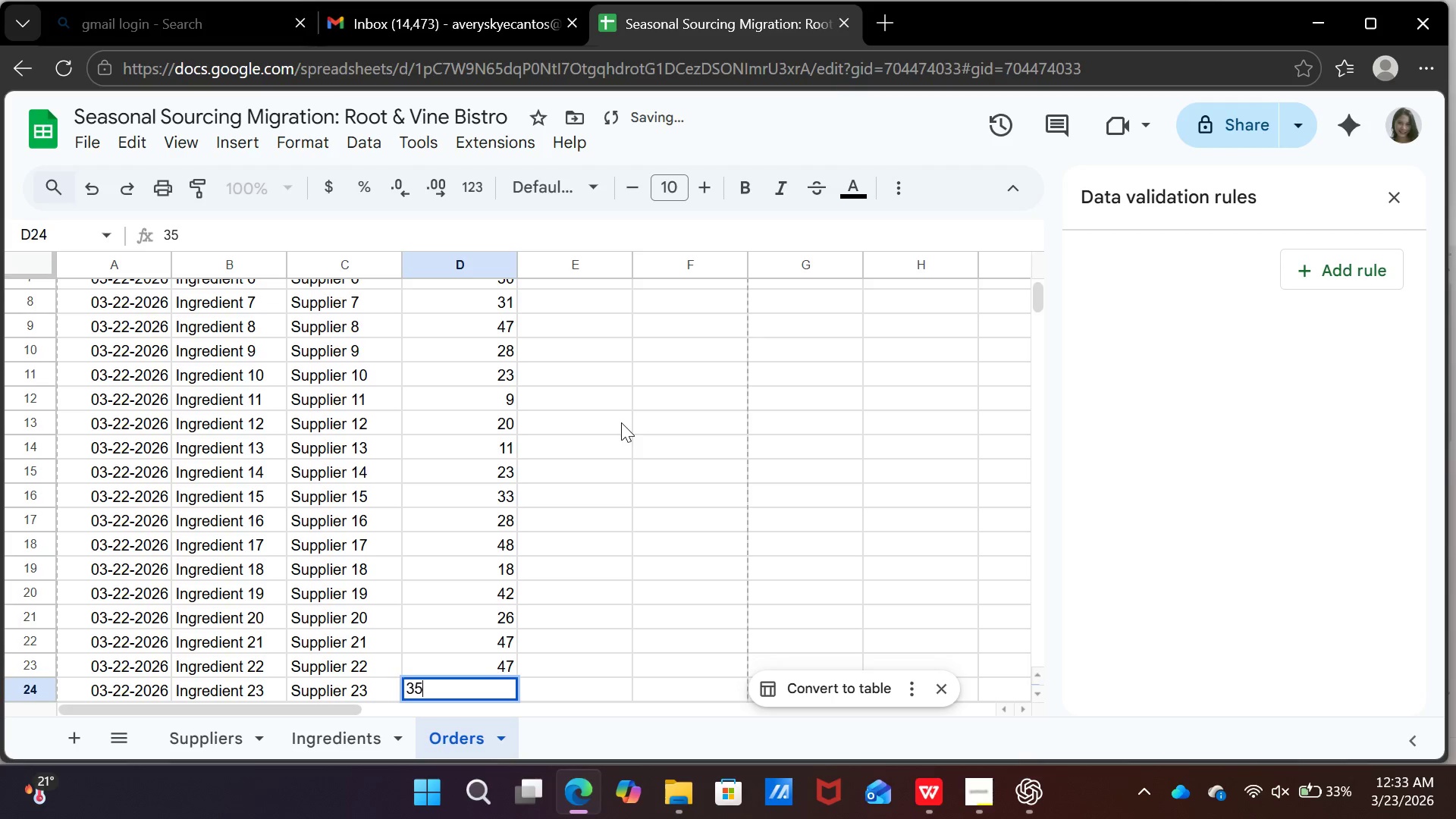 
key(Enter)
 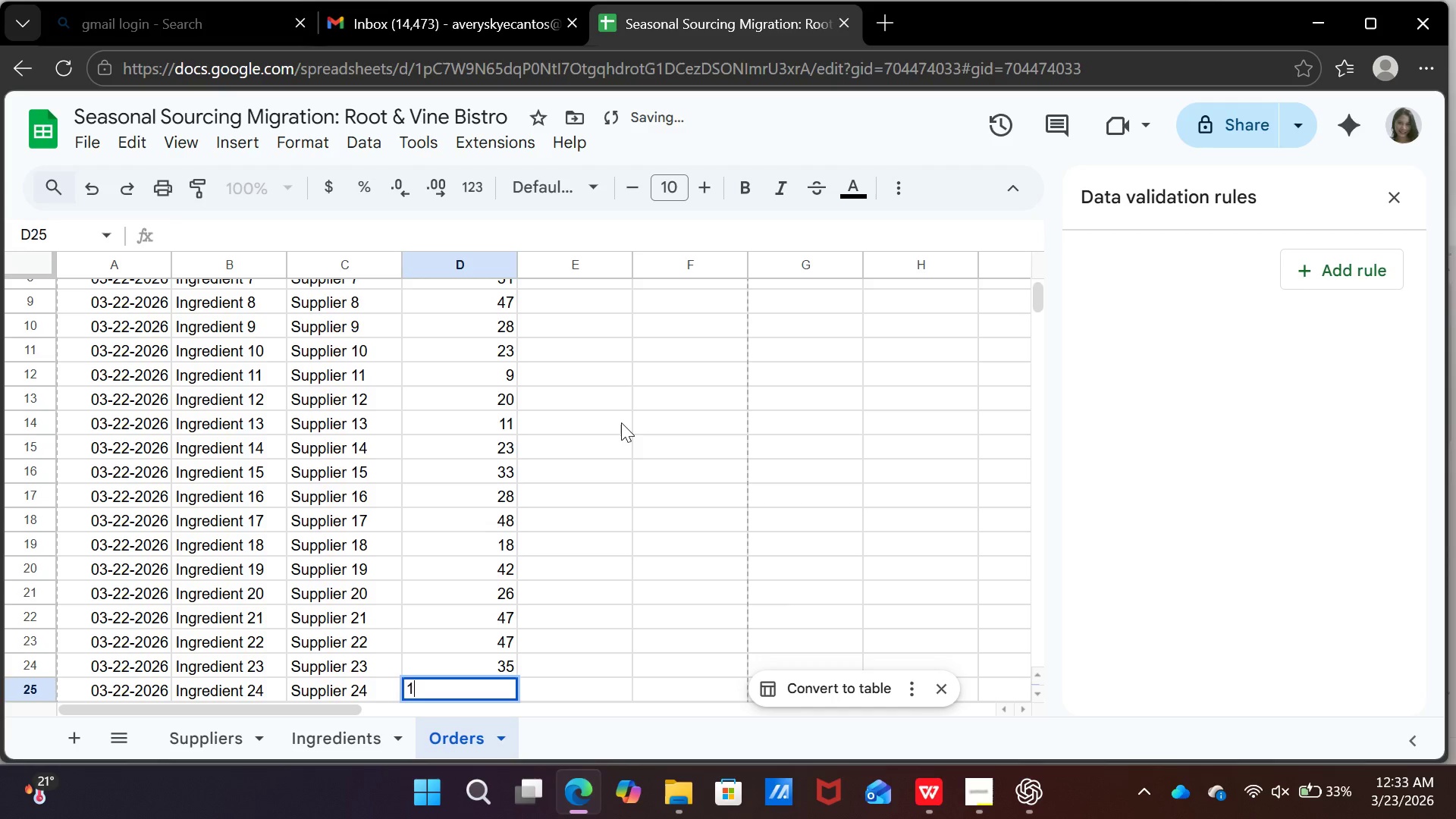 
type(12)
 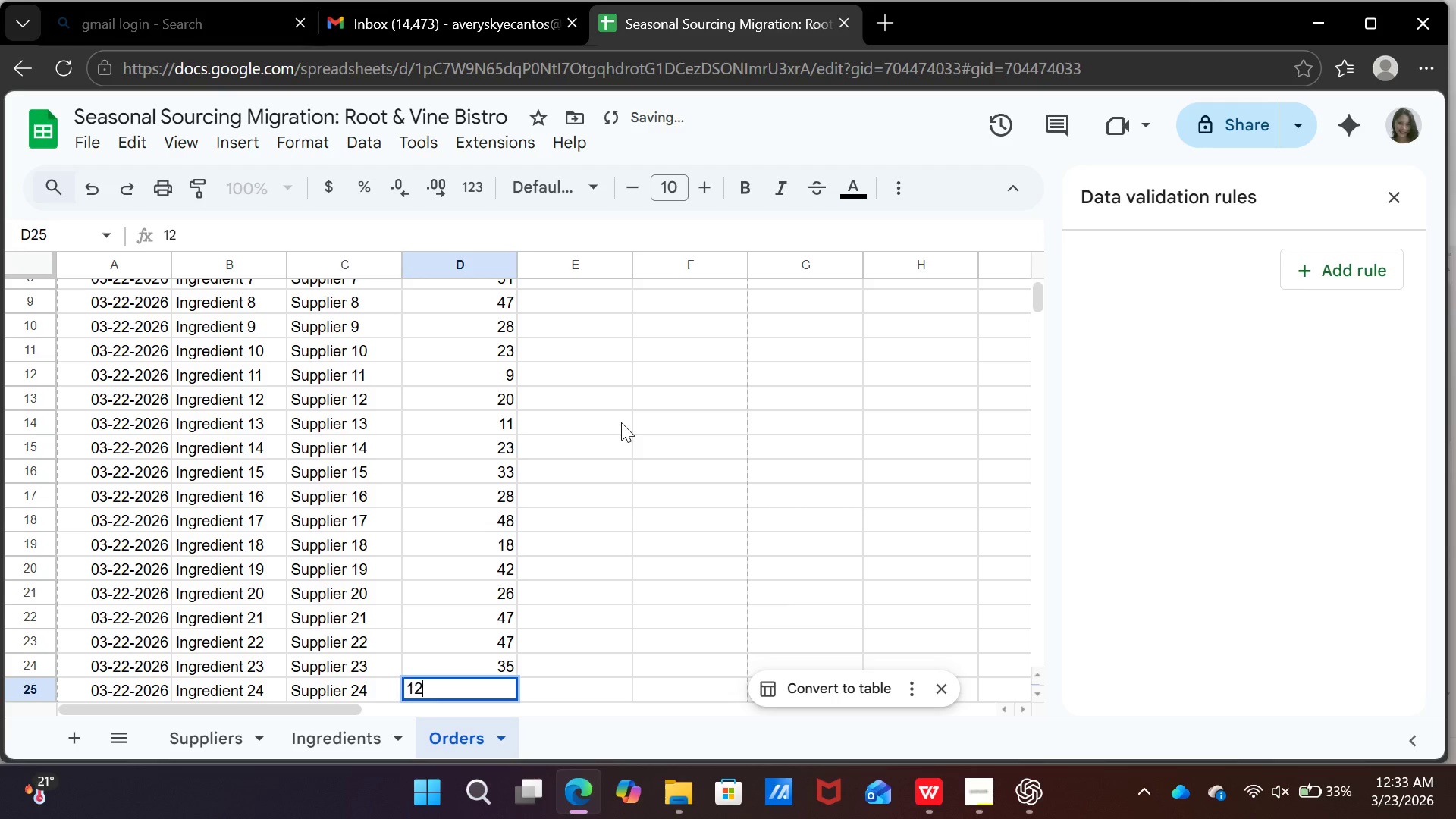 
key(Enter)
 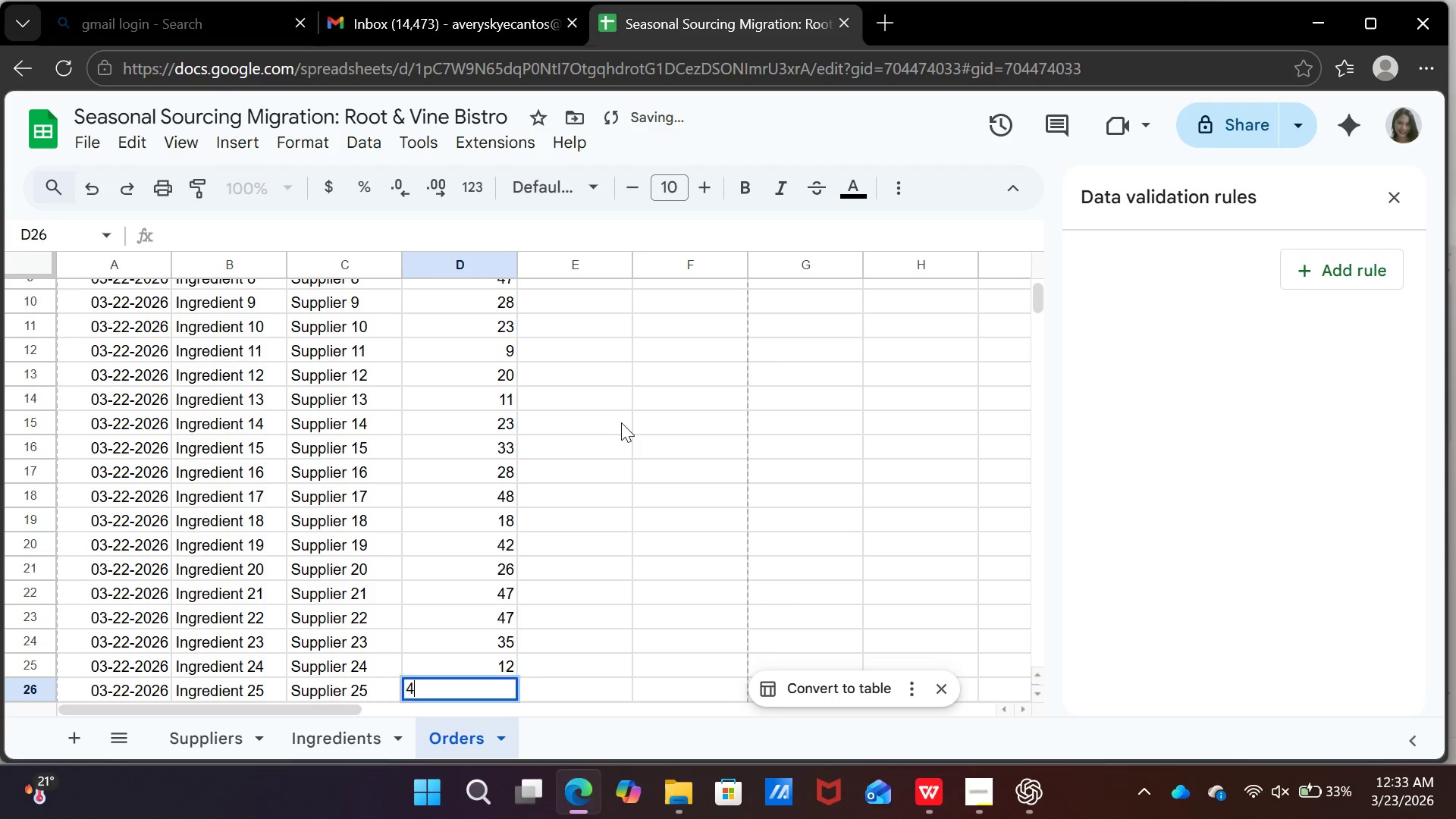 
type(42)
 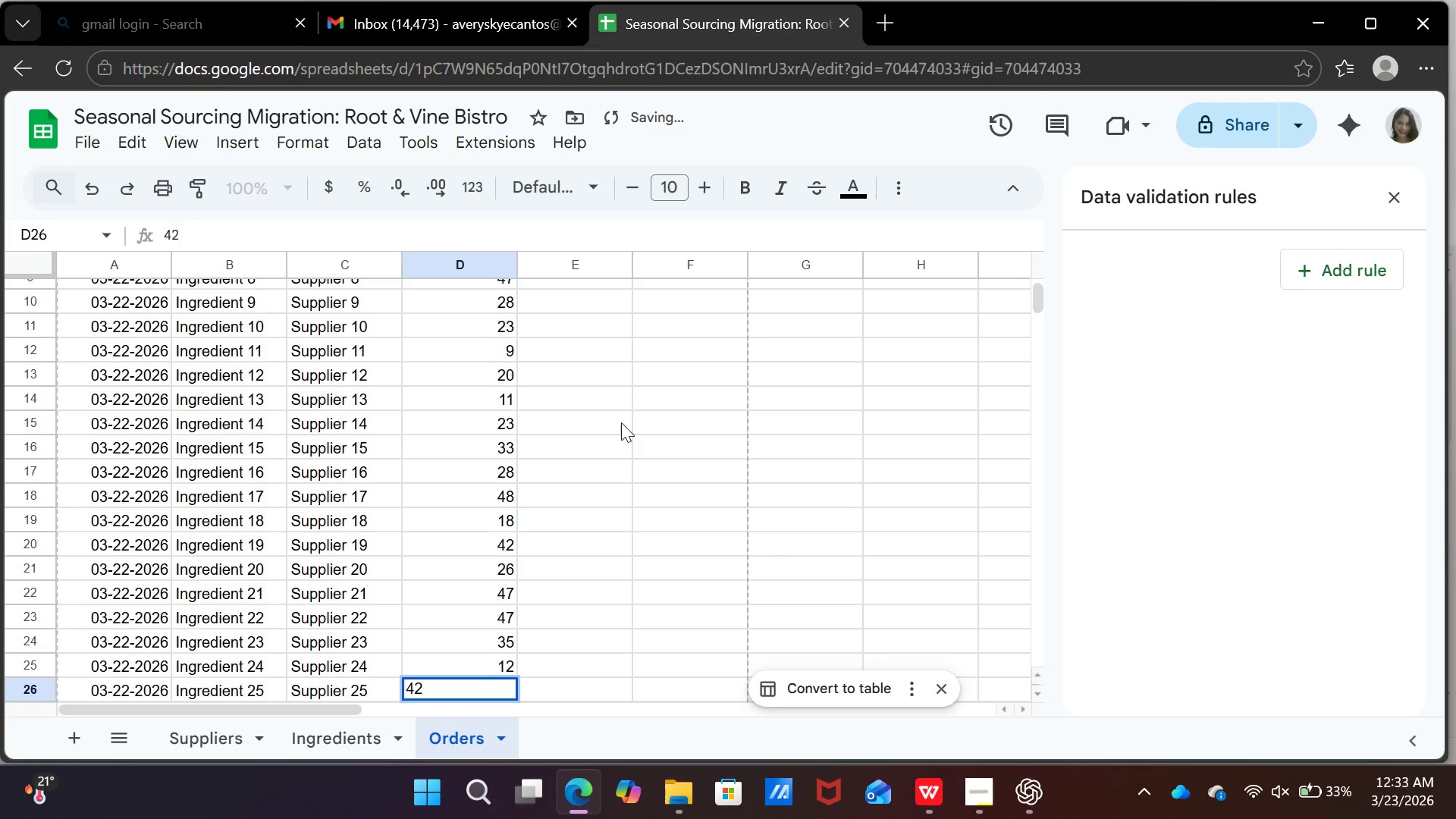 
key(Enter)
 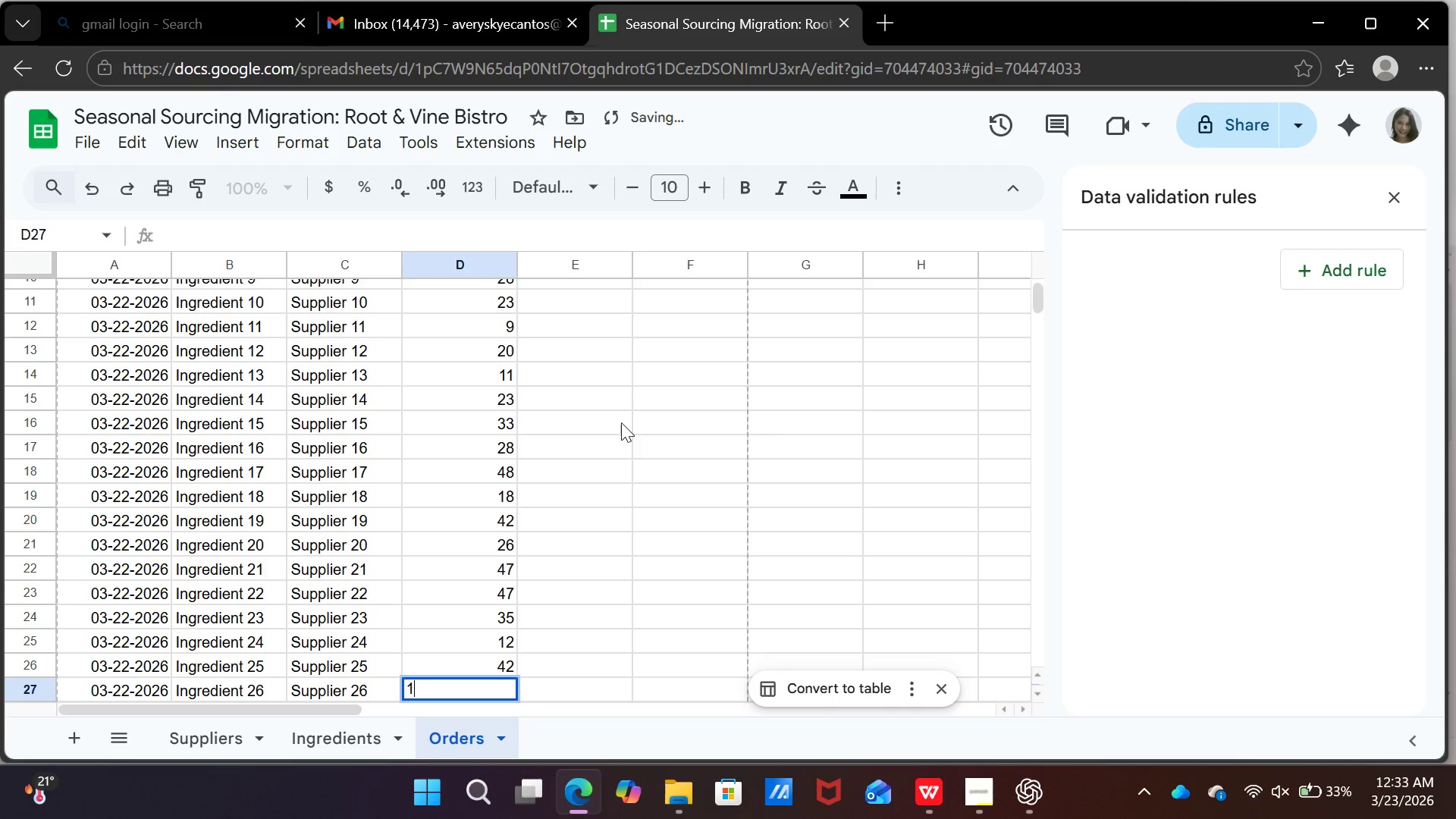 
type(19)
 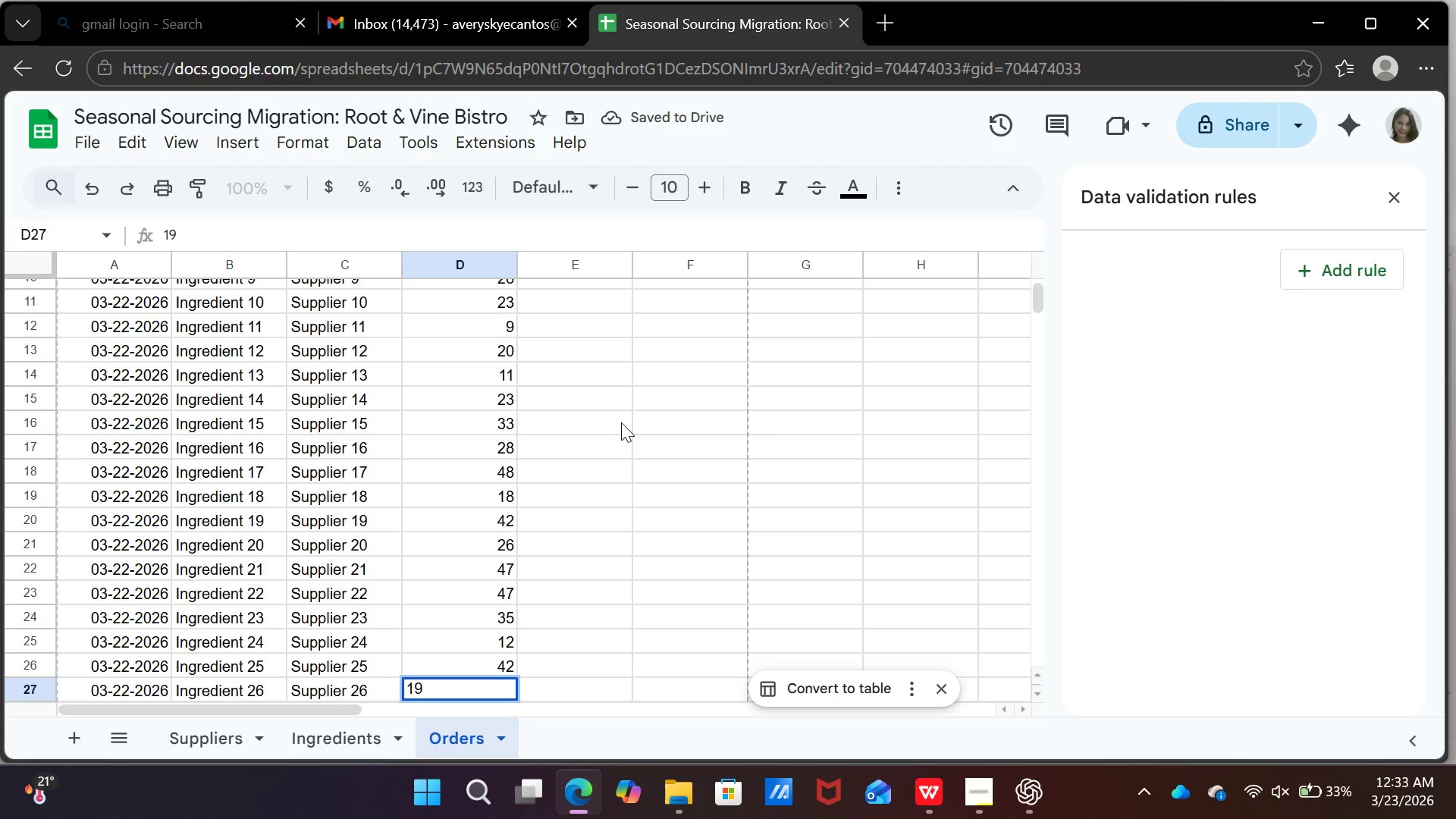 
key(Enter)
 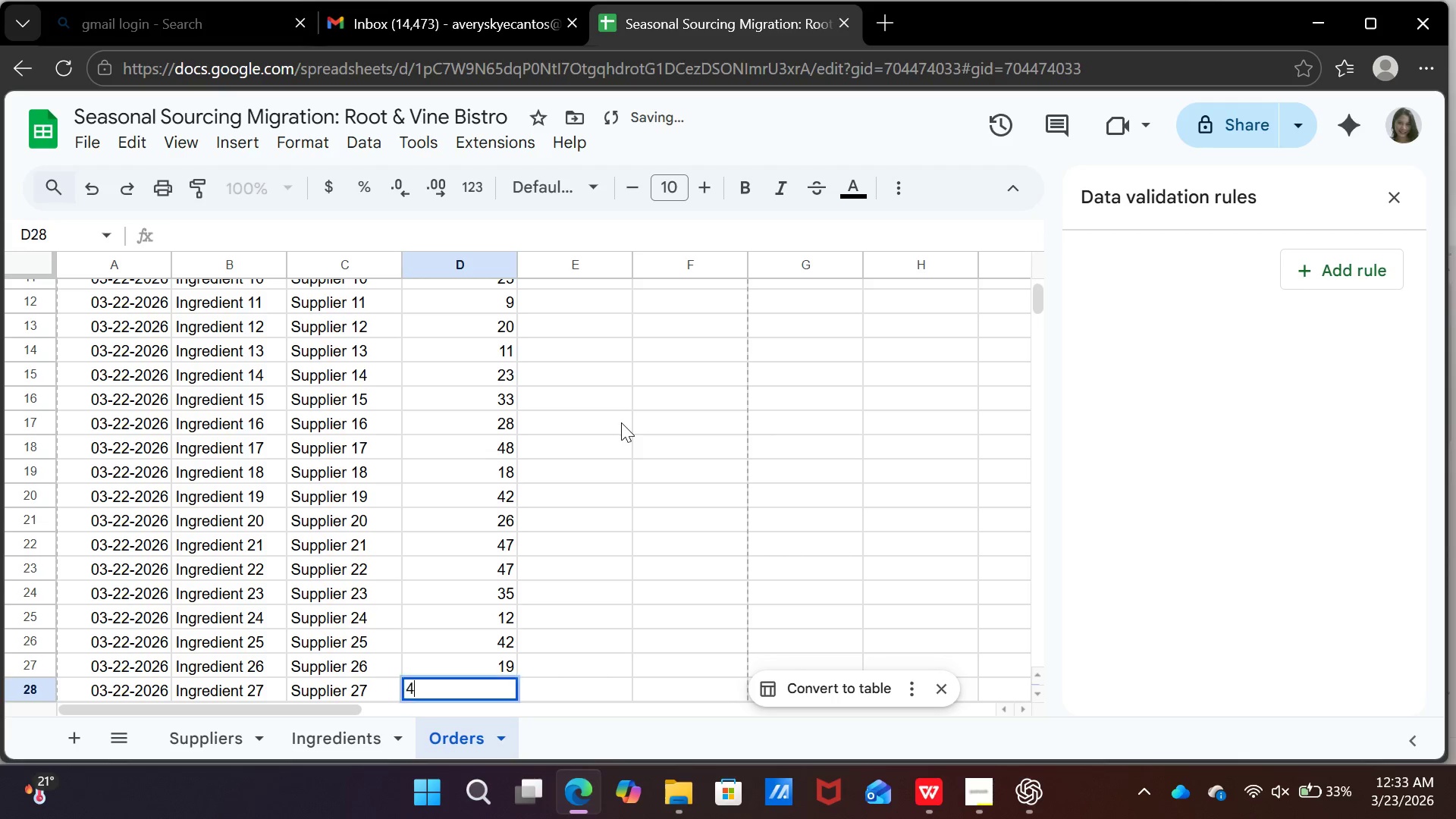 
type(47)
 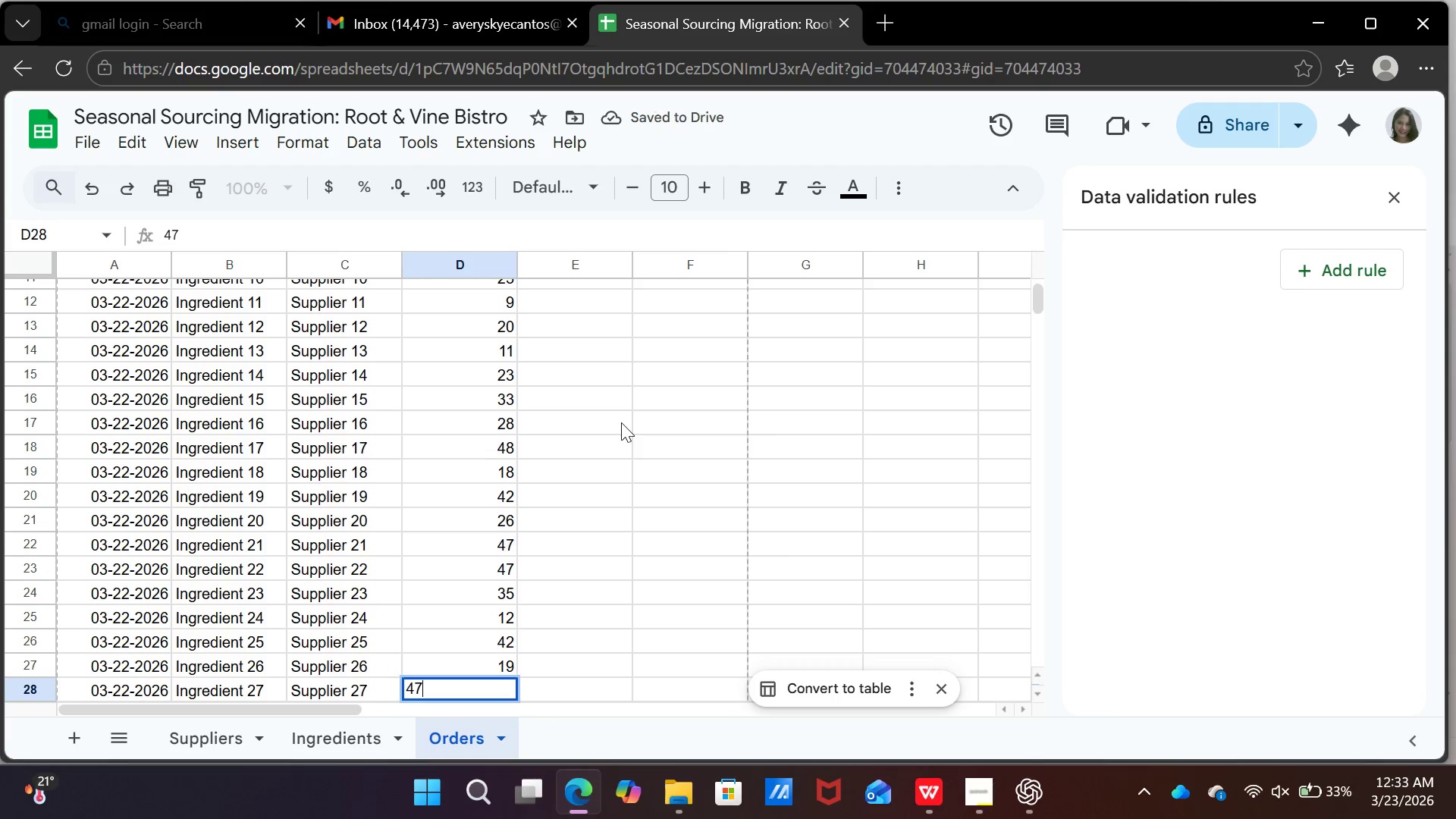 
key(Enter)
 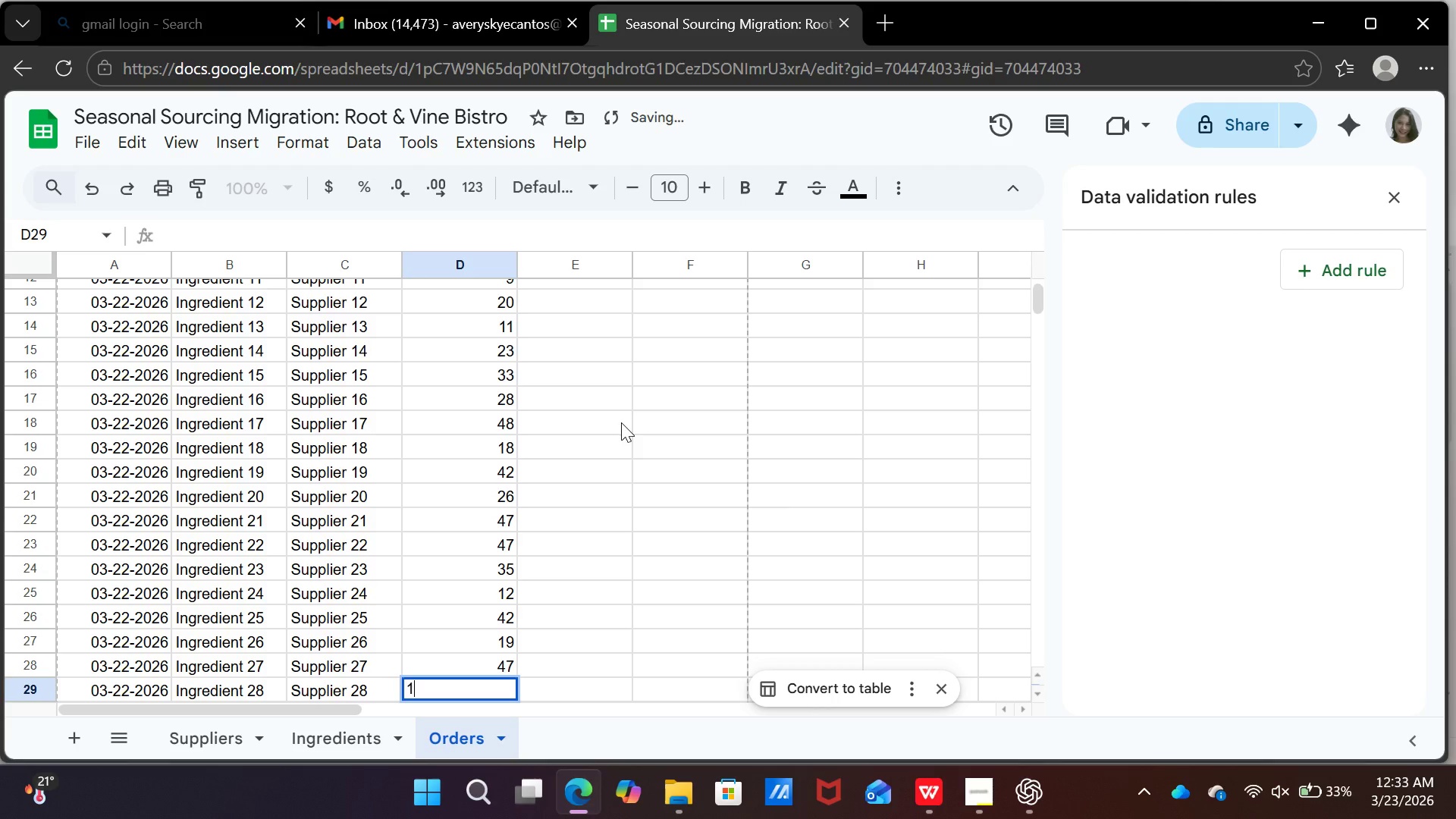 
type(10)
 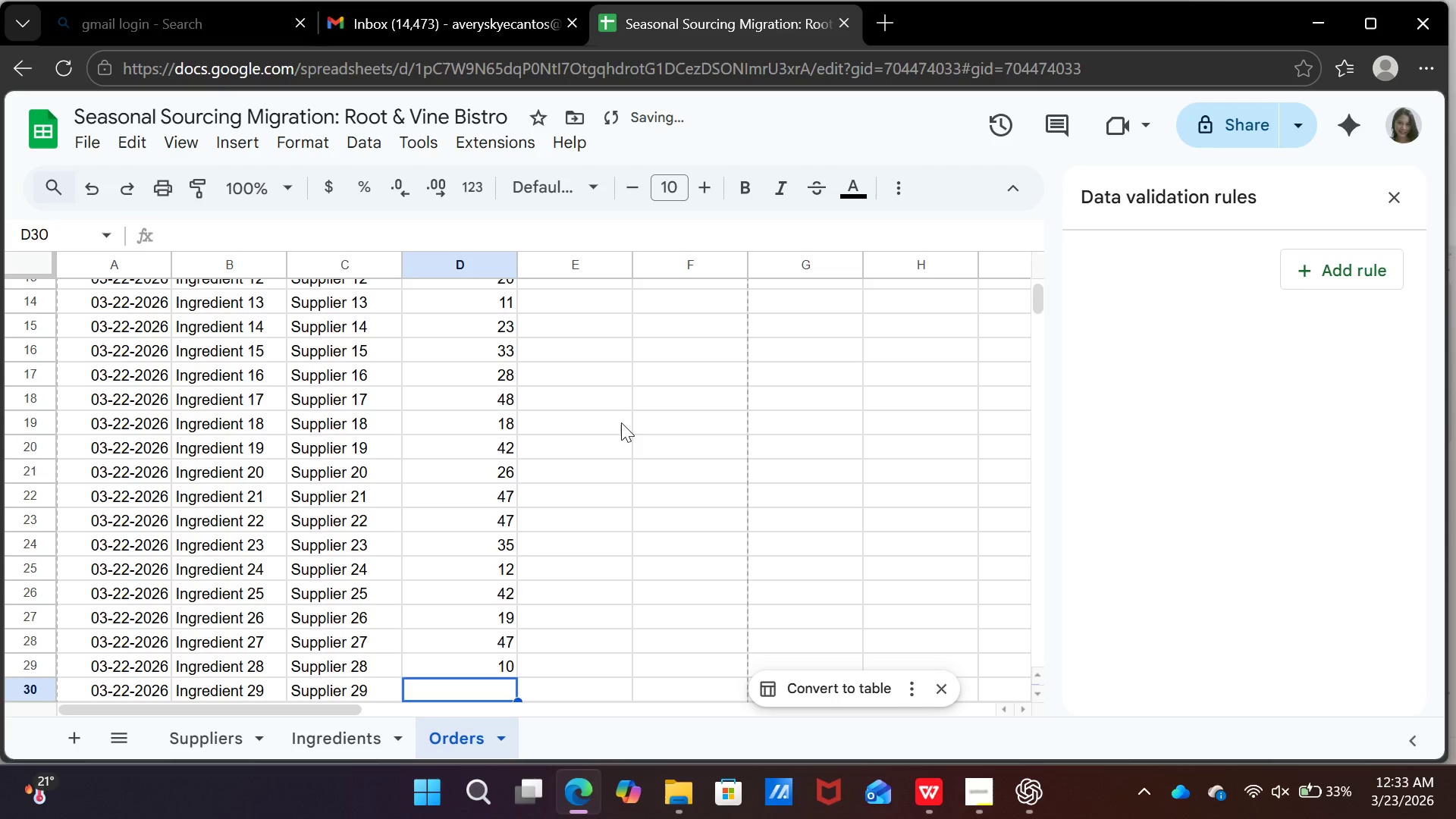 
key(Enter)
 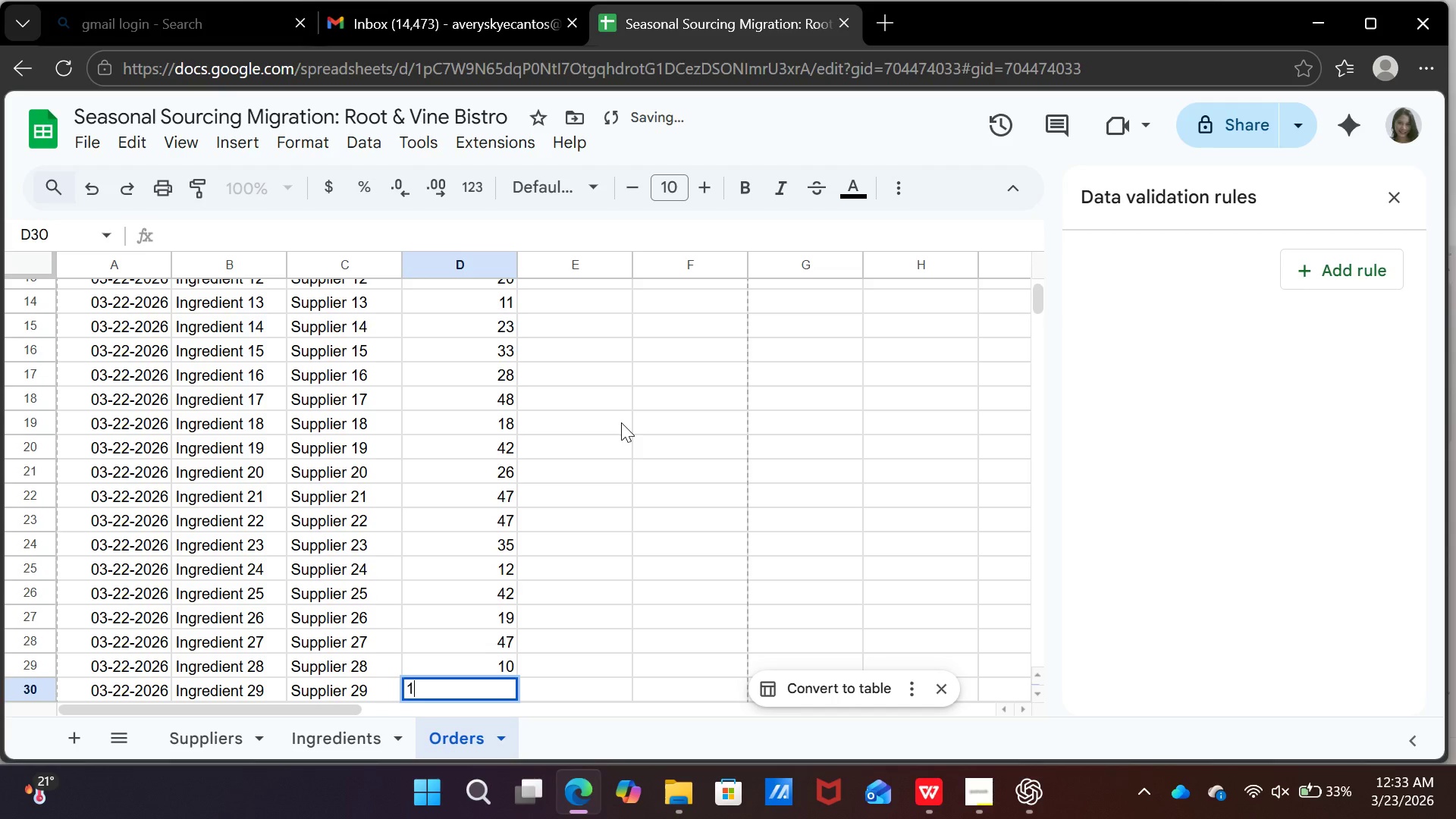 
type(15)
 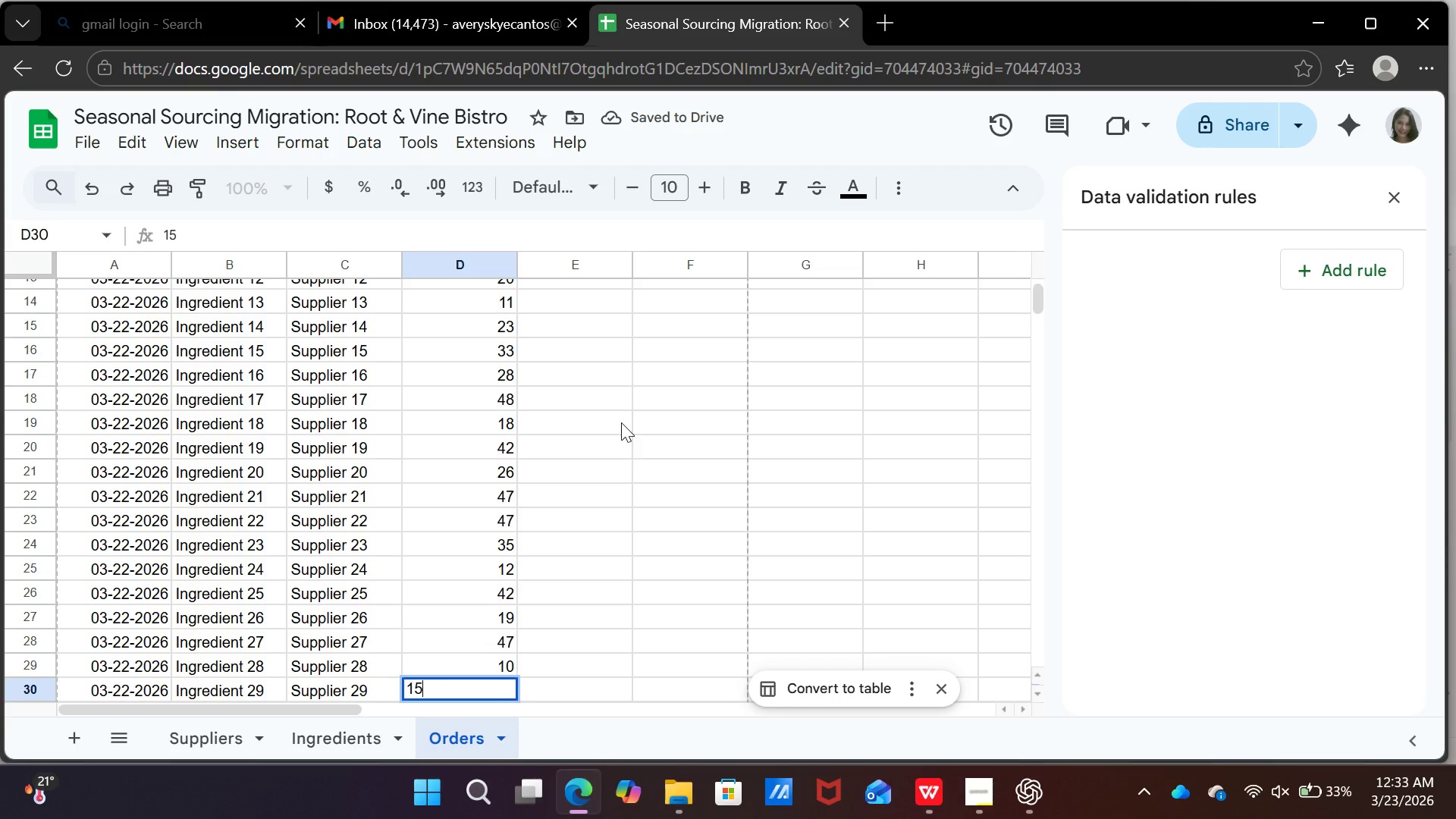 
key(Enter)
 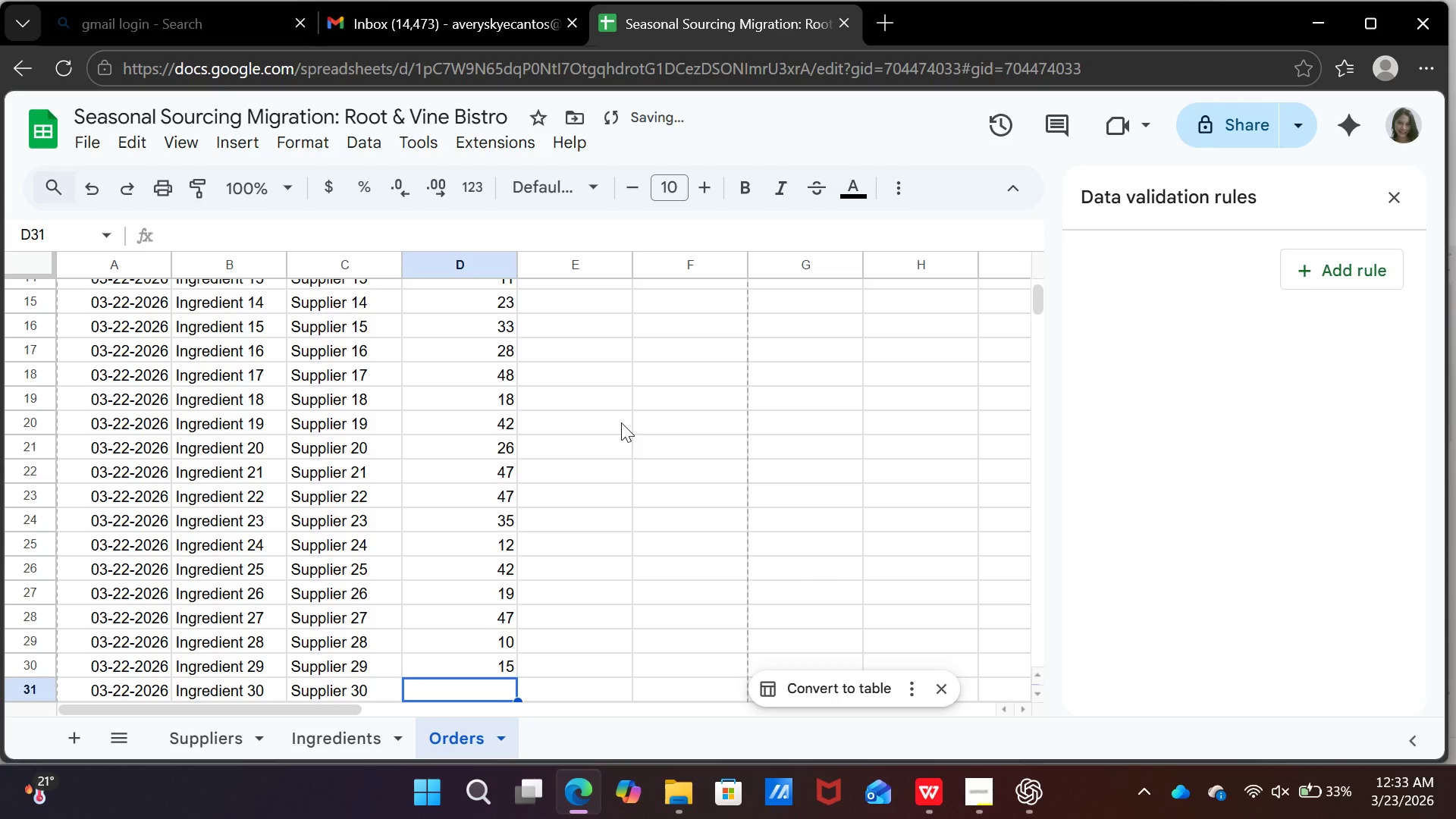 
type(26)
 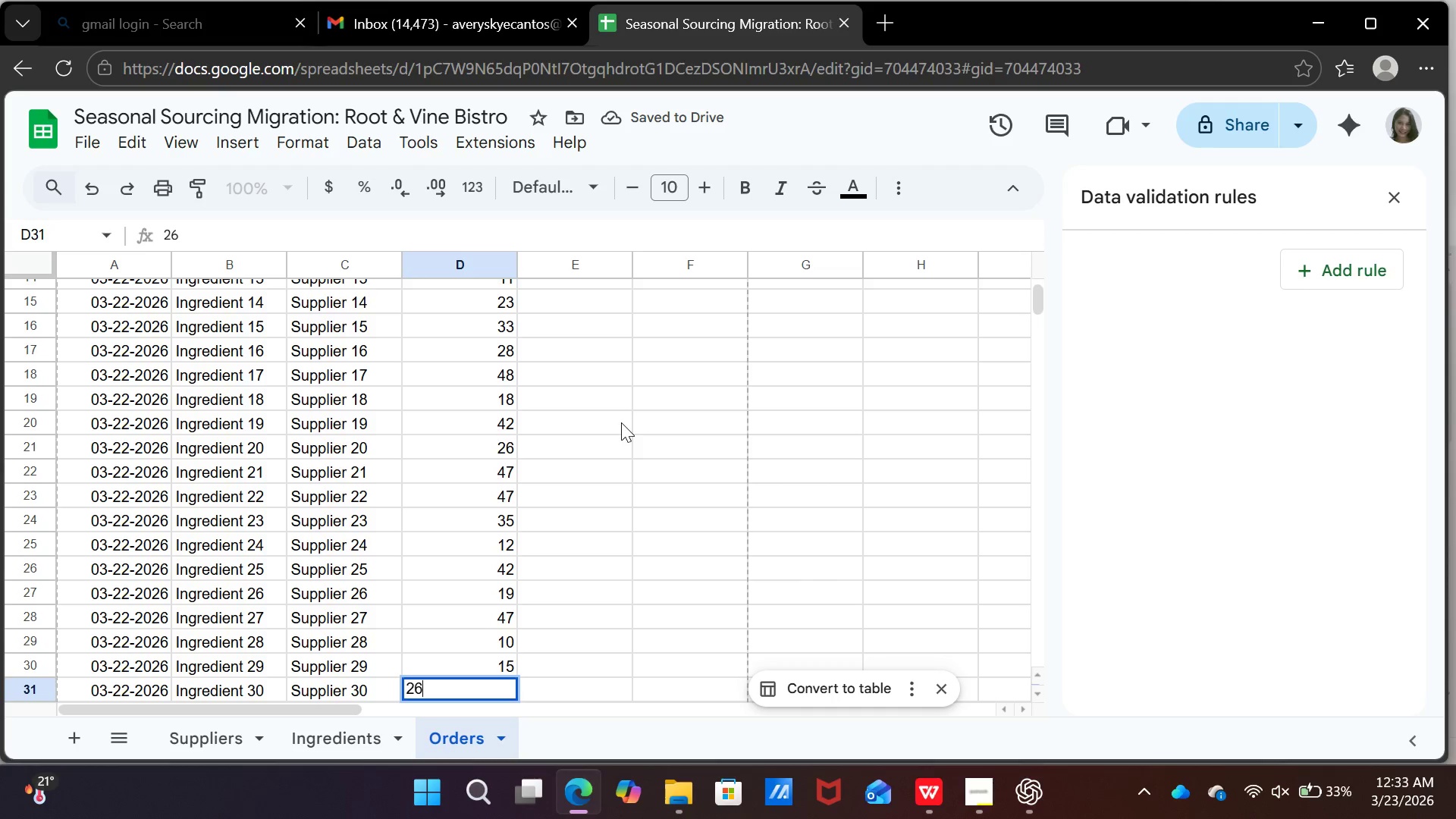 
key(Enter)
 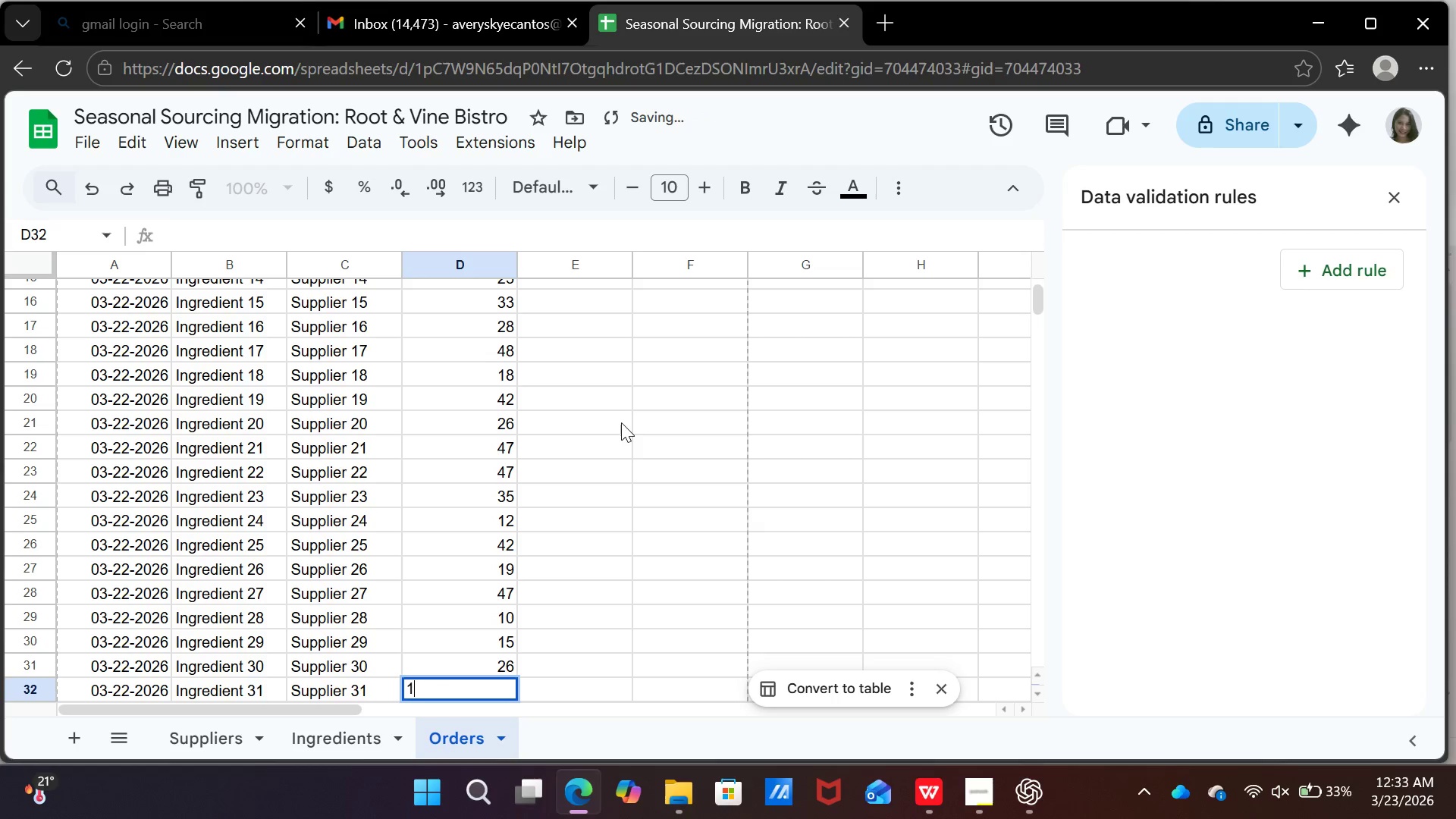 
type(11)
 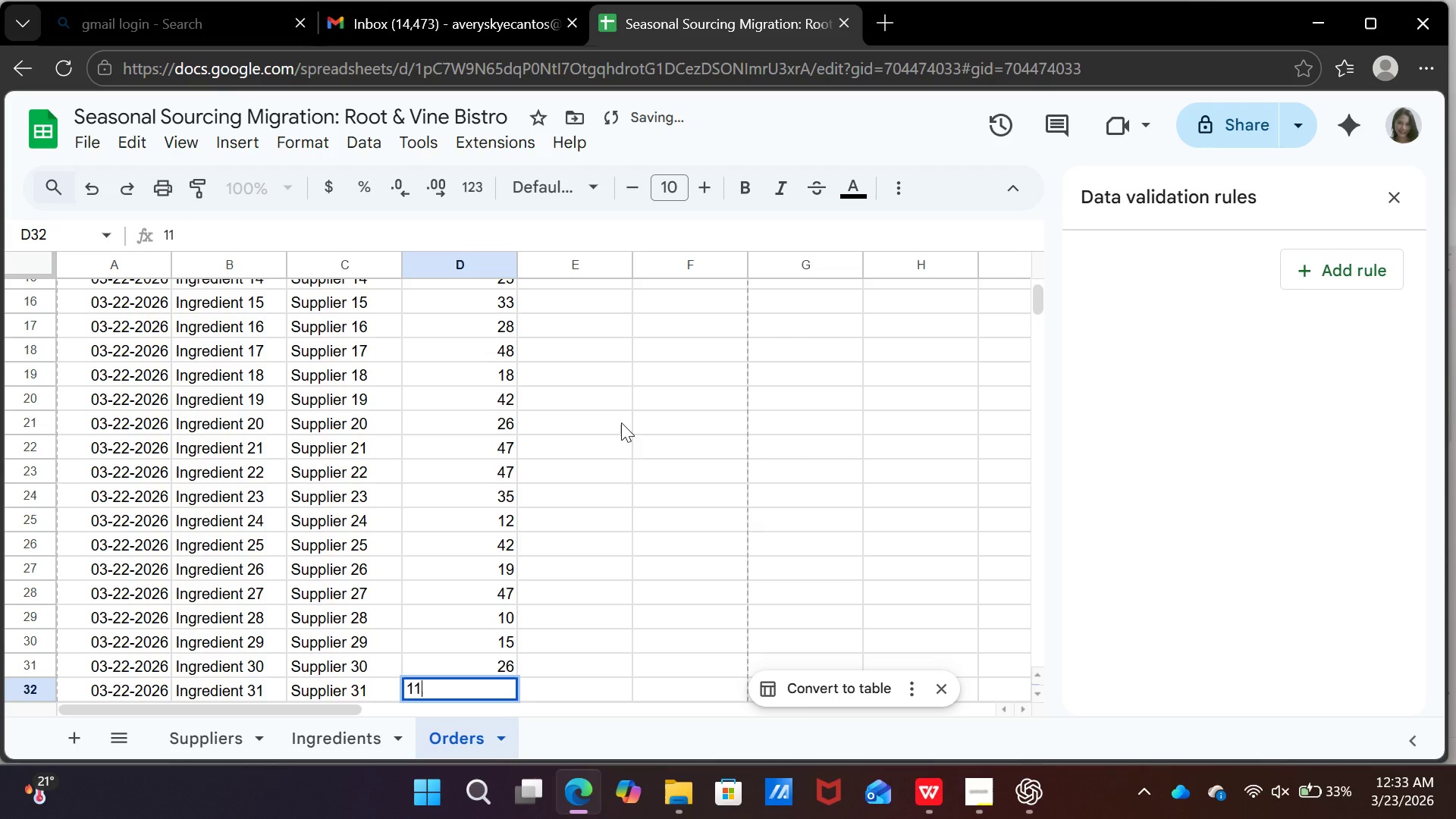 
key(Enter)
 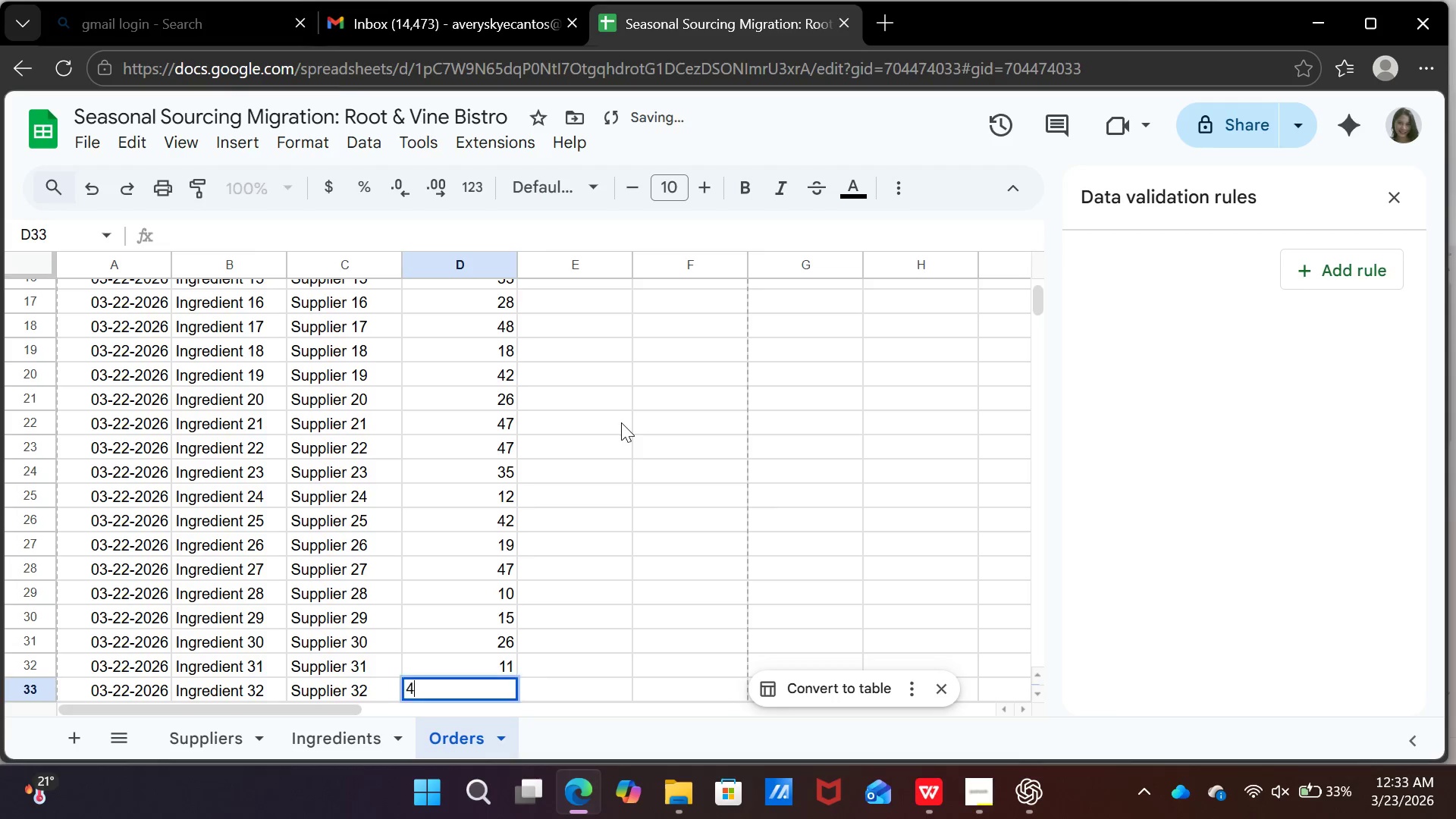 
type(43)
 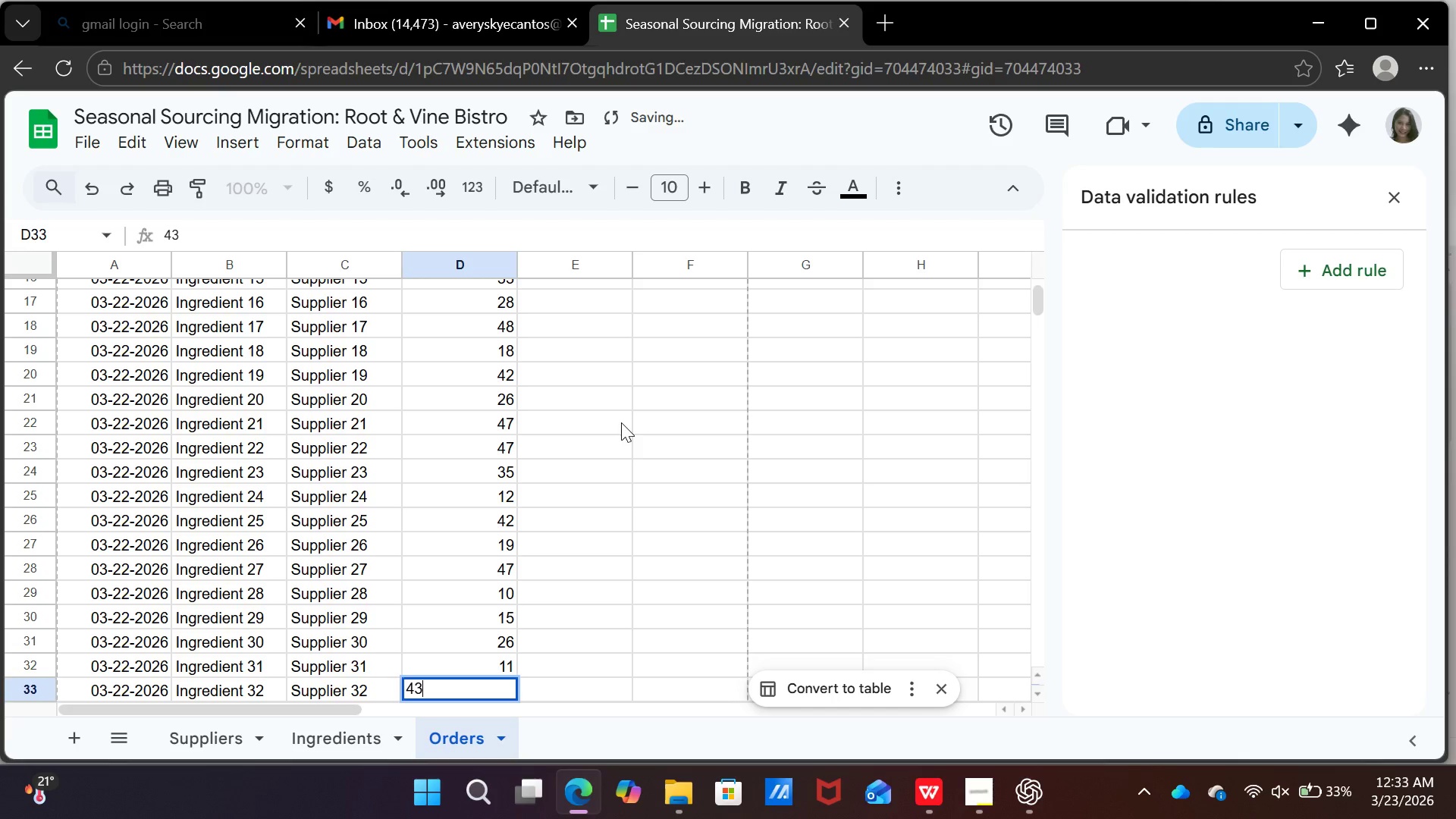 
key(Enter)
 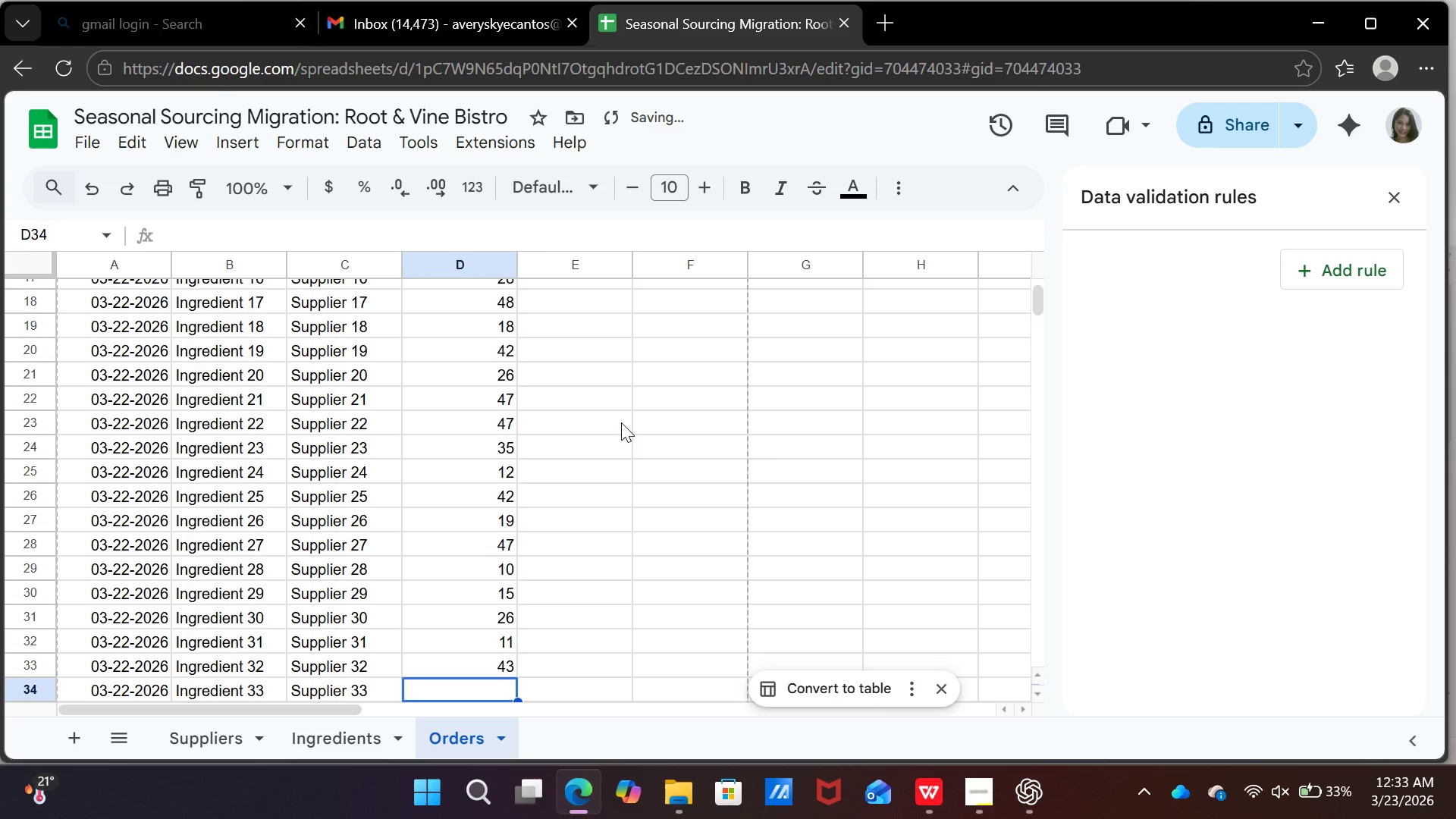 
type(29)
 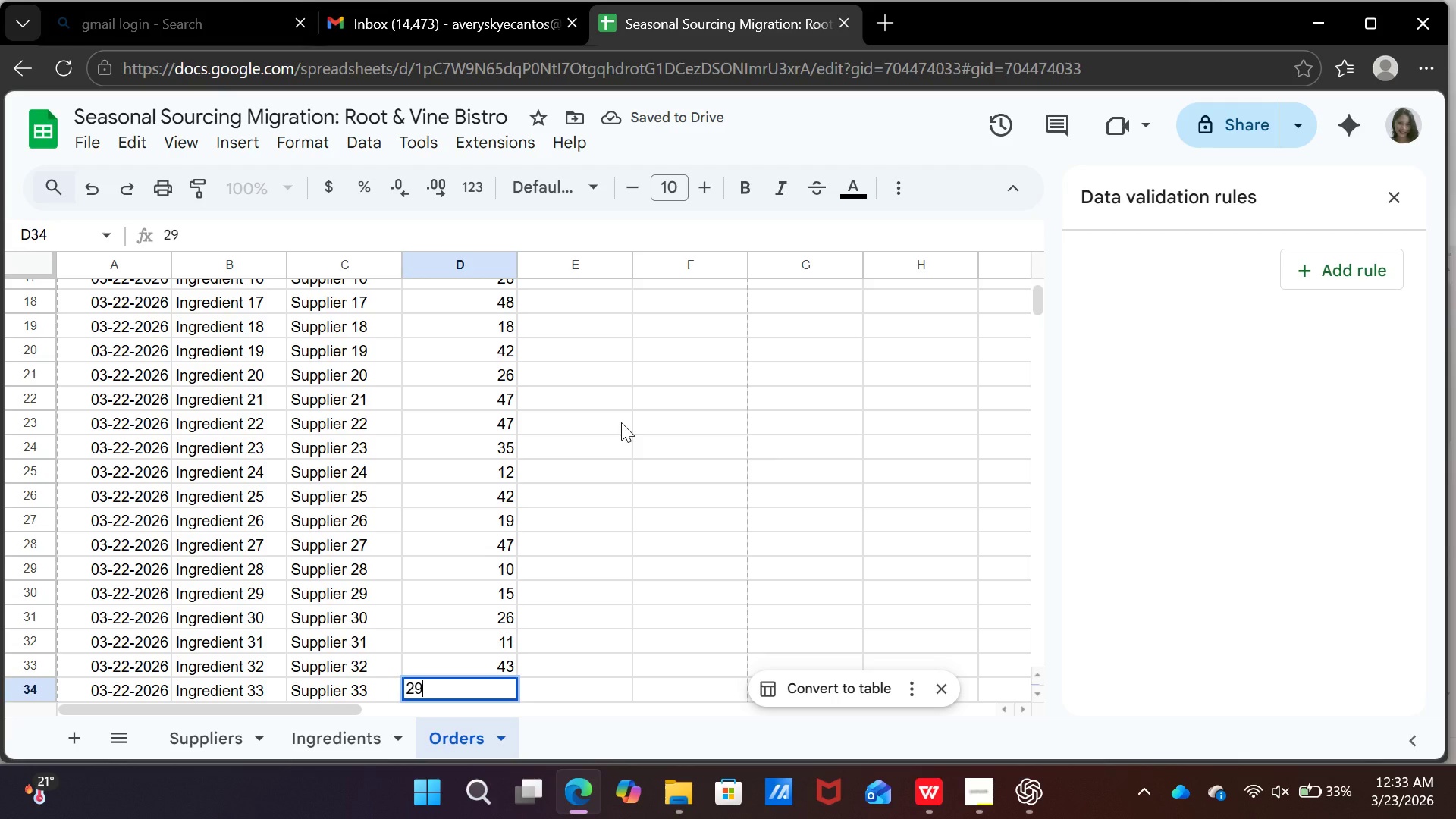 
key(Enter)
 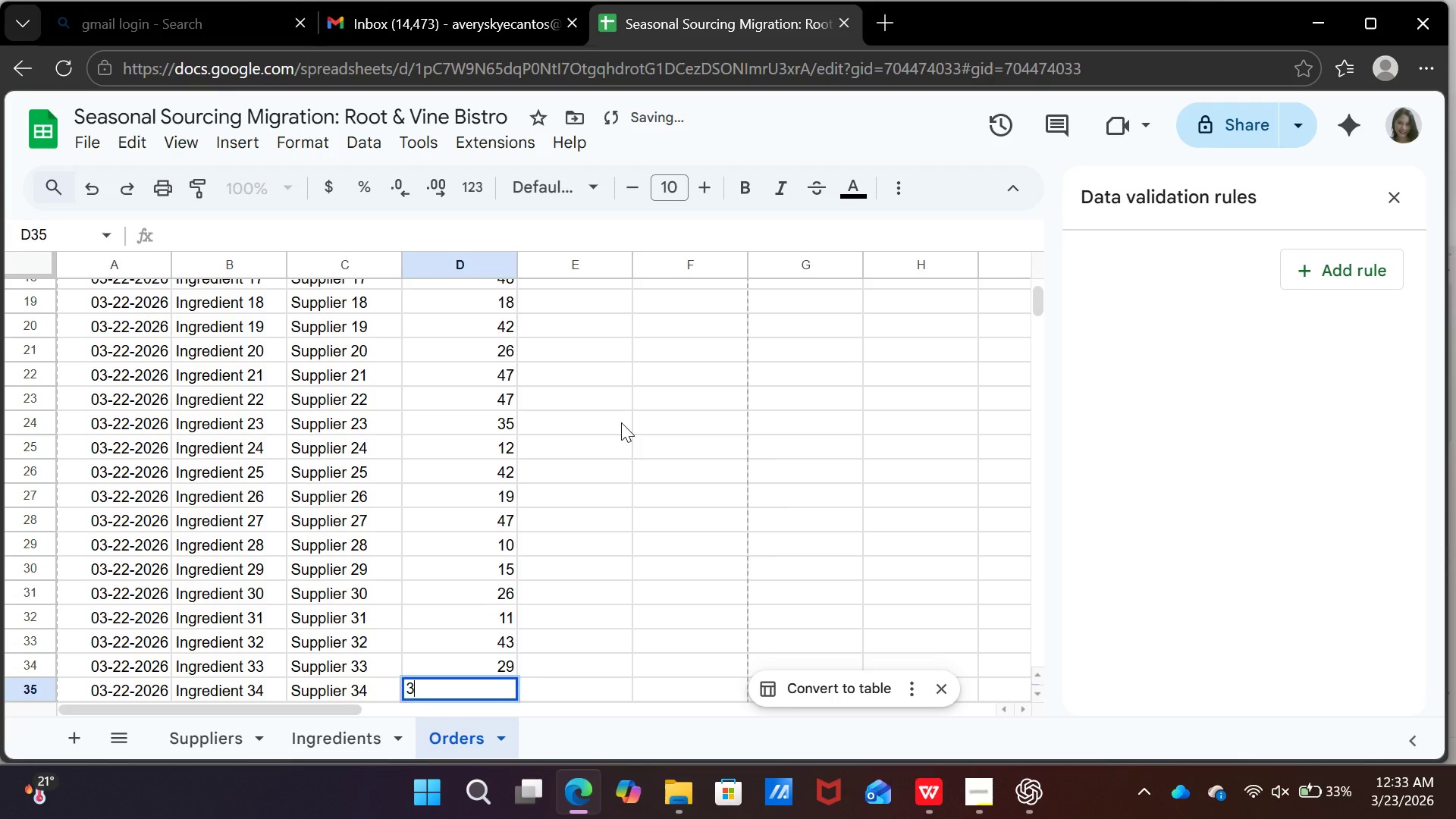 
type(36)
 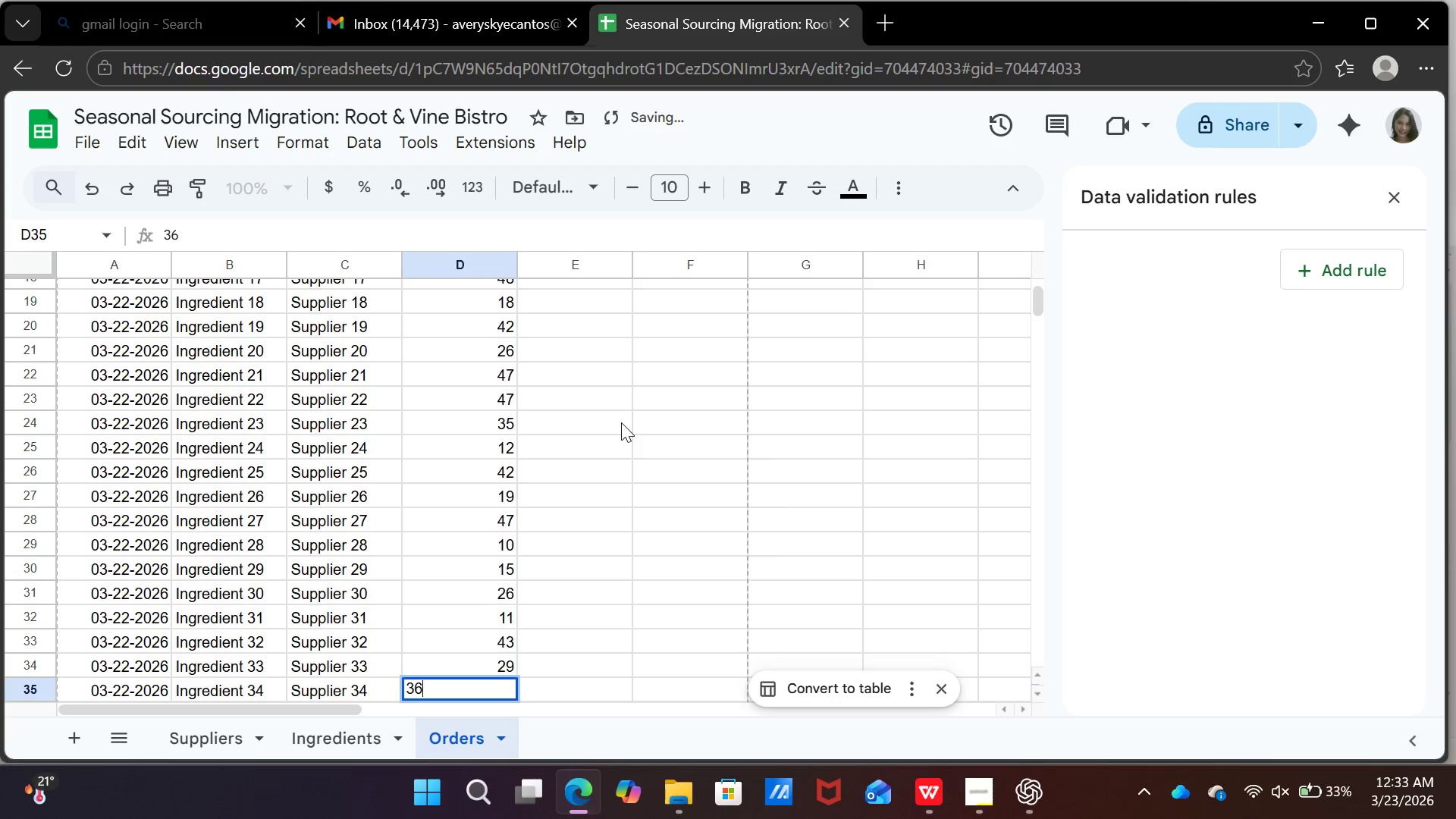 
key(Enter)
 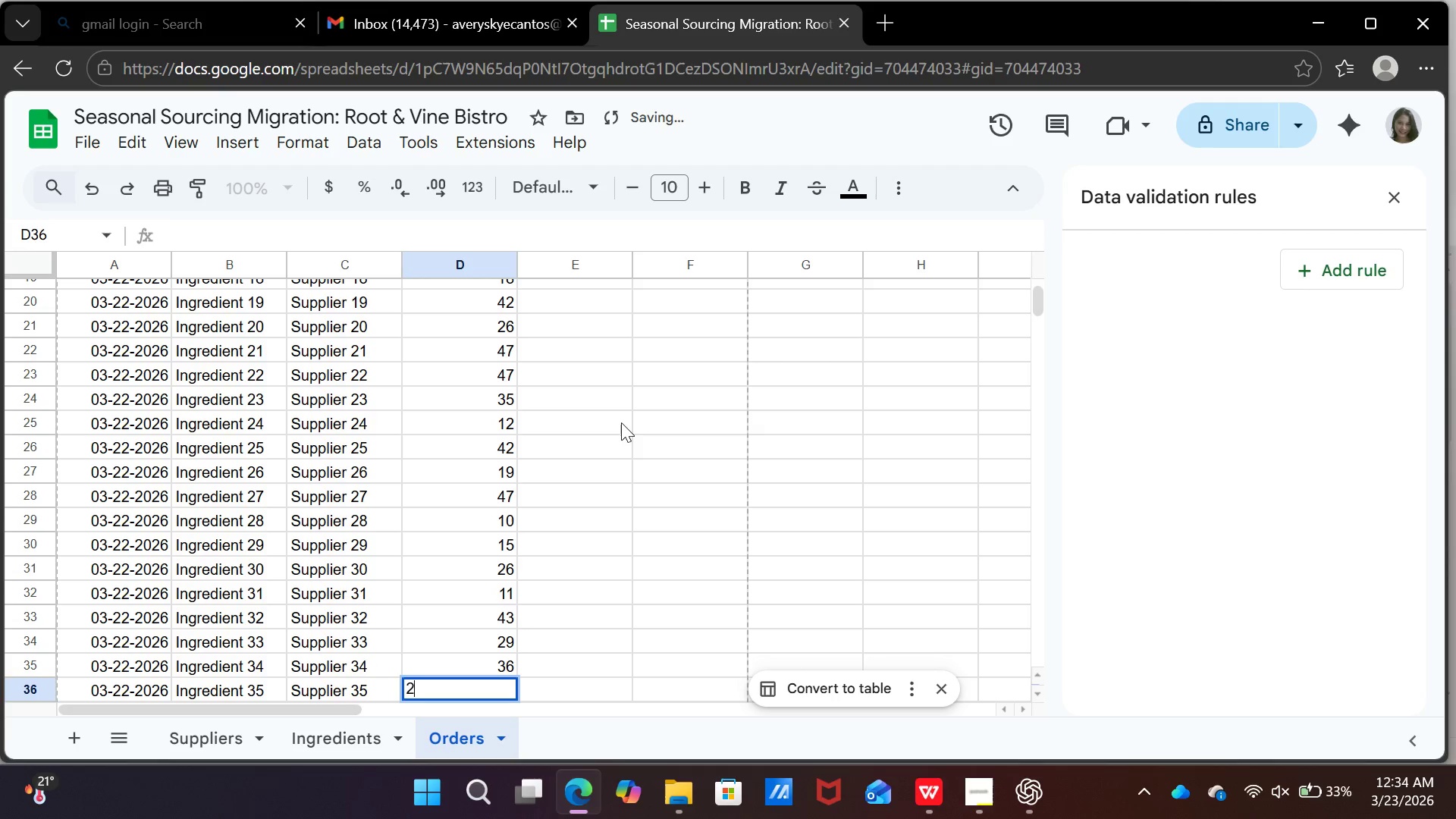 
type(28)
 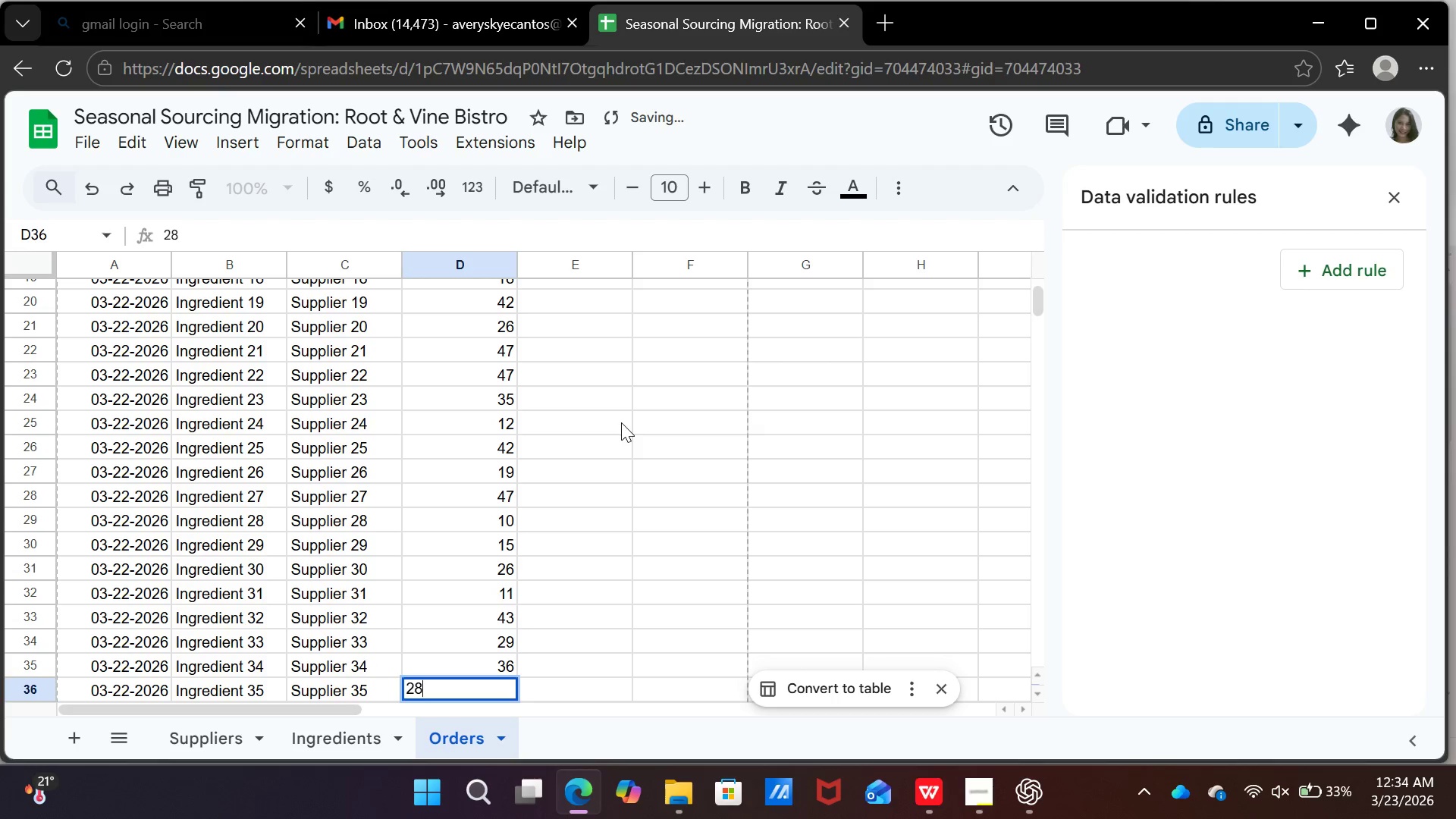 
key(Enter)
 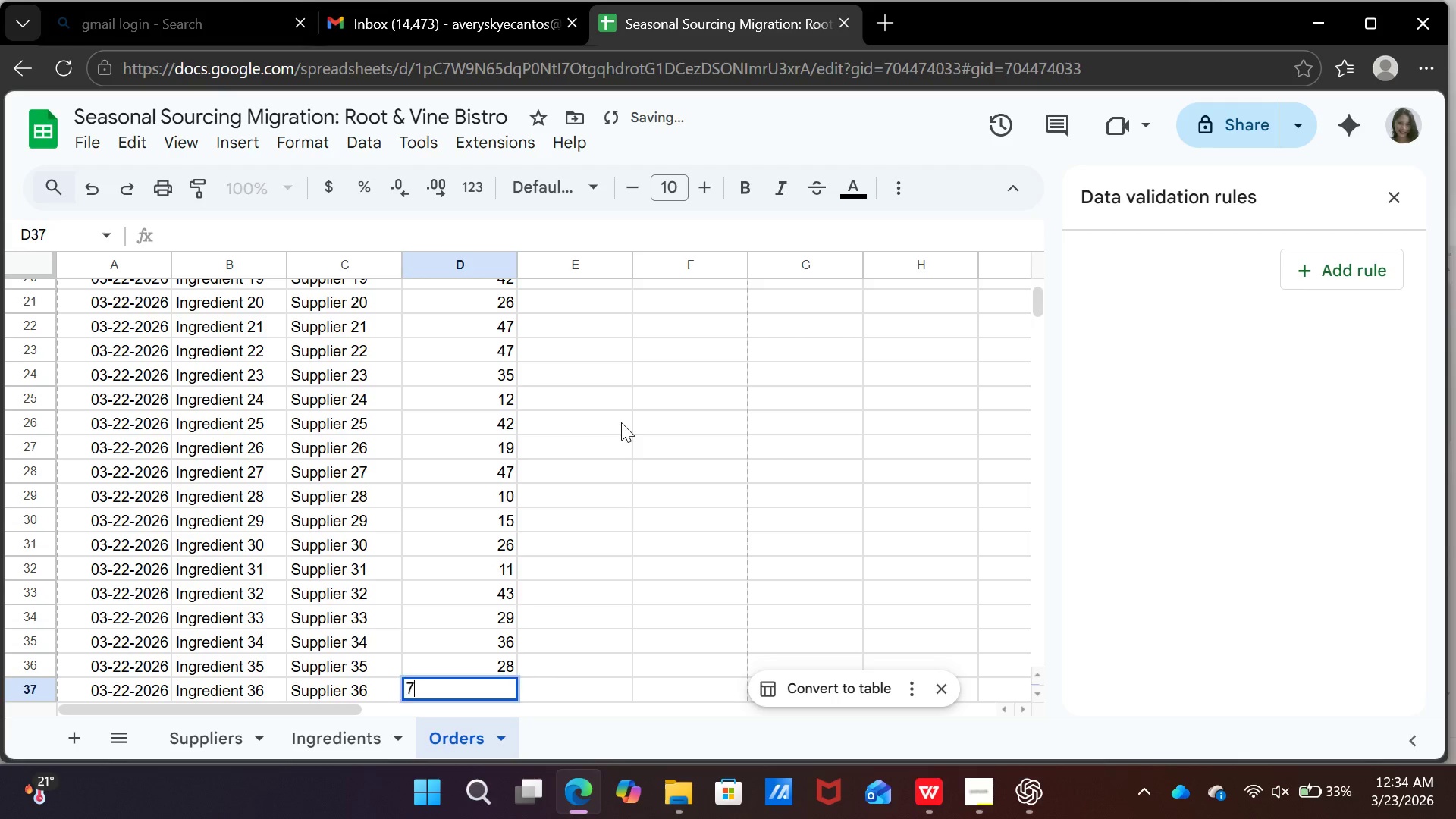 
key(7)
 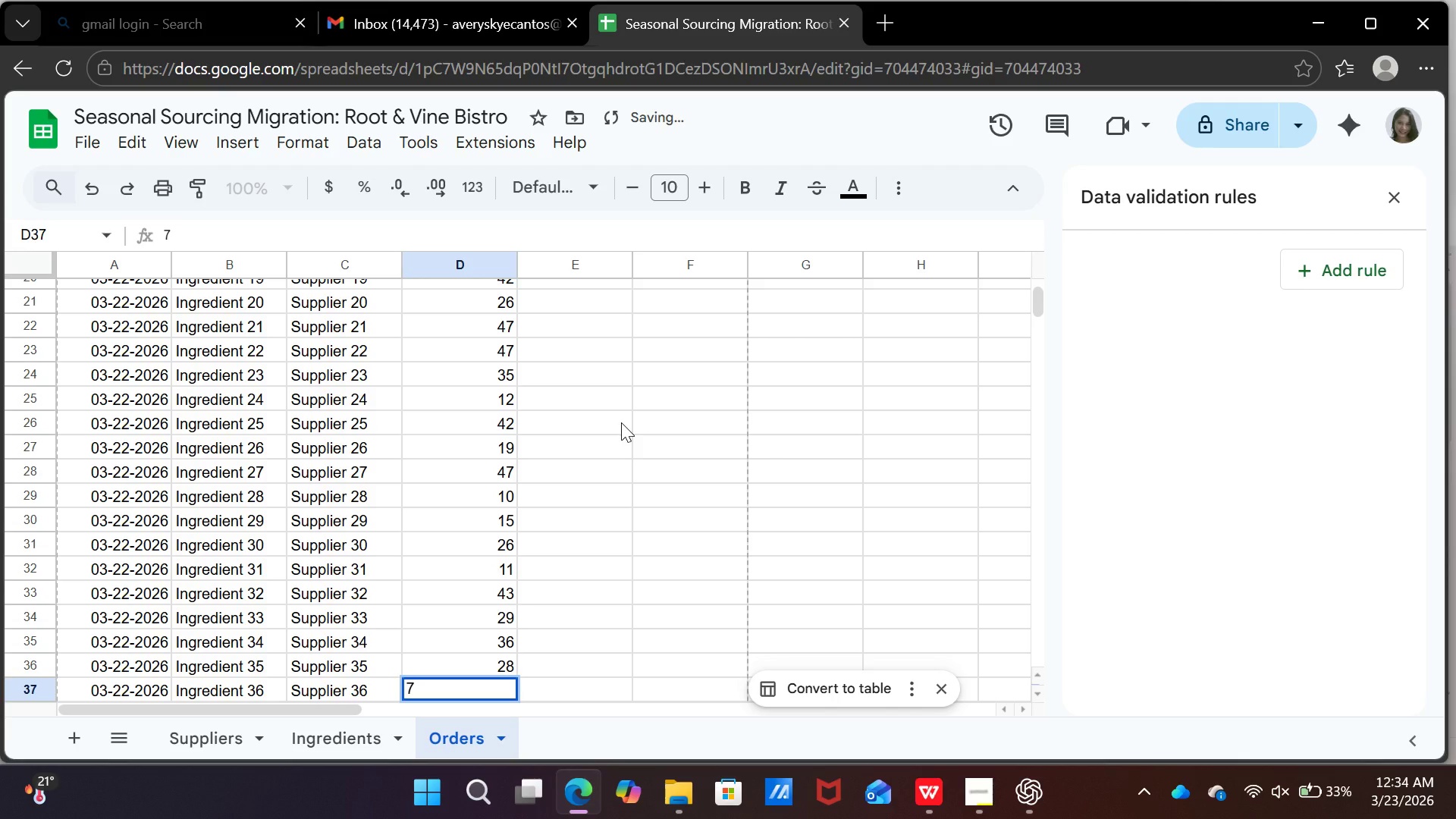 
key(Enter)
 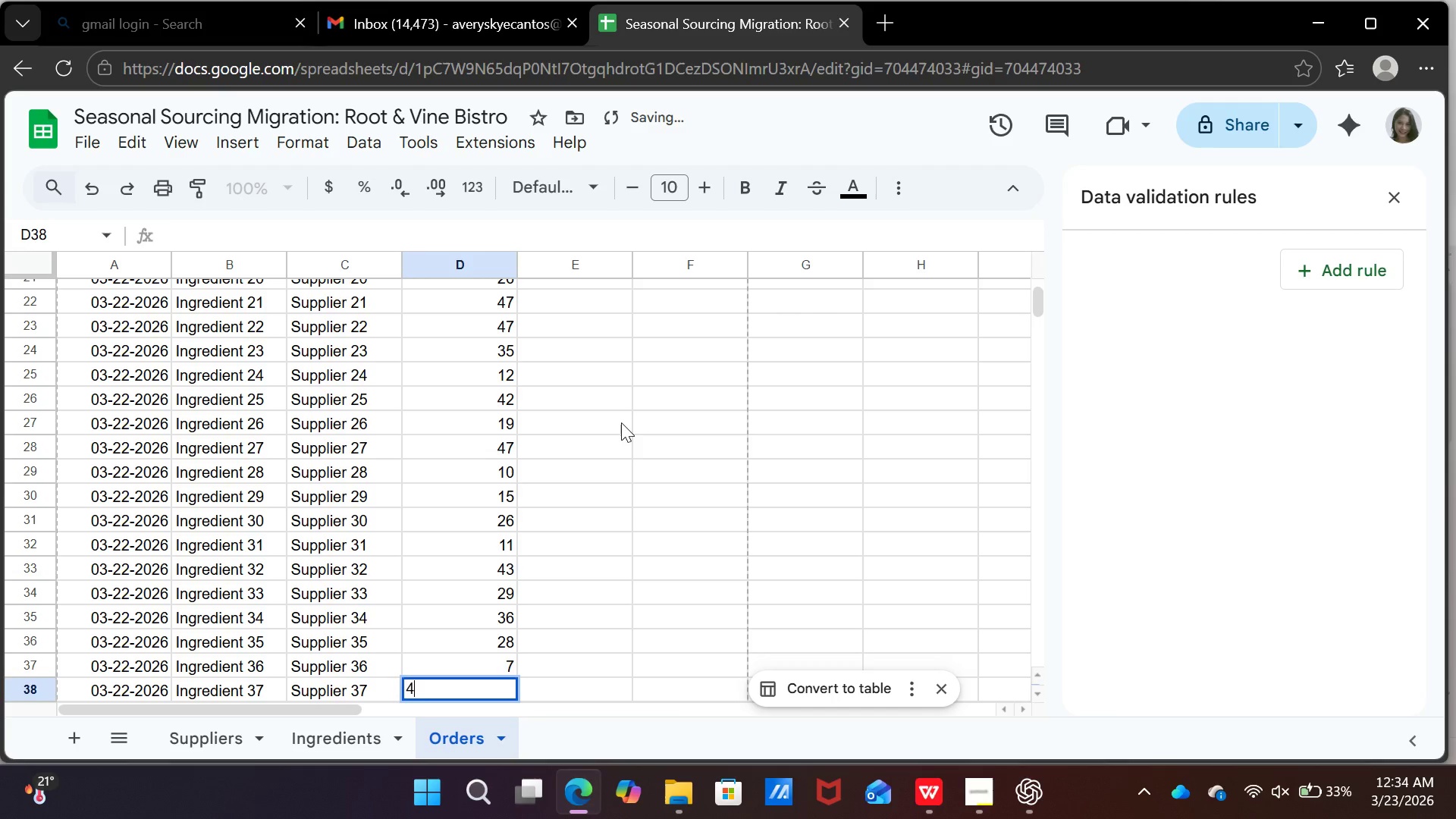 
type(44)
 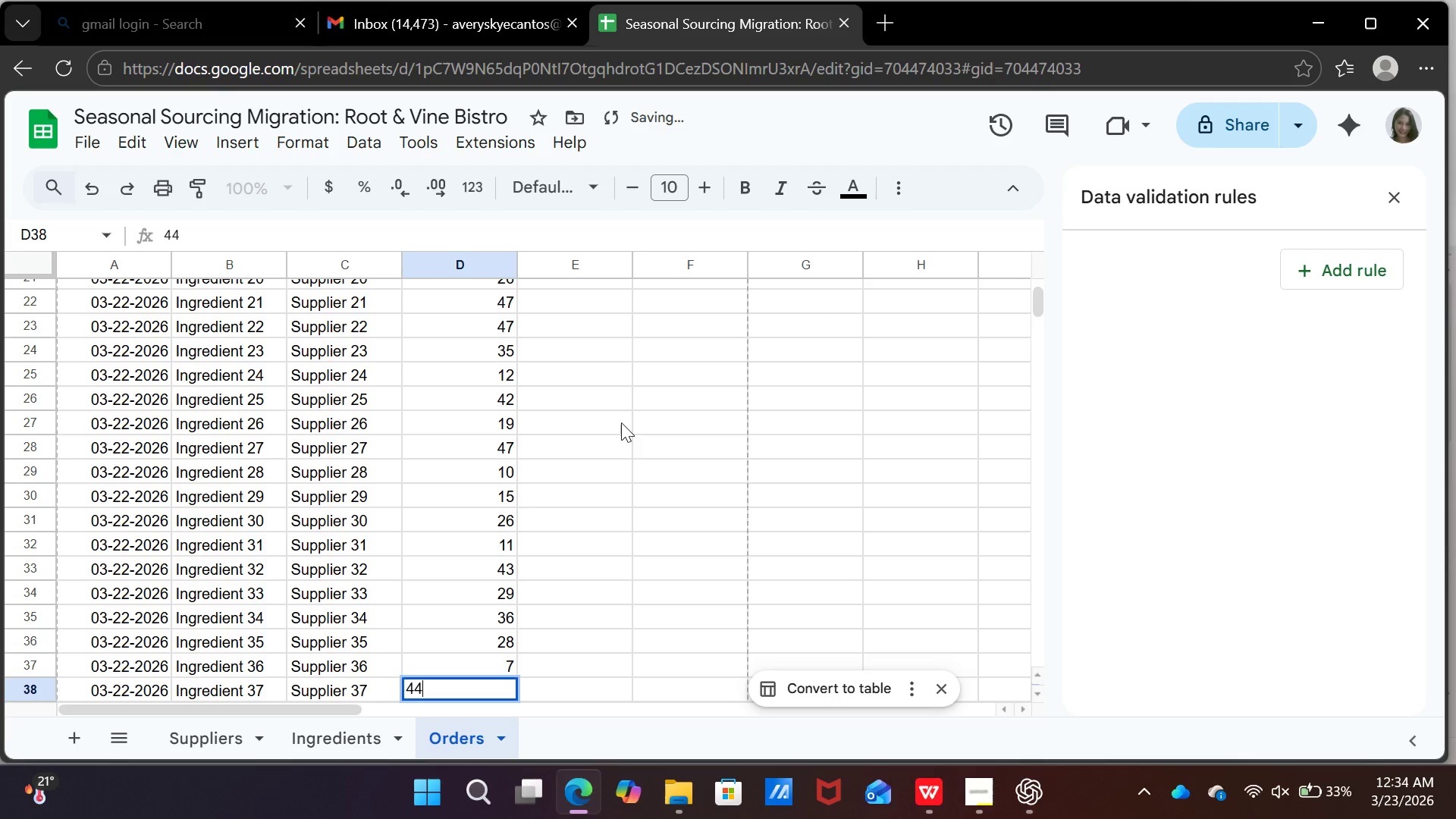 
key(Enter)
 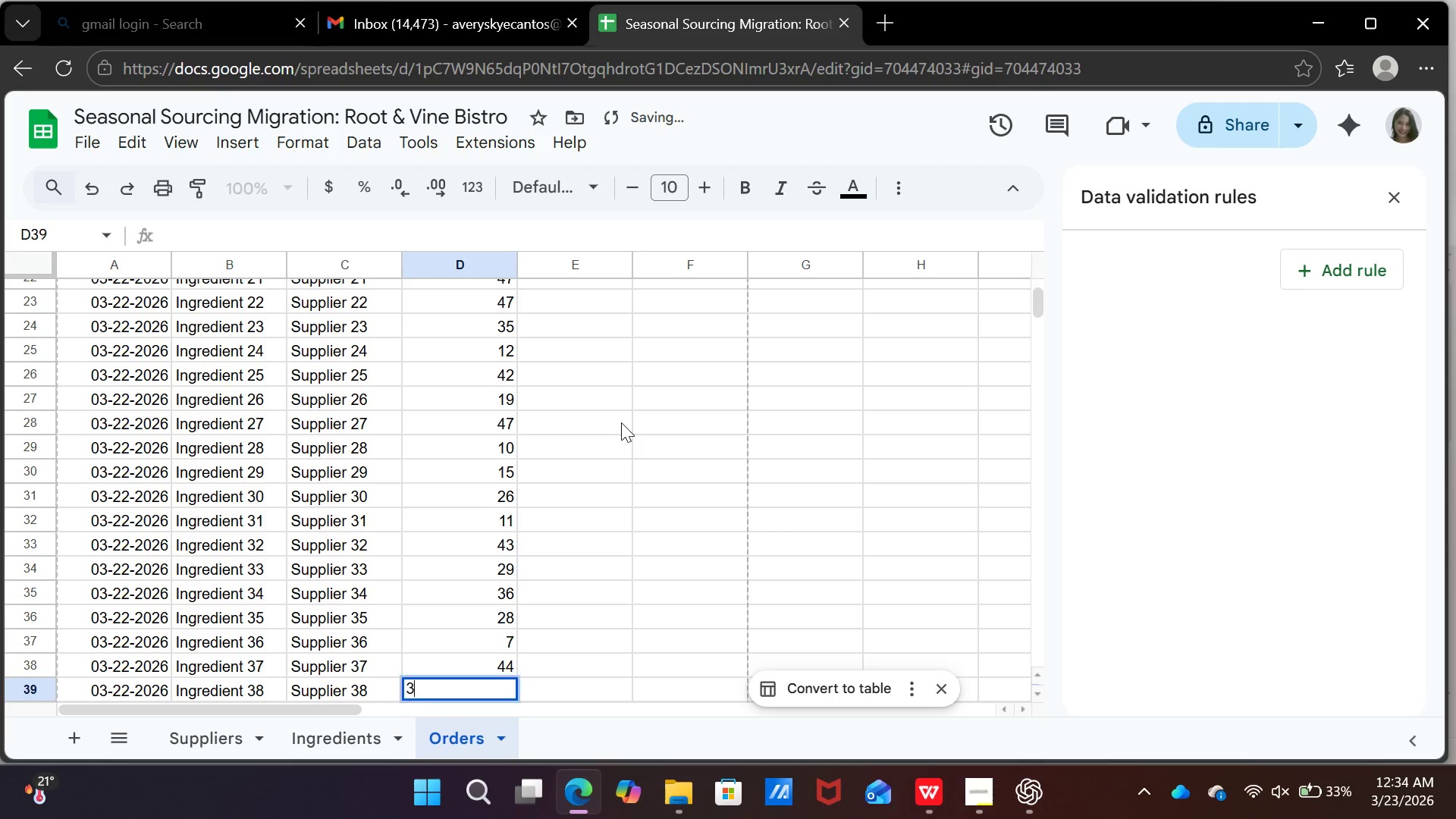 
type(31)
 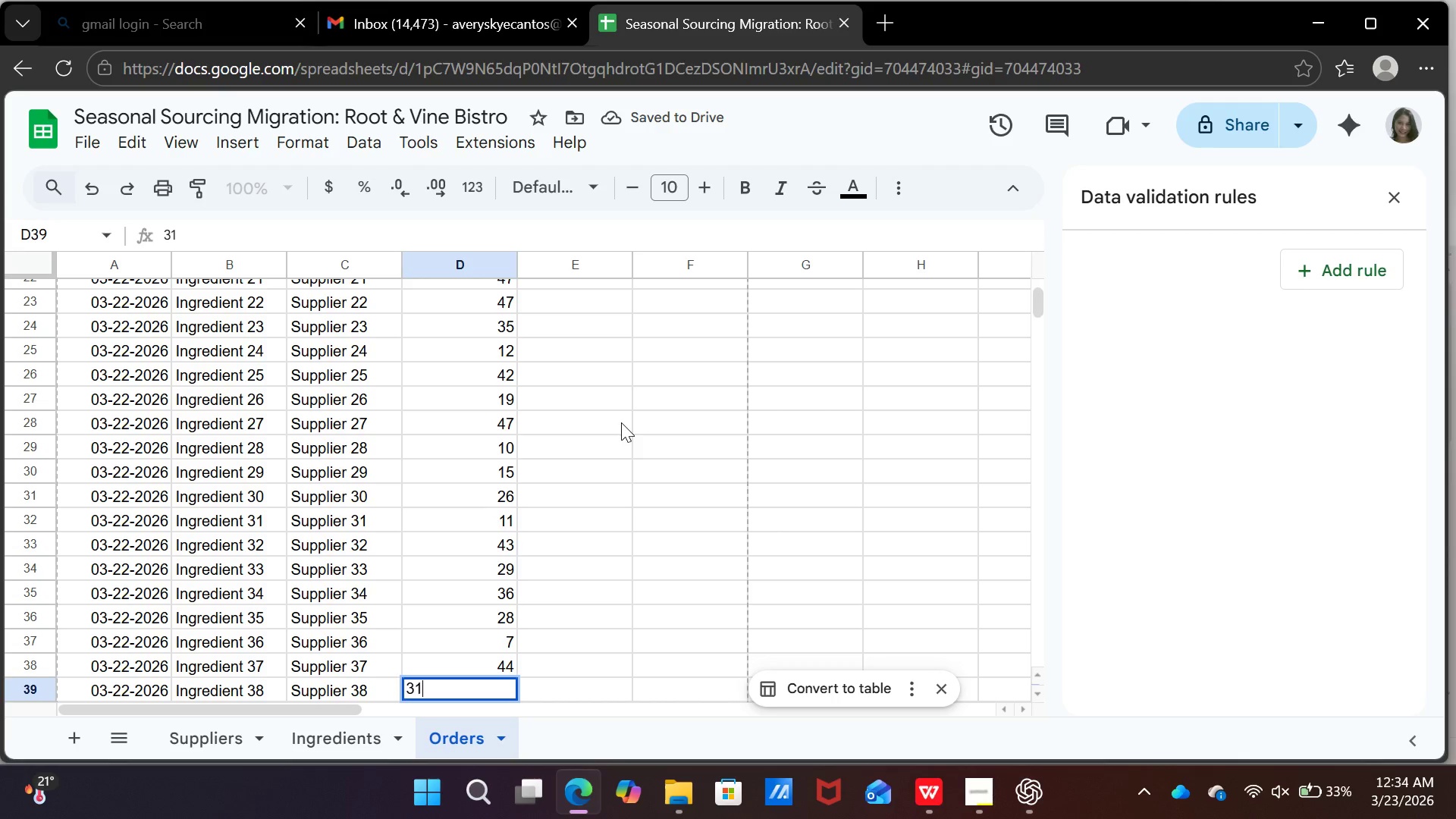 
key(Enter)
 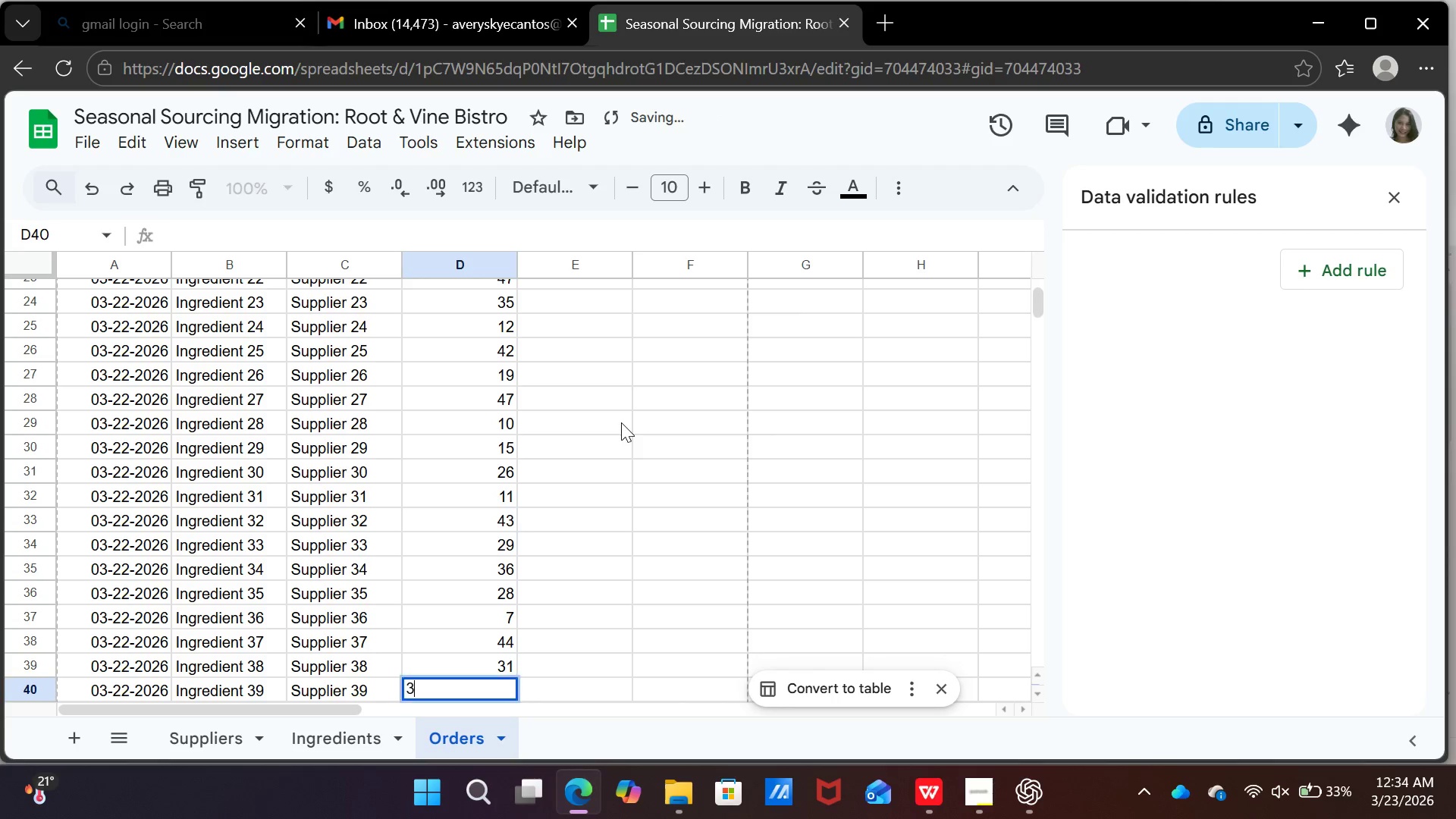 
type(37)
 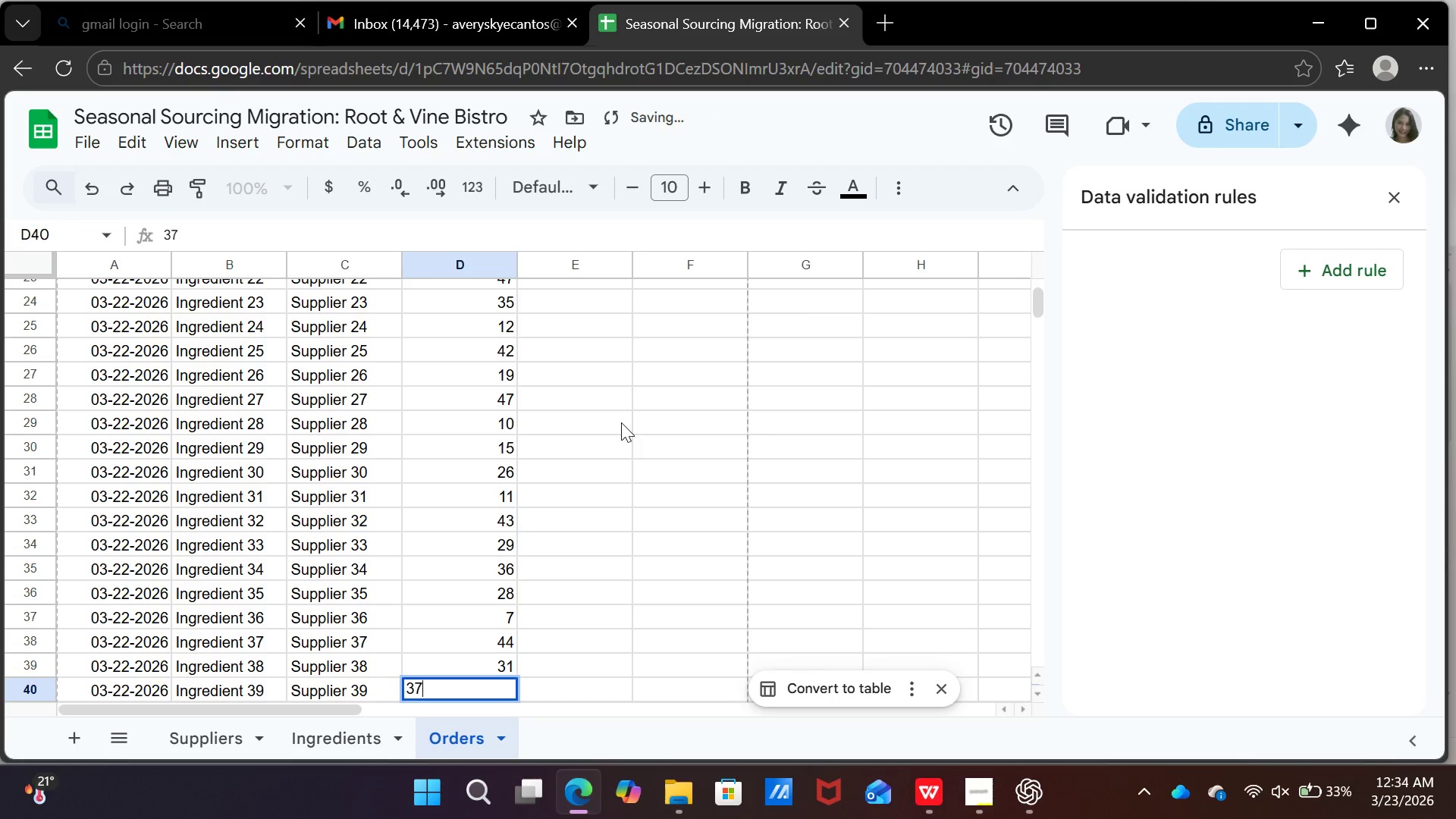 
key(Enter)
 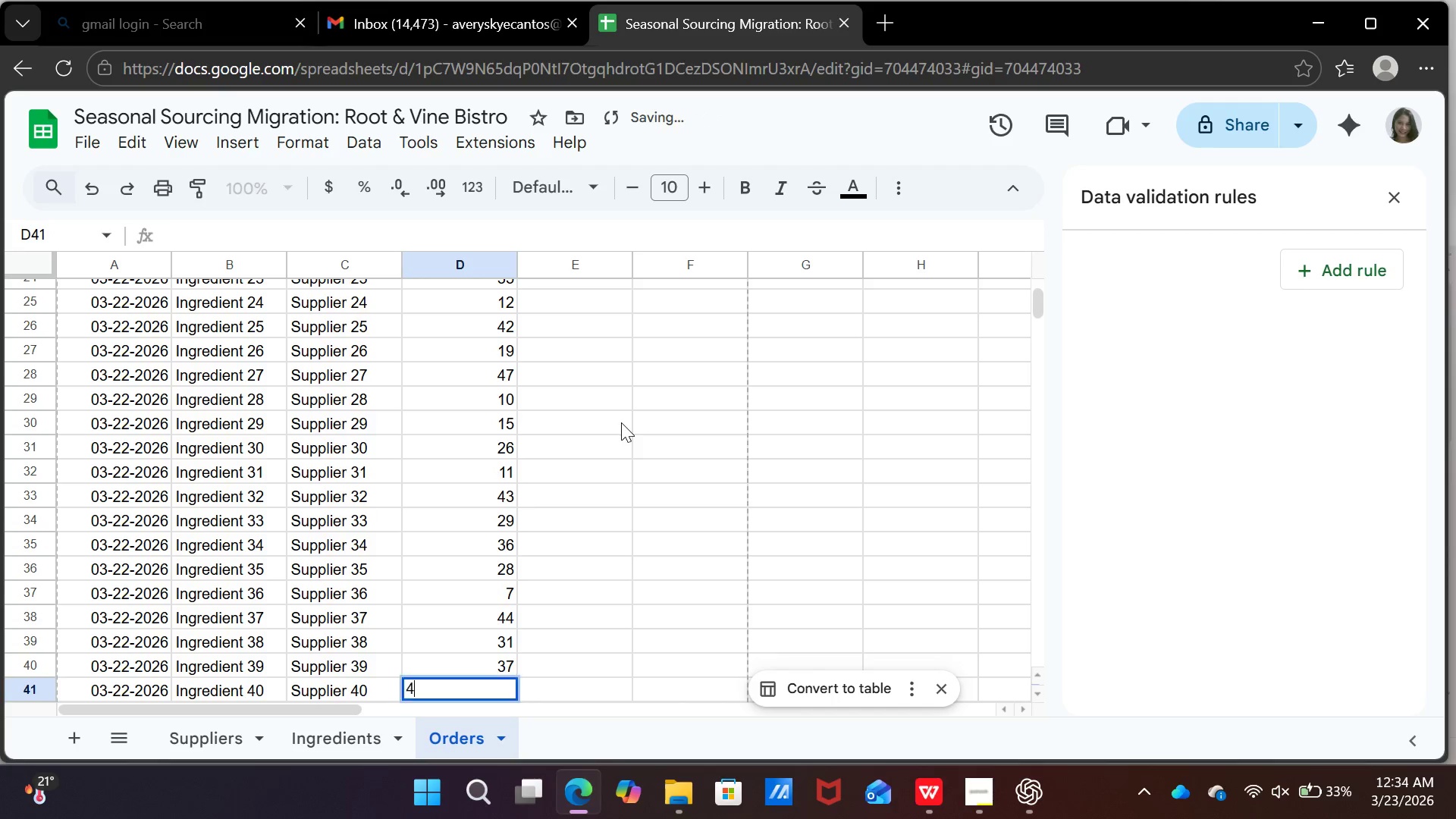 
type(40)
 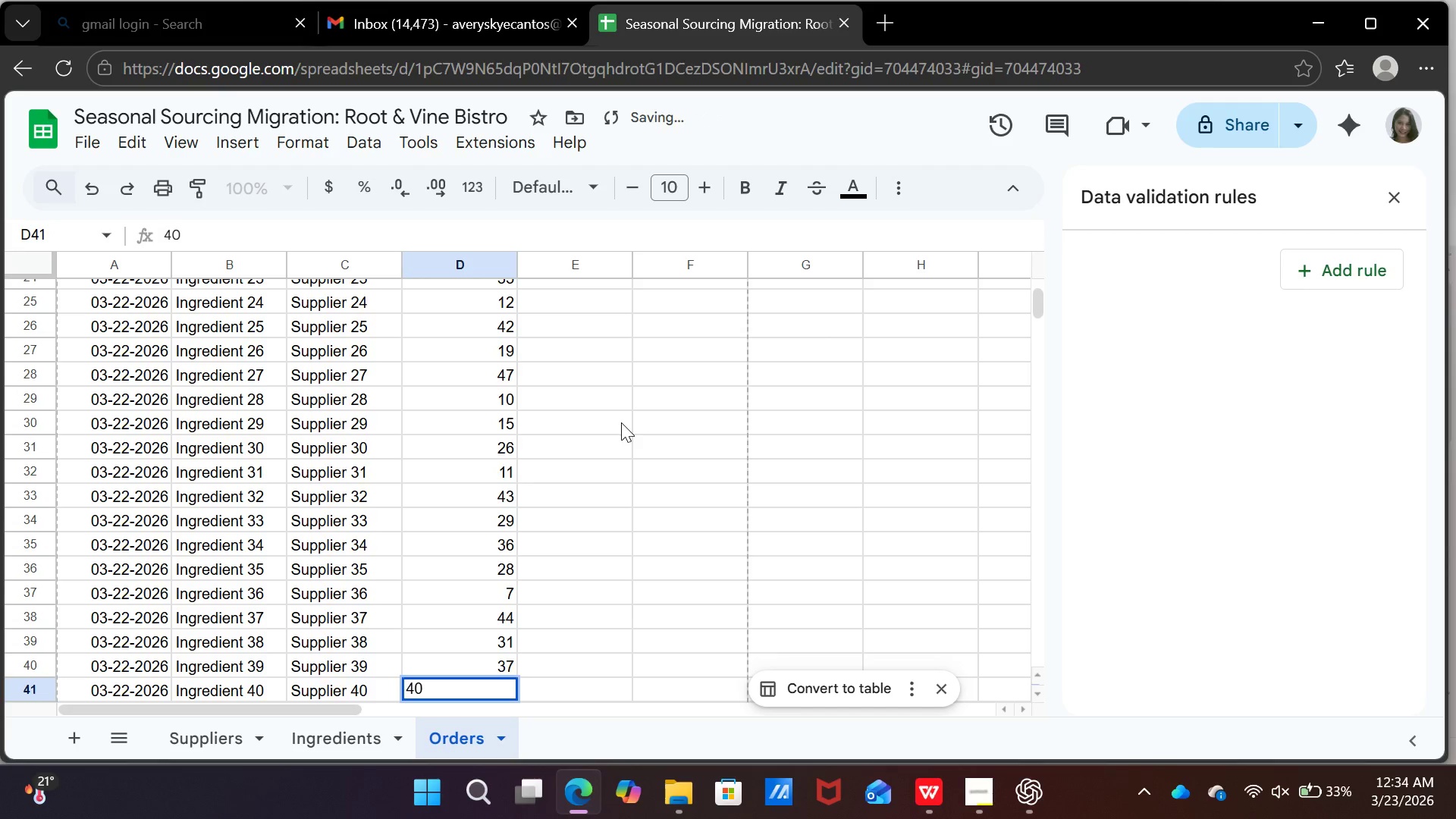 
key(Enter)
 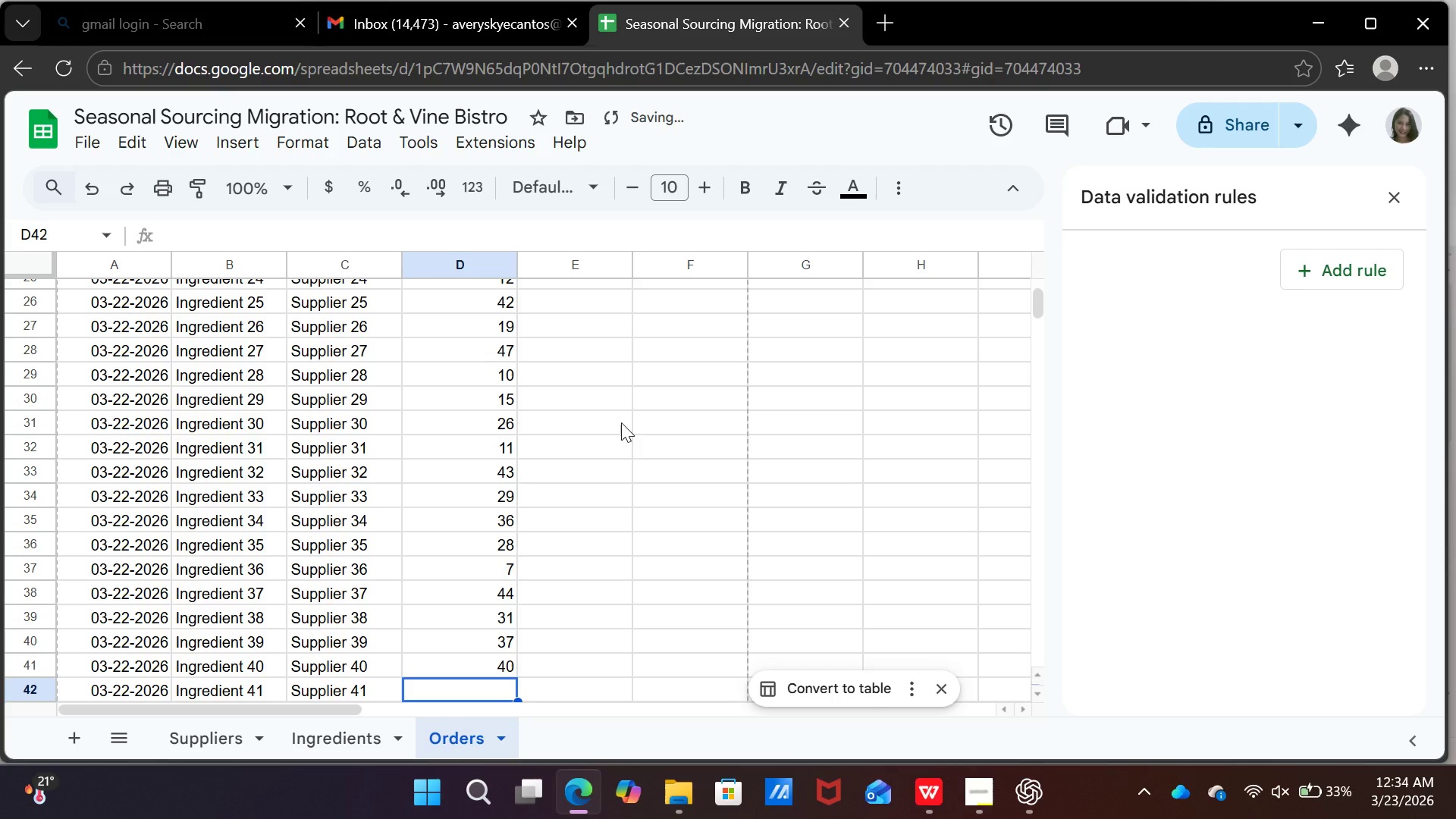 
type(11)
 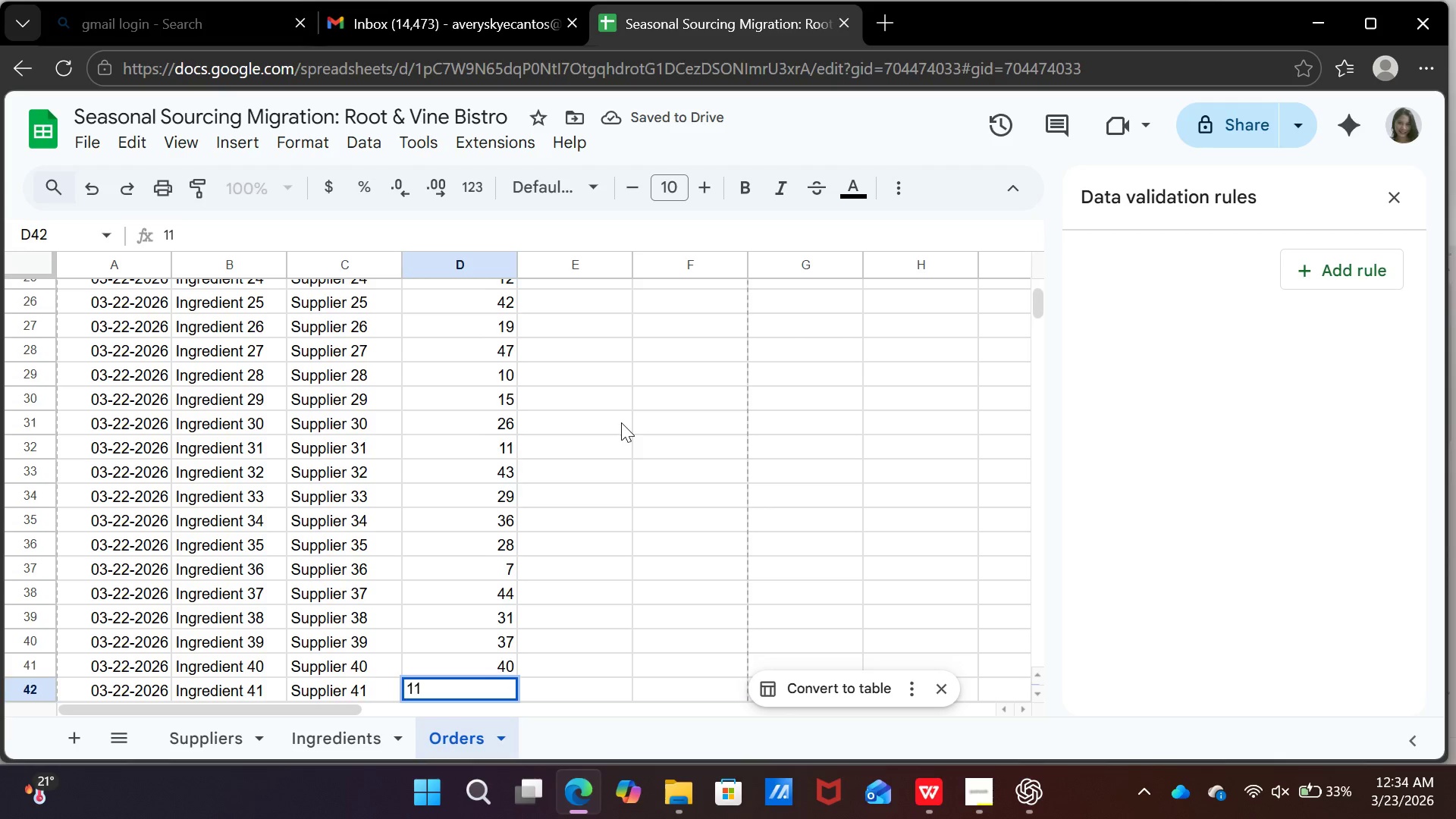 
key(Enter)
 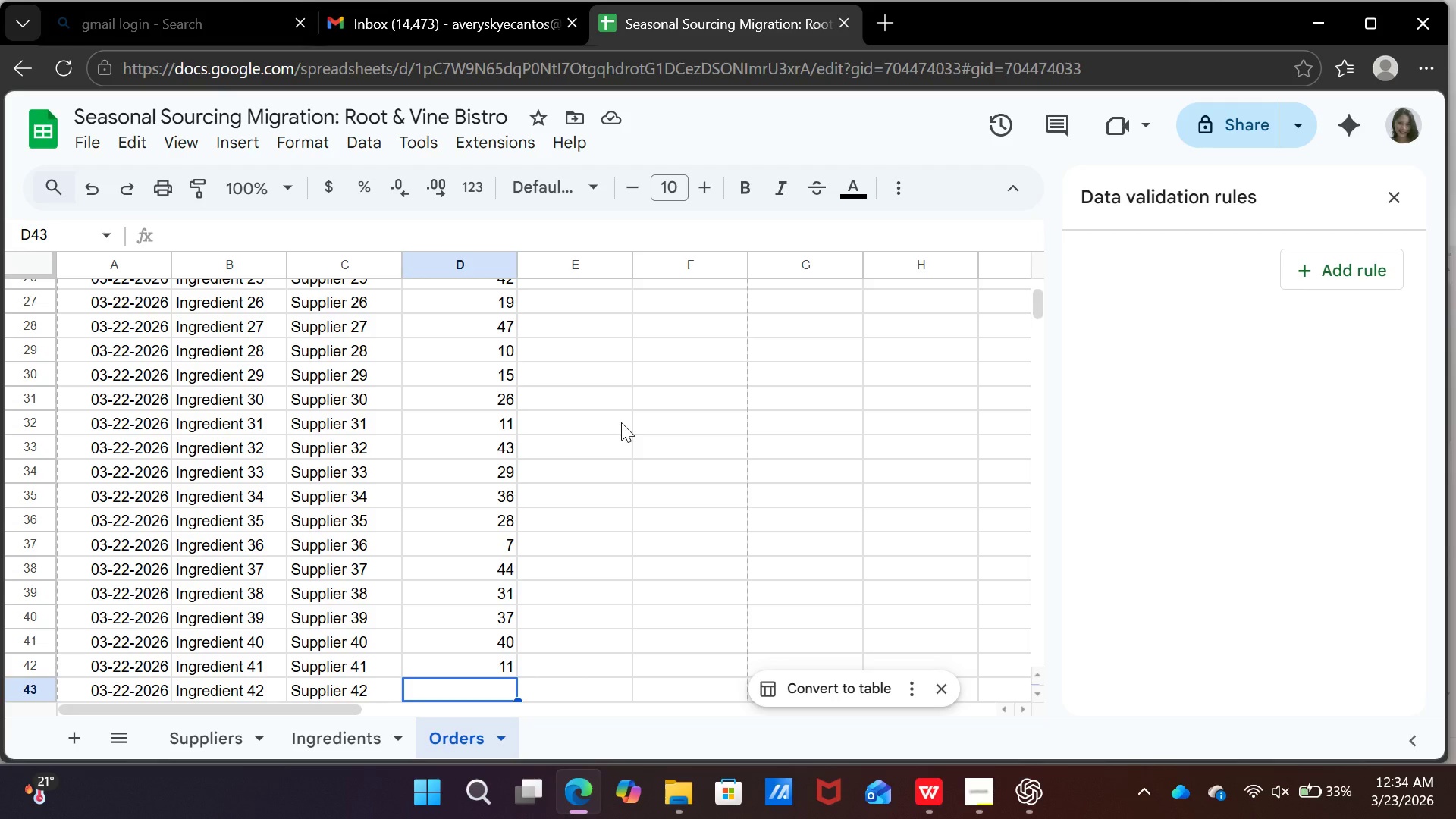 
wait(7.19)
 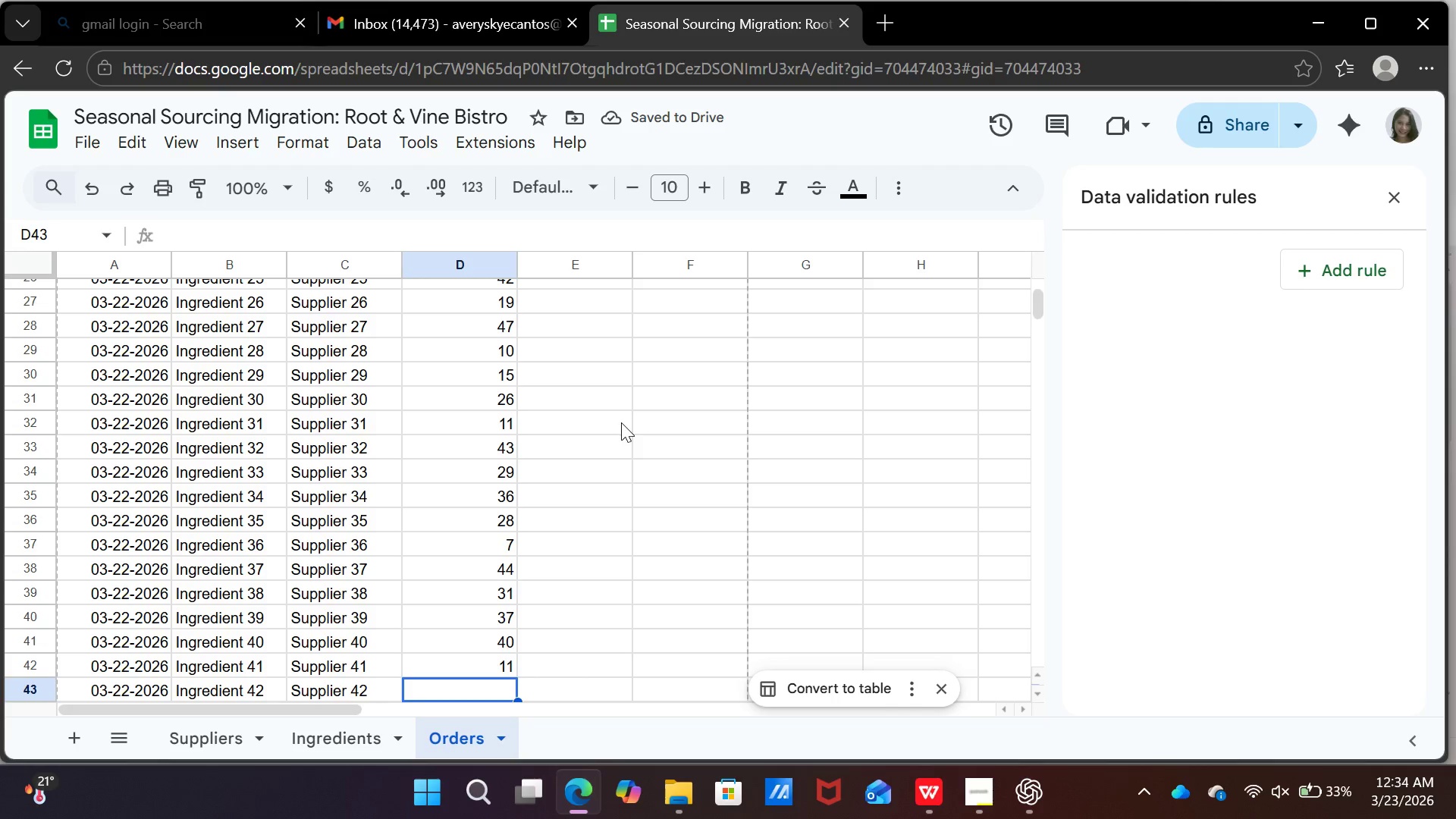 
type(37)
key(Backspace)
type(5)
 